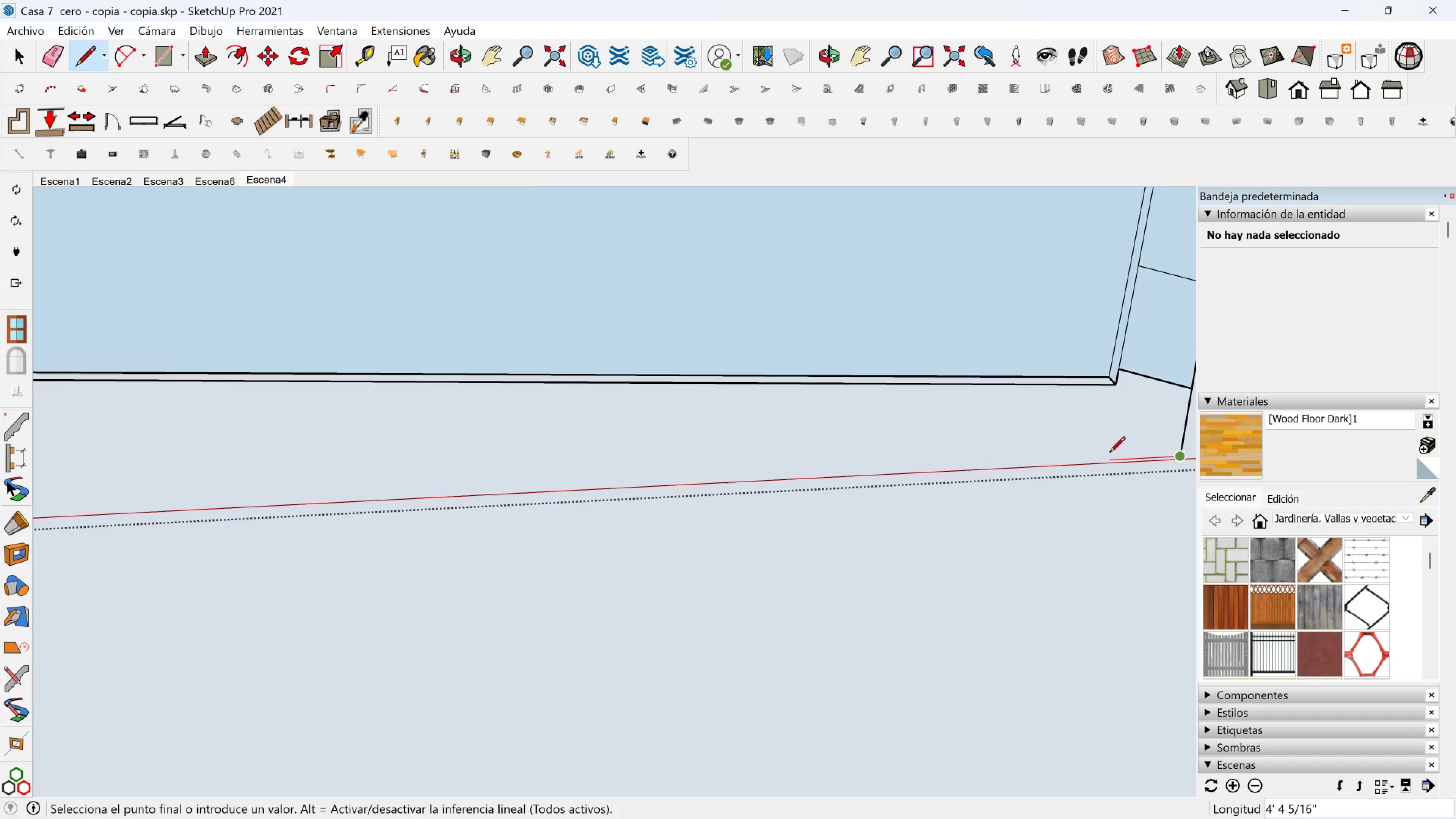 
scroll: coordinate [666, 477], scroll_direction: down, amount: 8.0
 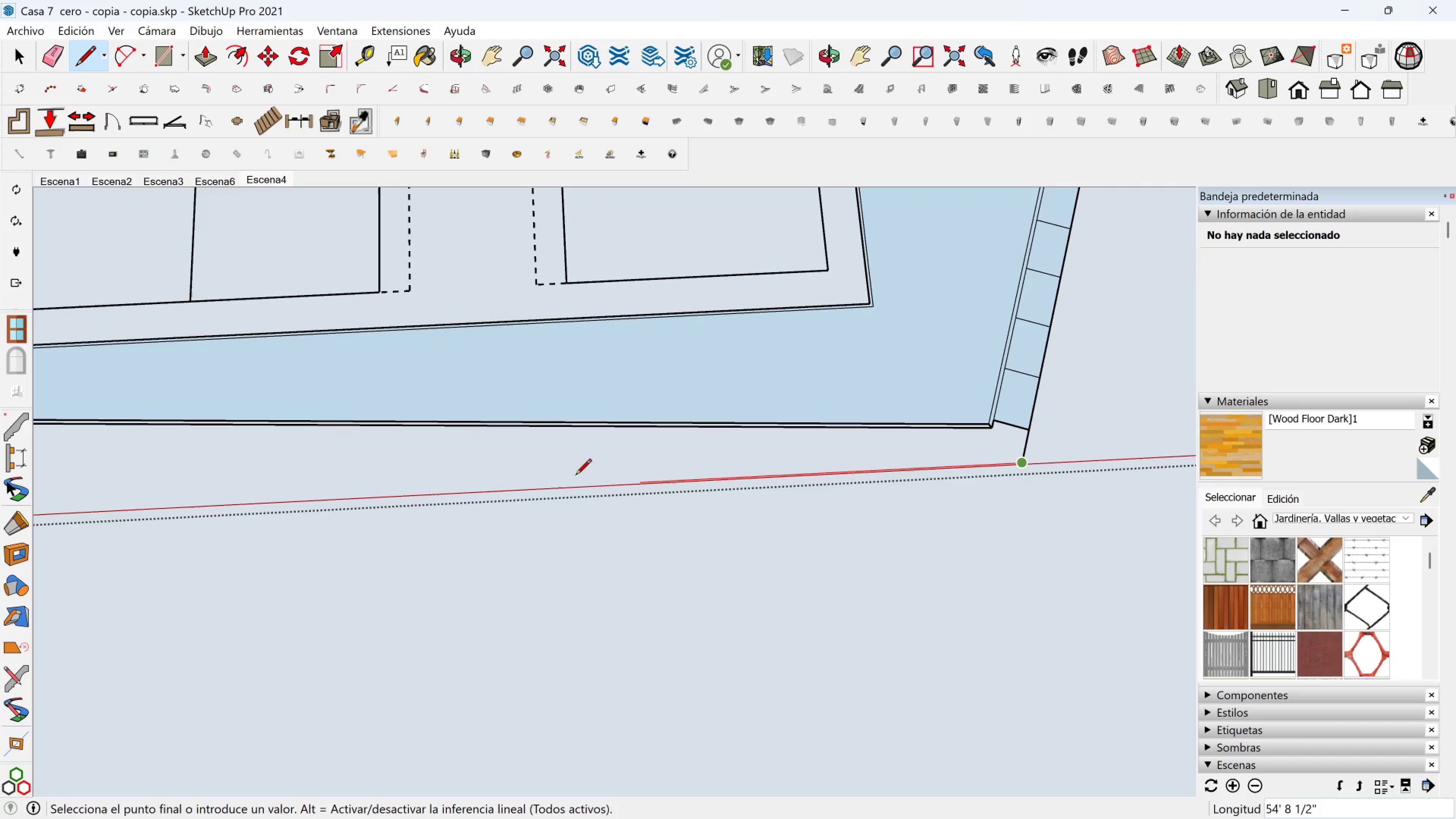 
hold_key(key=ShiftLeft, duration=0.5)
 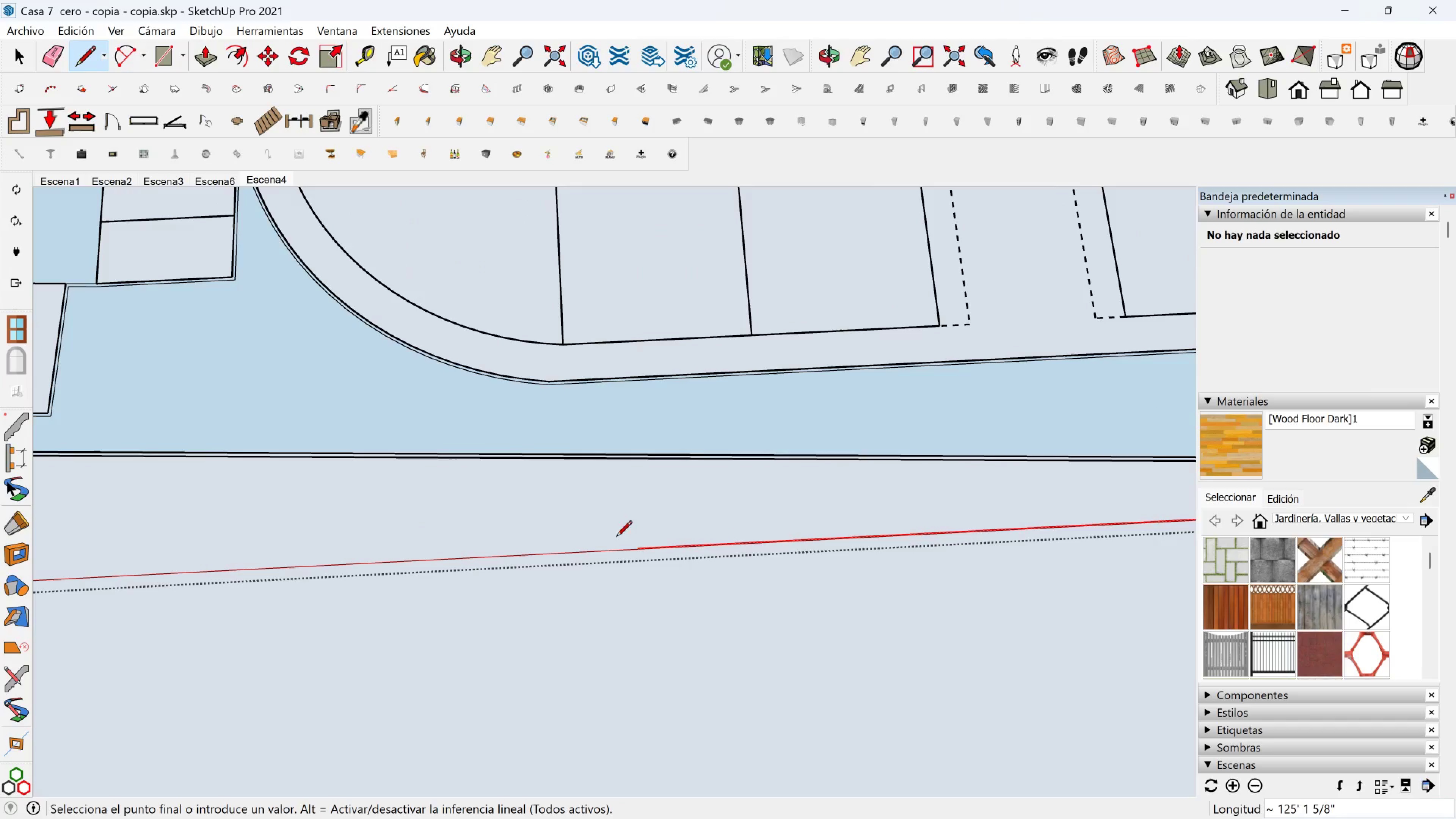 
scroll: coordinate [582, 538], scroll_direction: down, amount: 4.0
 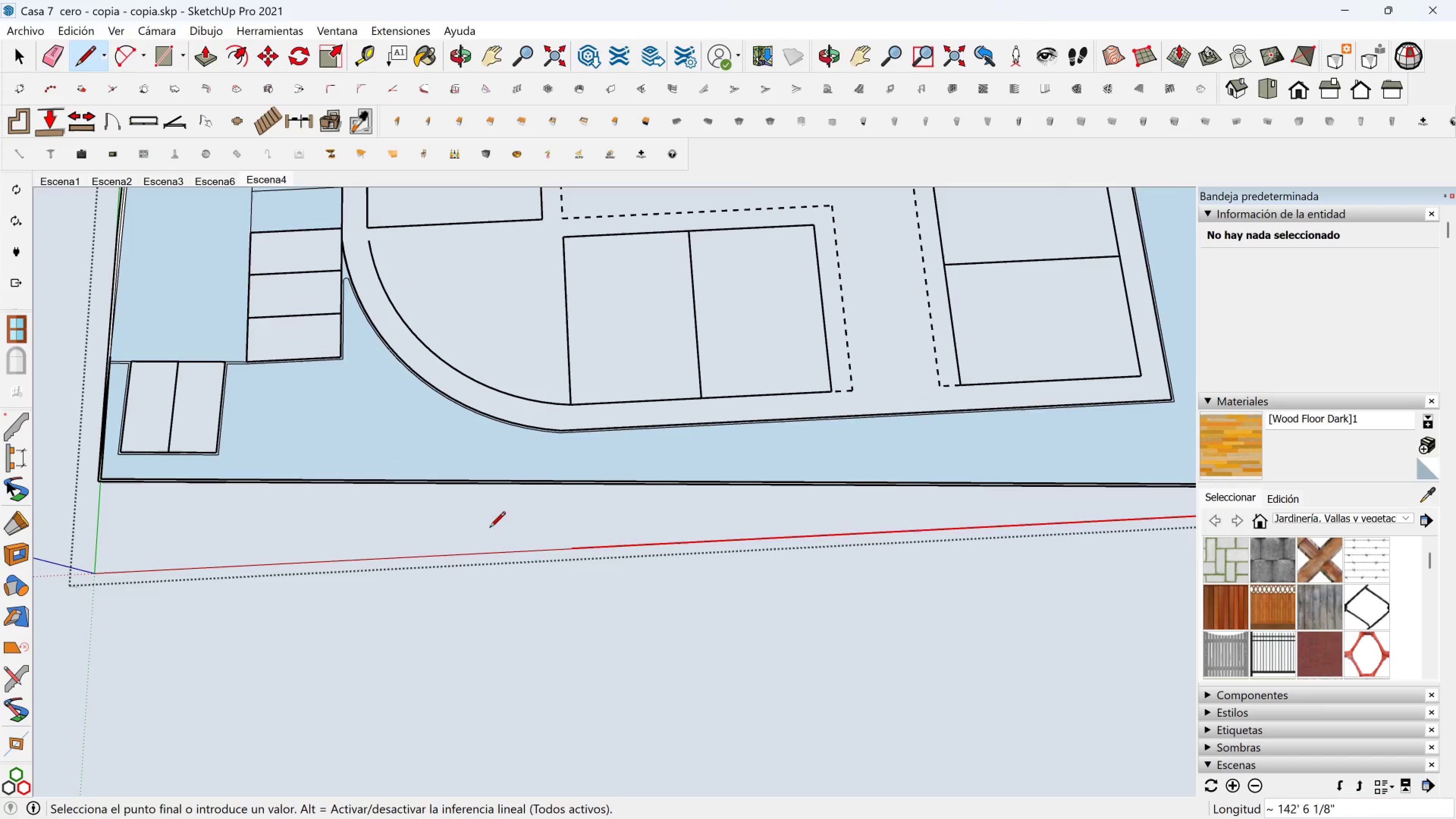 
hold_key(key=ShiftLeft, duration=0.34)
 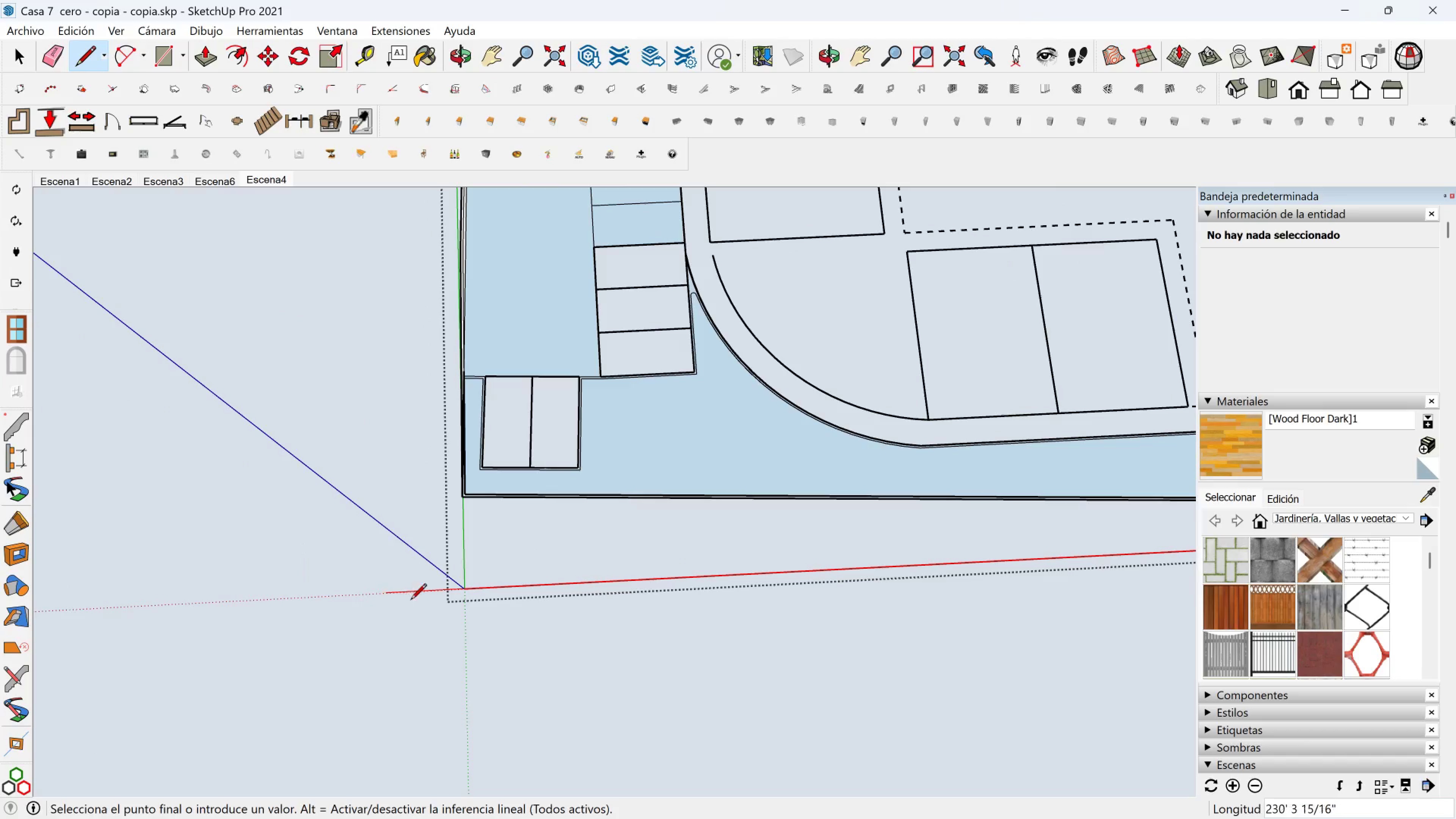 
scroll: coordinate [737, 557], scroll_direction: down, amount: 3.0
 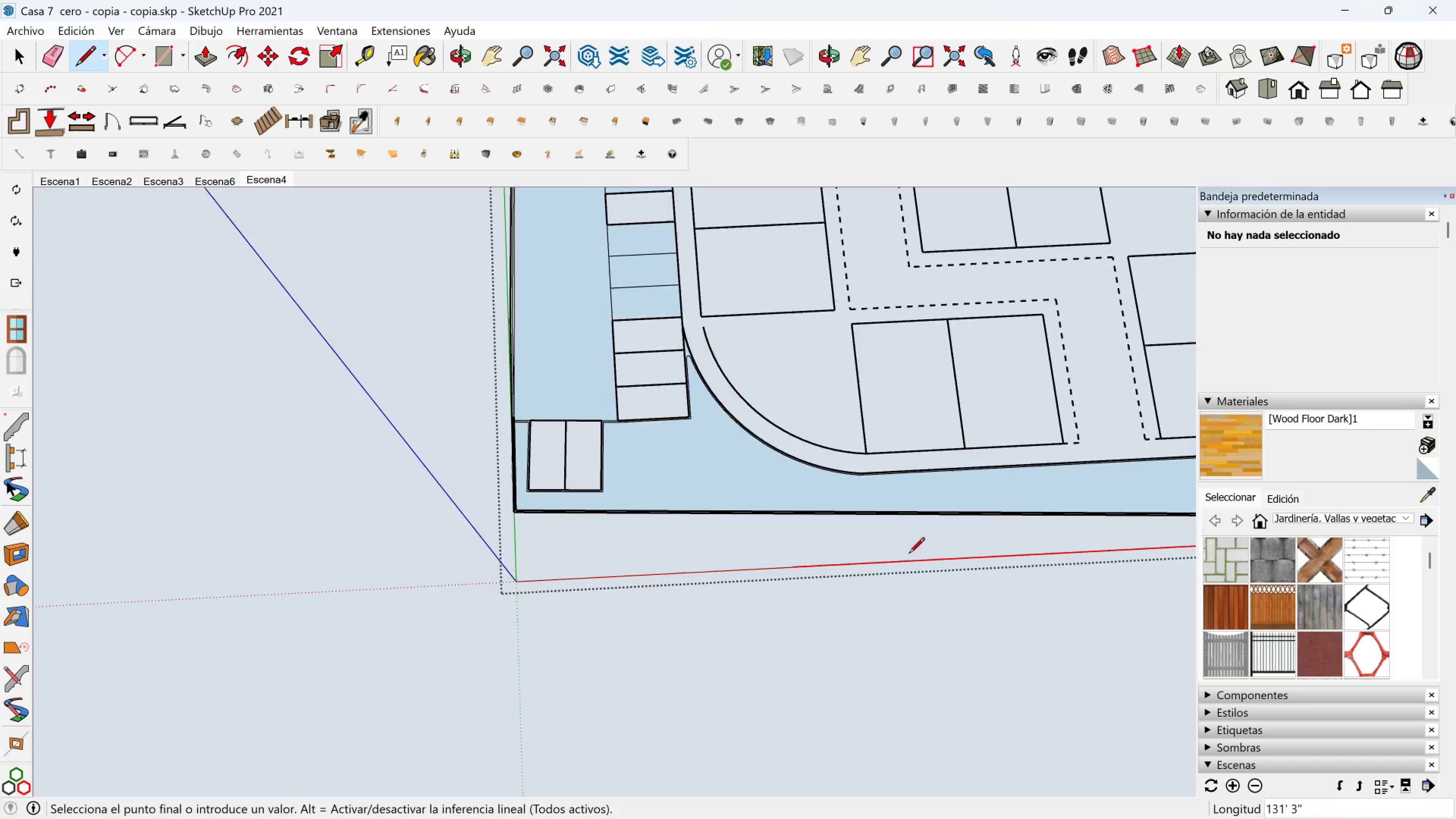 
hold_key(key=ShiftLeft, duration=0.53)
 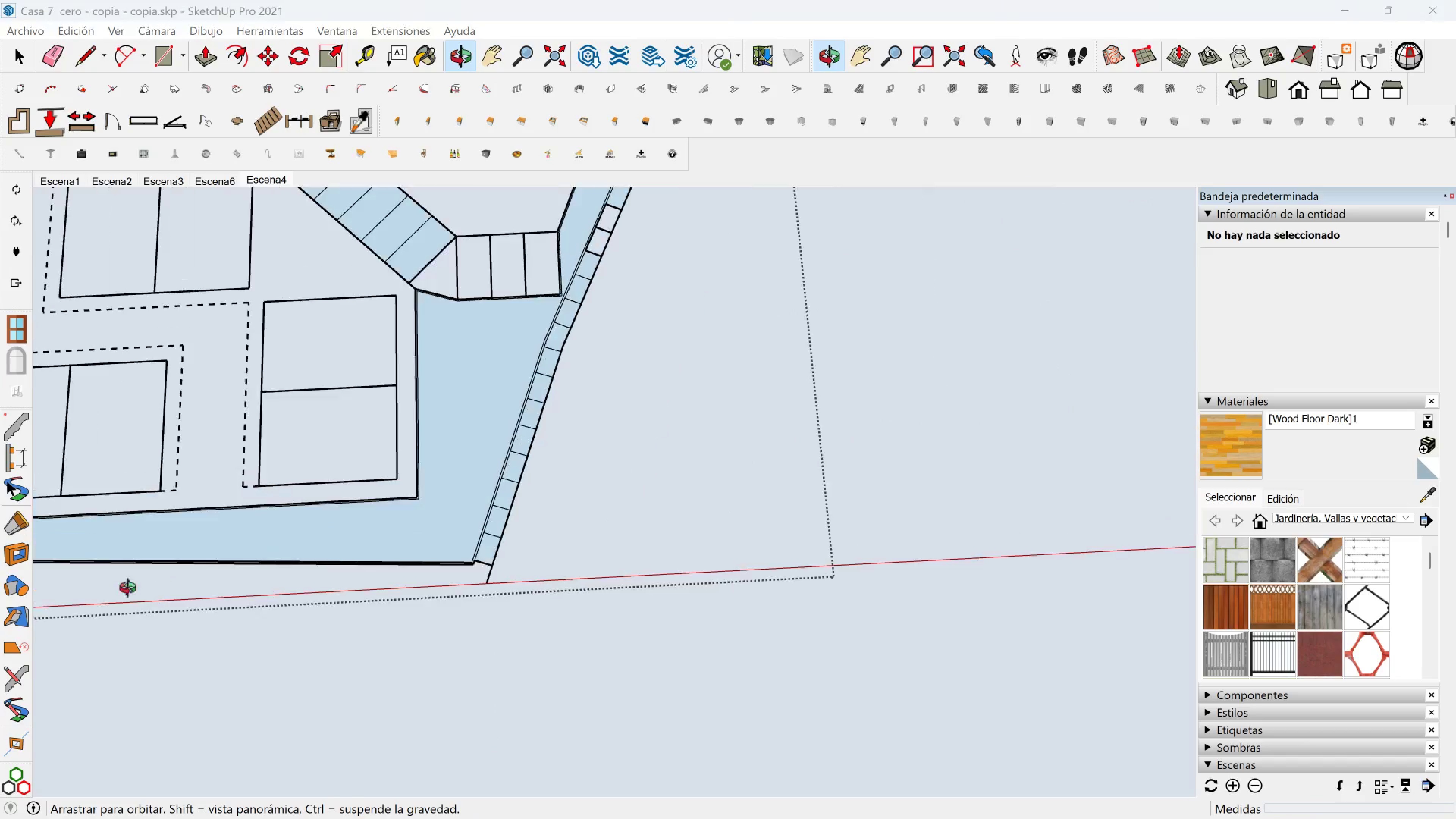 
key(Shift+ShiftLeft)
 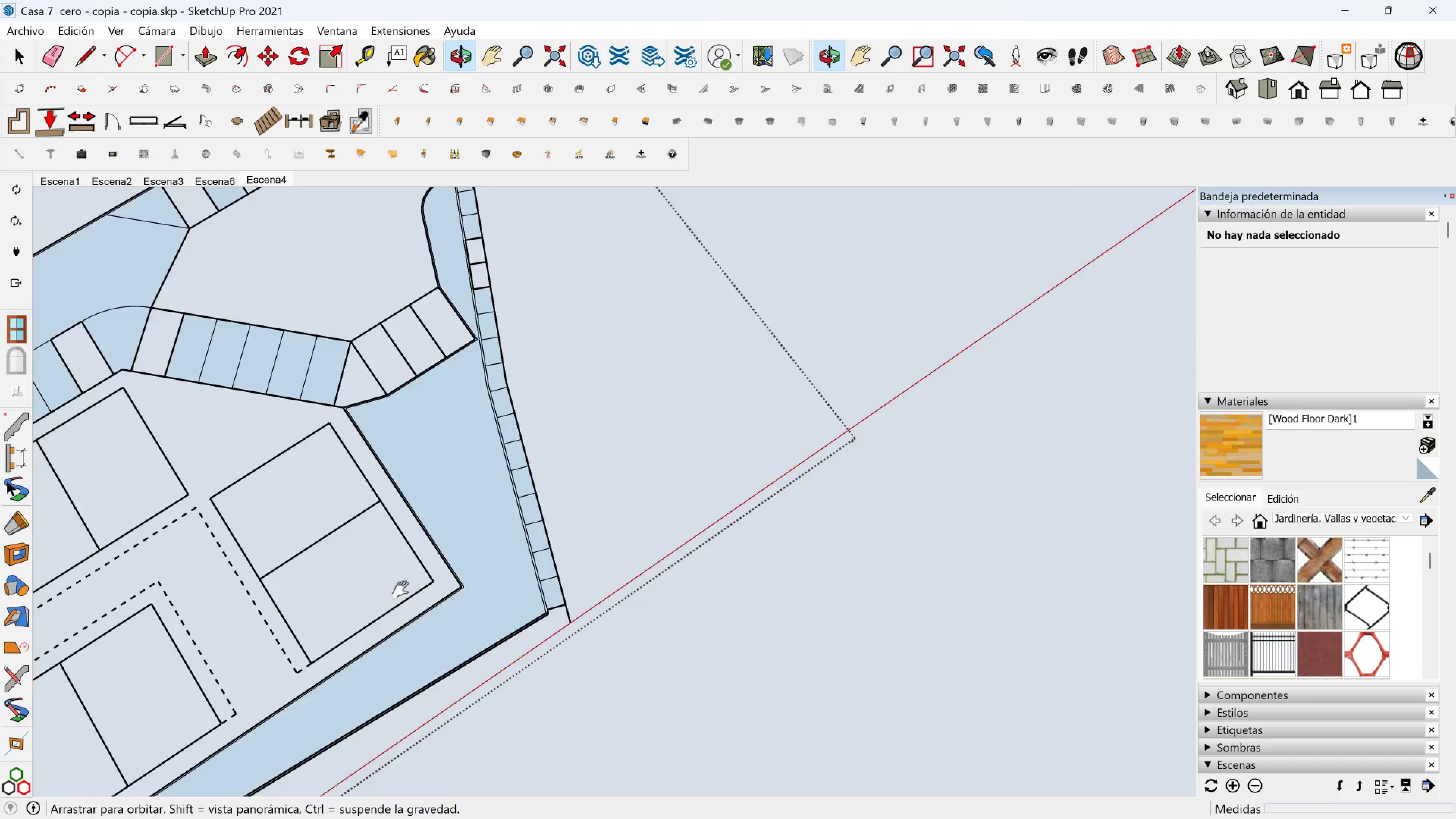 
key(Shift+ShiftLeft)
 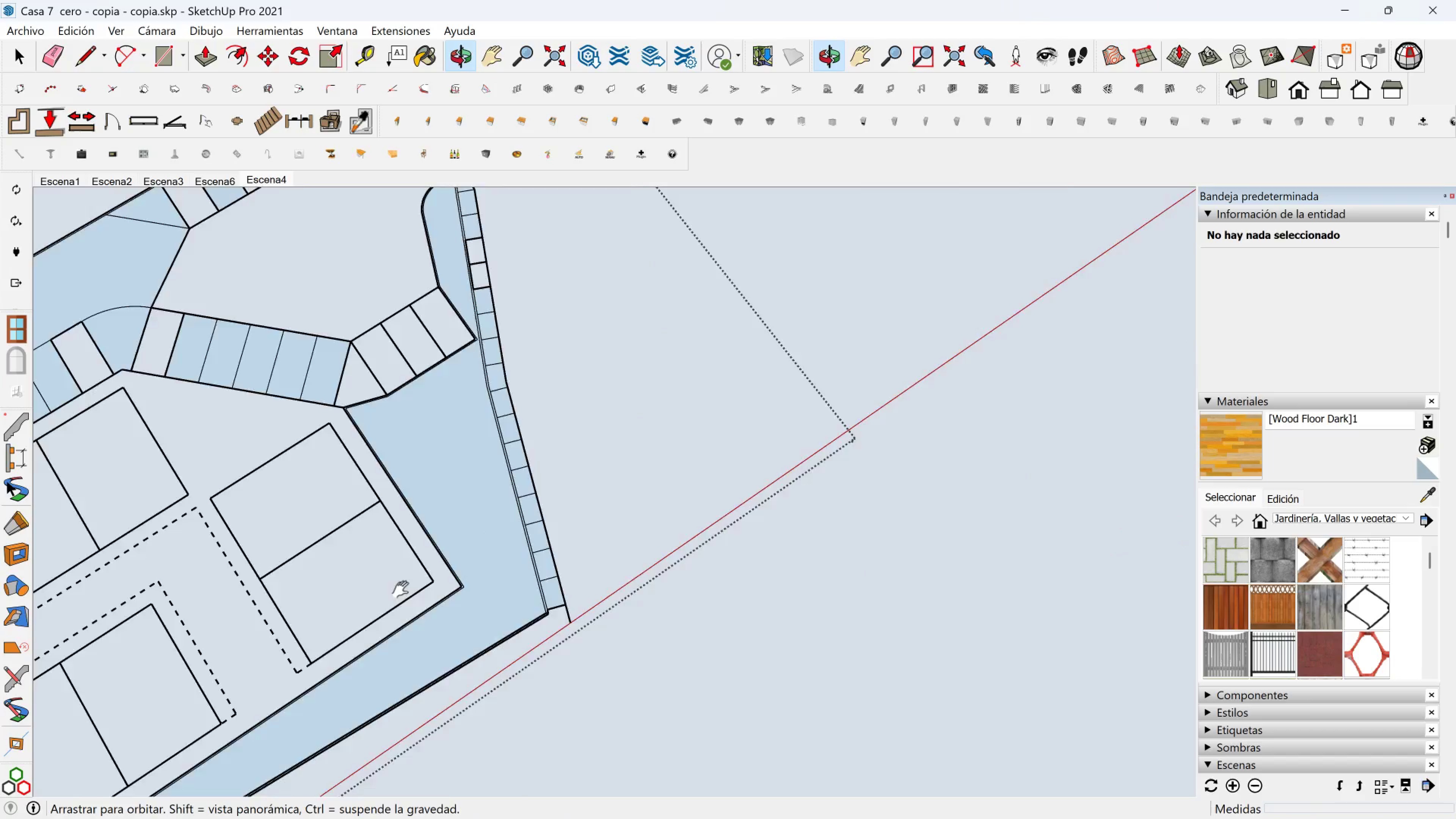 
key(Shift+ShiftLeft)
 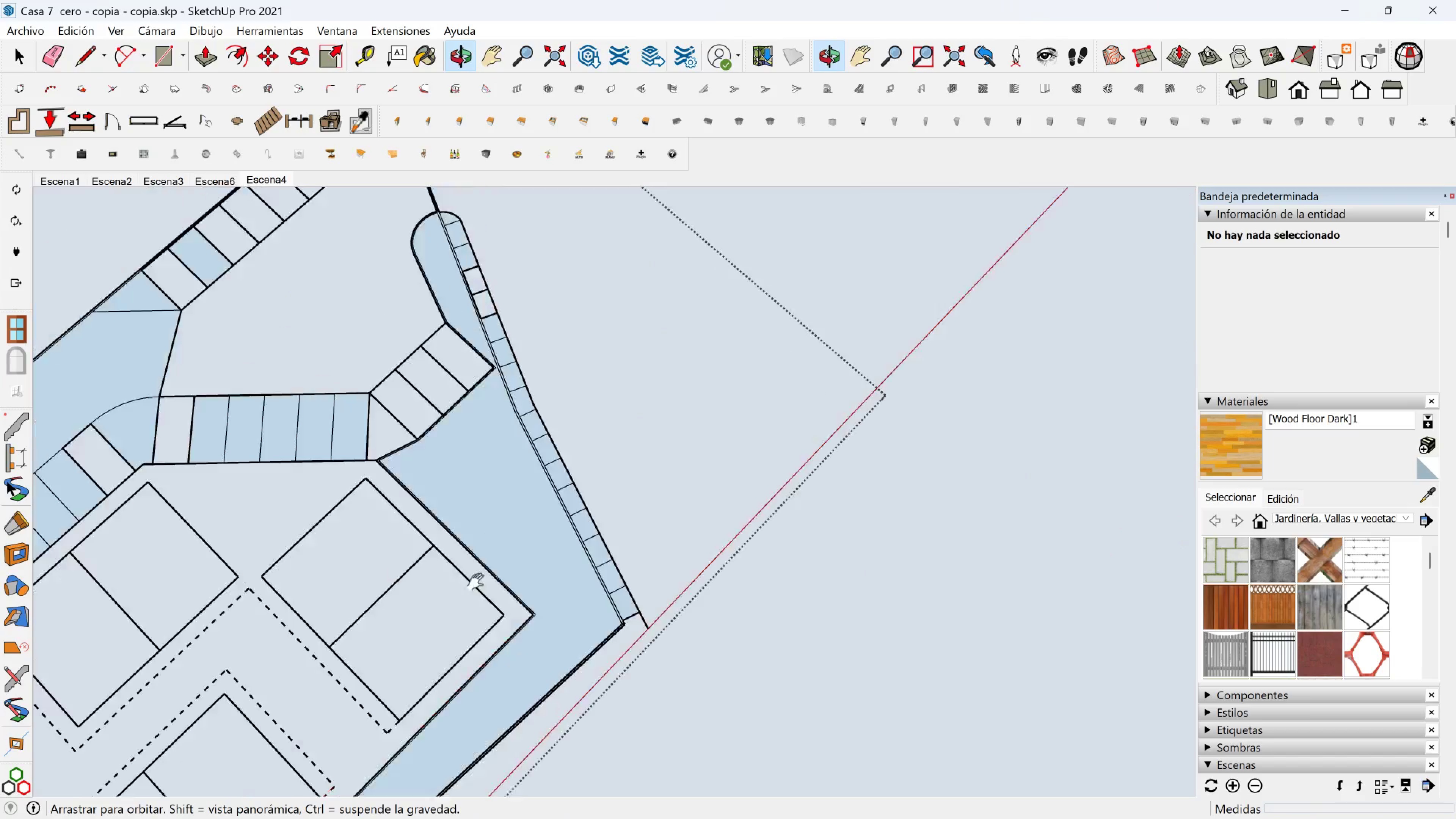 
key(Shift+ShiftLeft)
 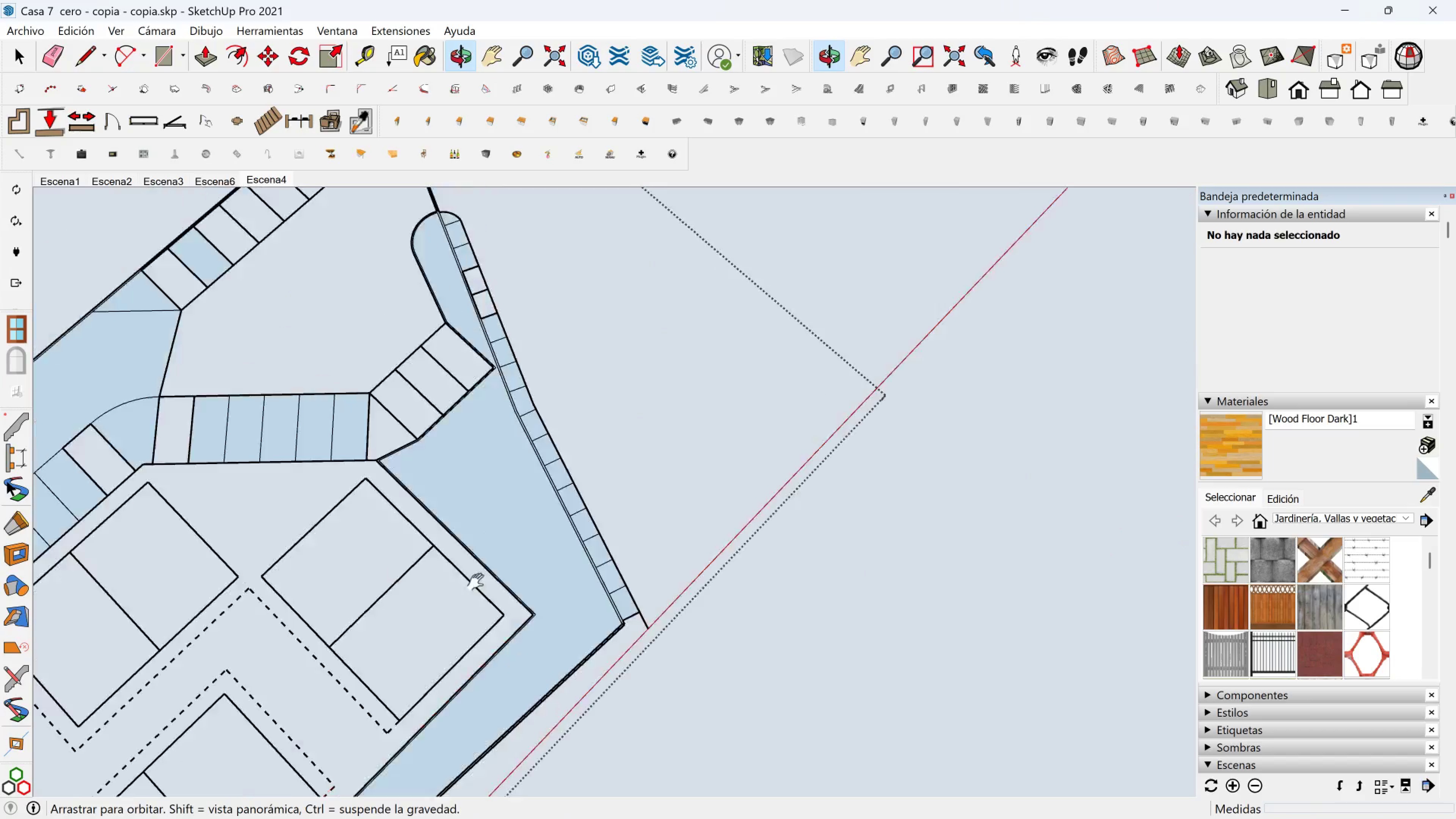 
key(Shift+ShiftLeft)
 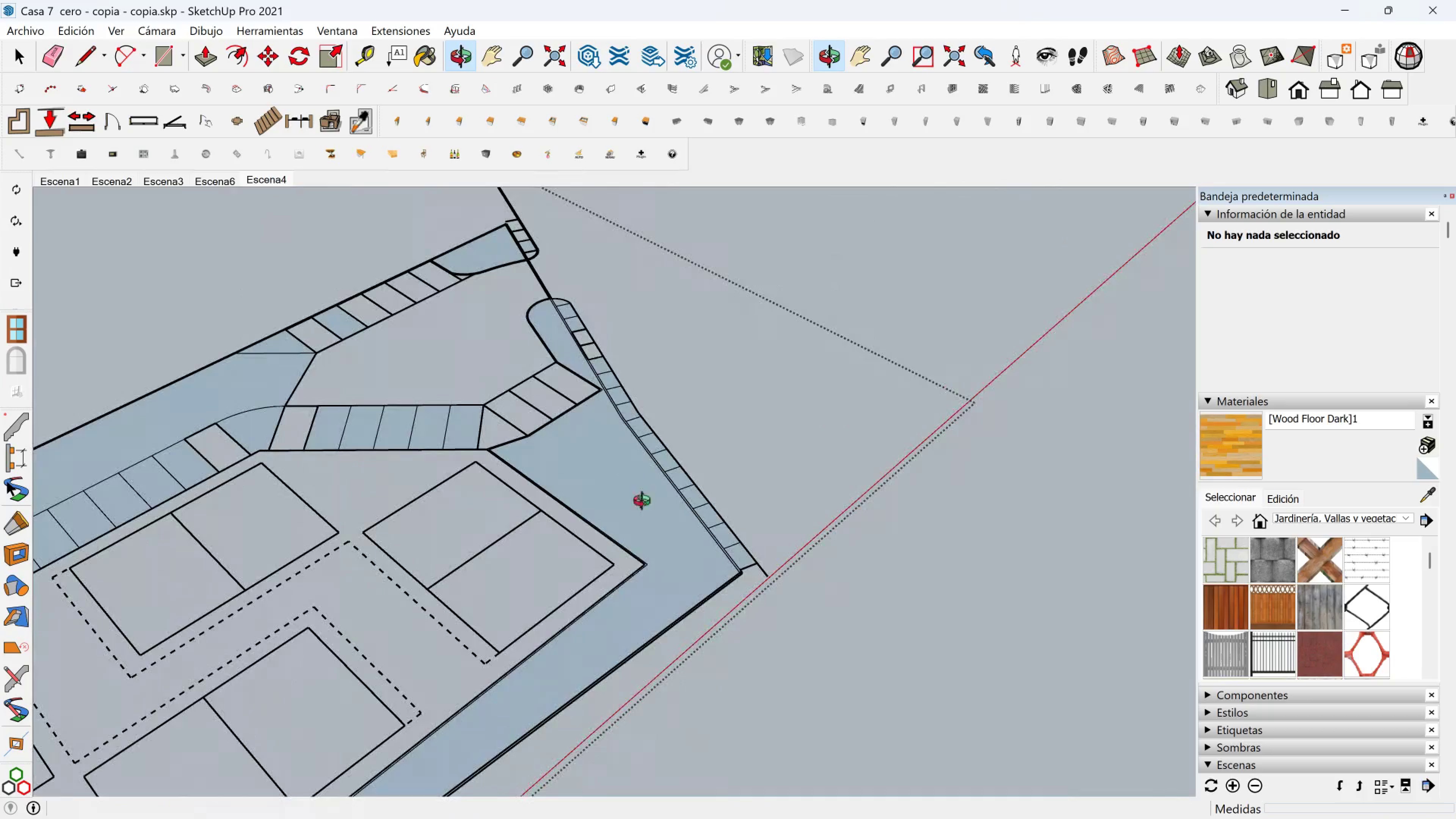 
scroll: coordinate [553, 646], scroll_direction: up, amount: 2.0
 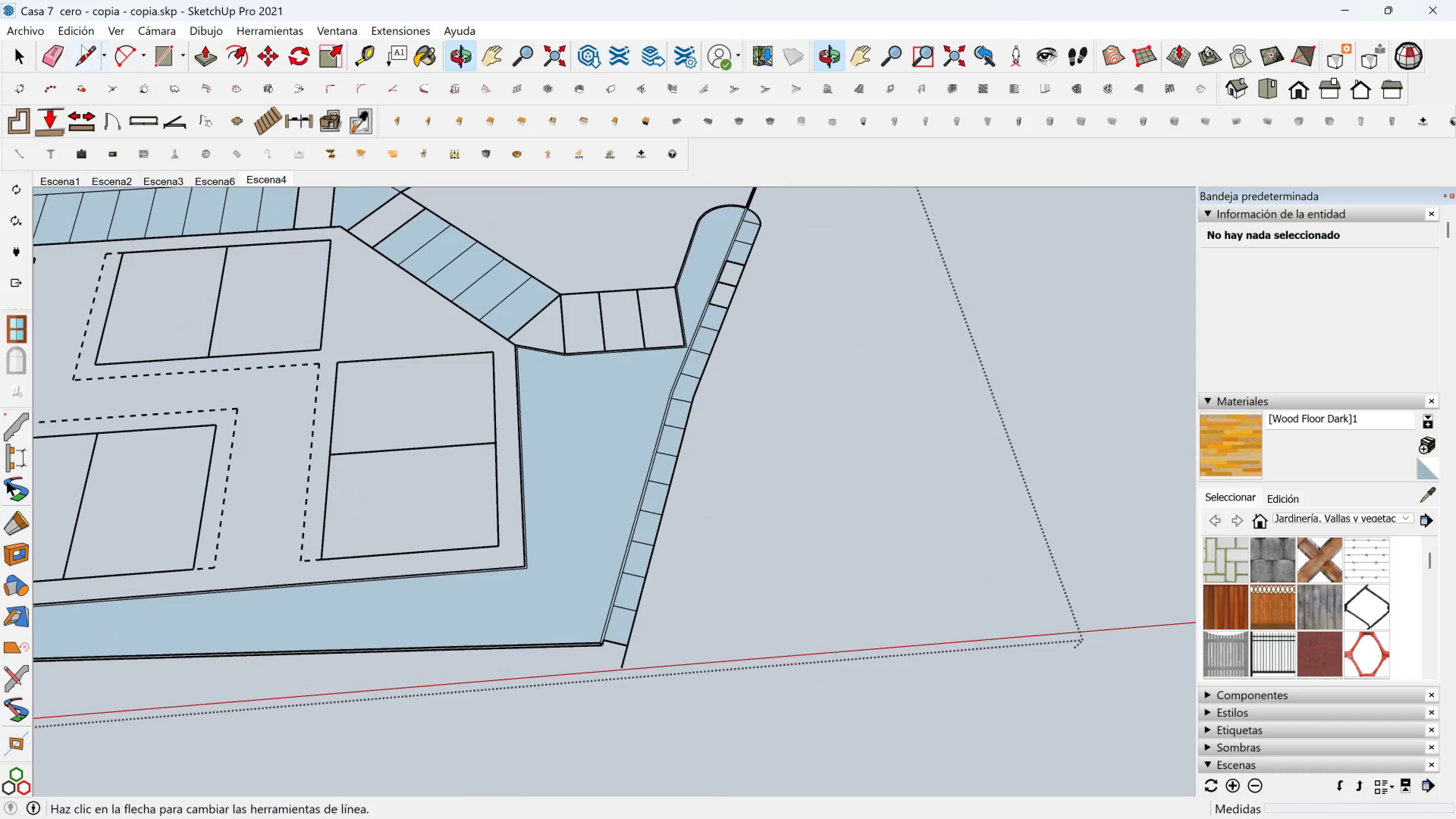 
left_click([62, 47])
 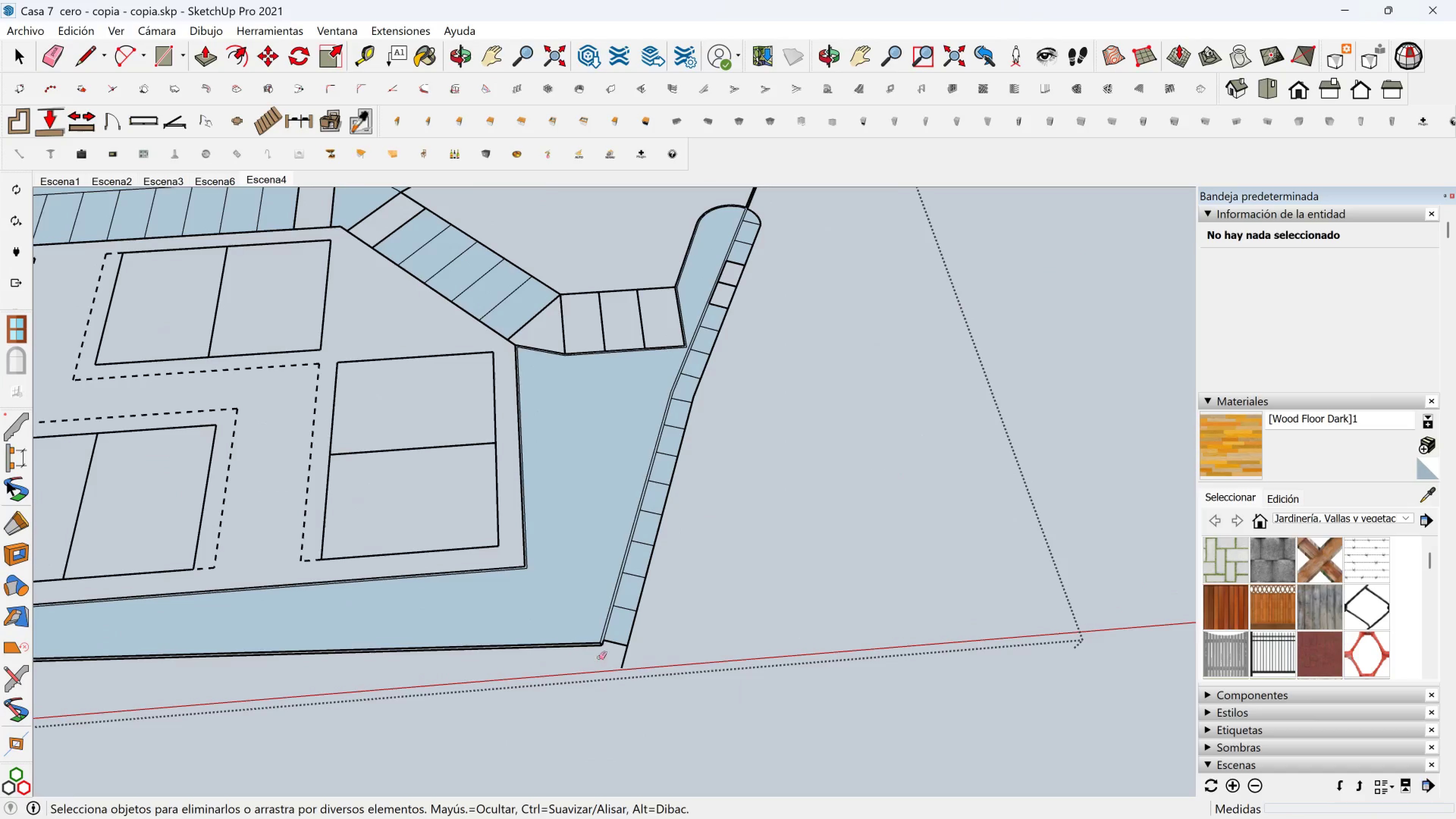 
left_click_drag(start_coordinate=[615, 658], to_coordinate=[638, 661])
 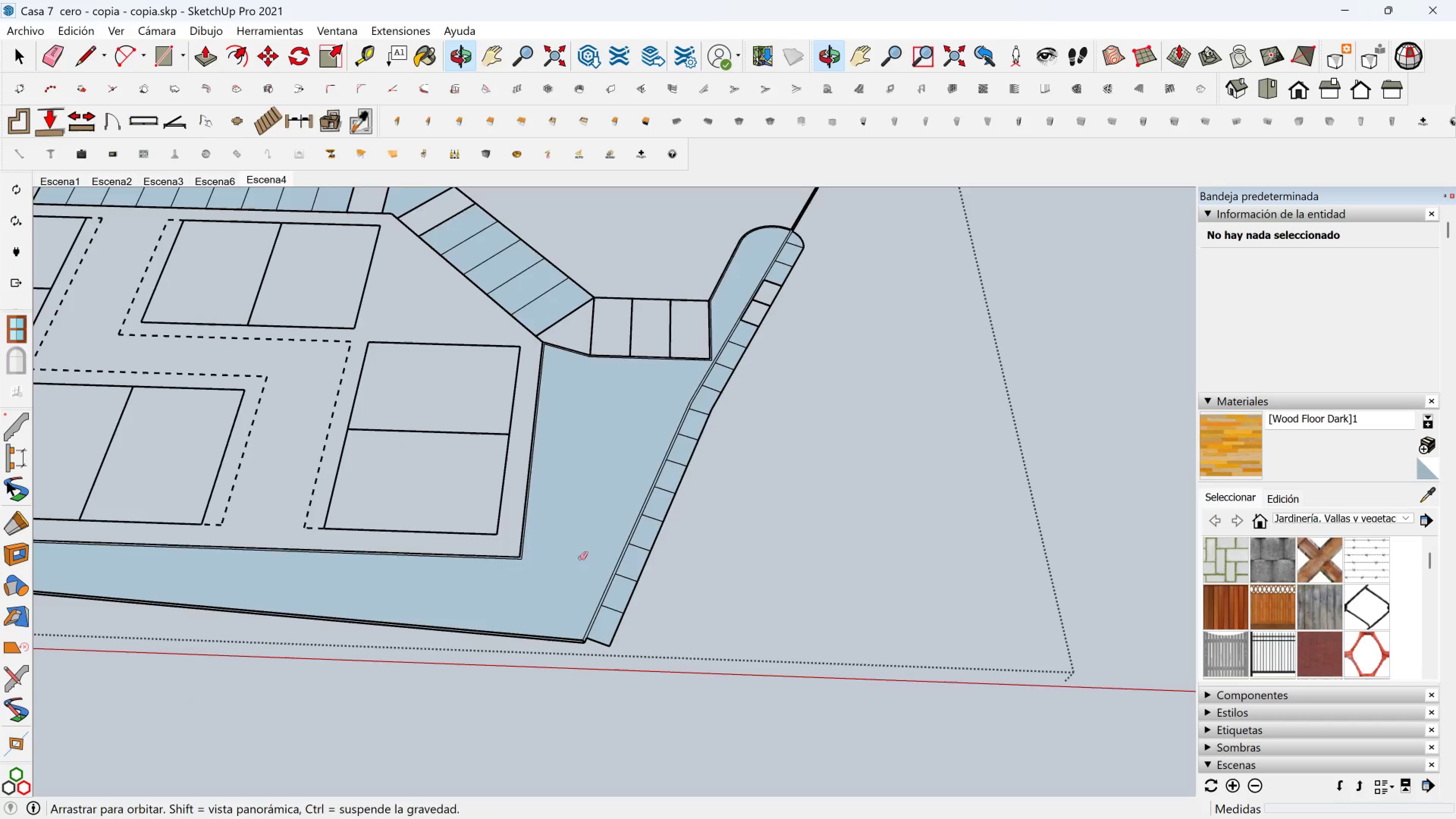 
hold_key(key=ShiftLeft, duration=0.58)
 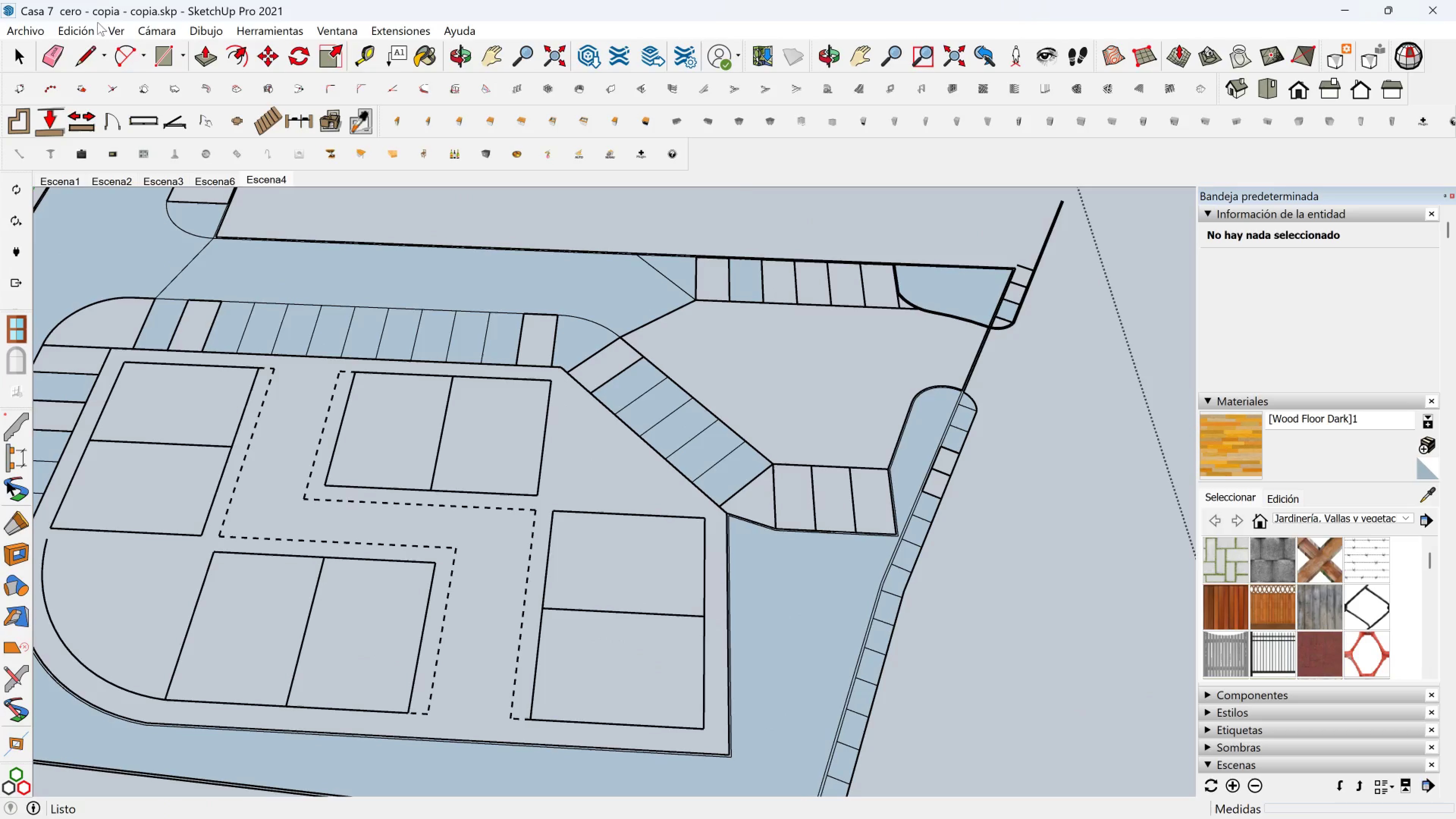 
left_click([85, 52])
 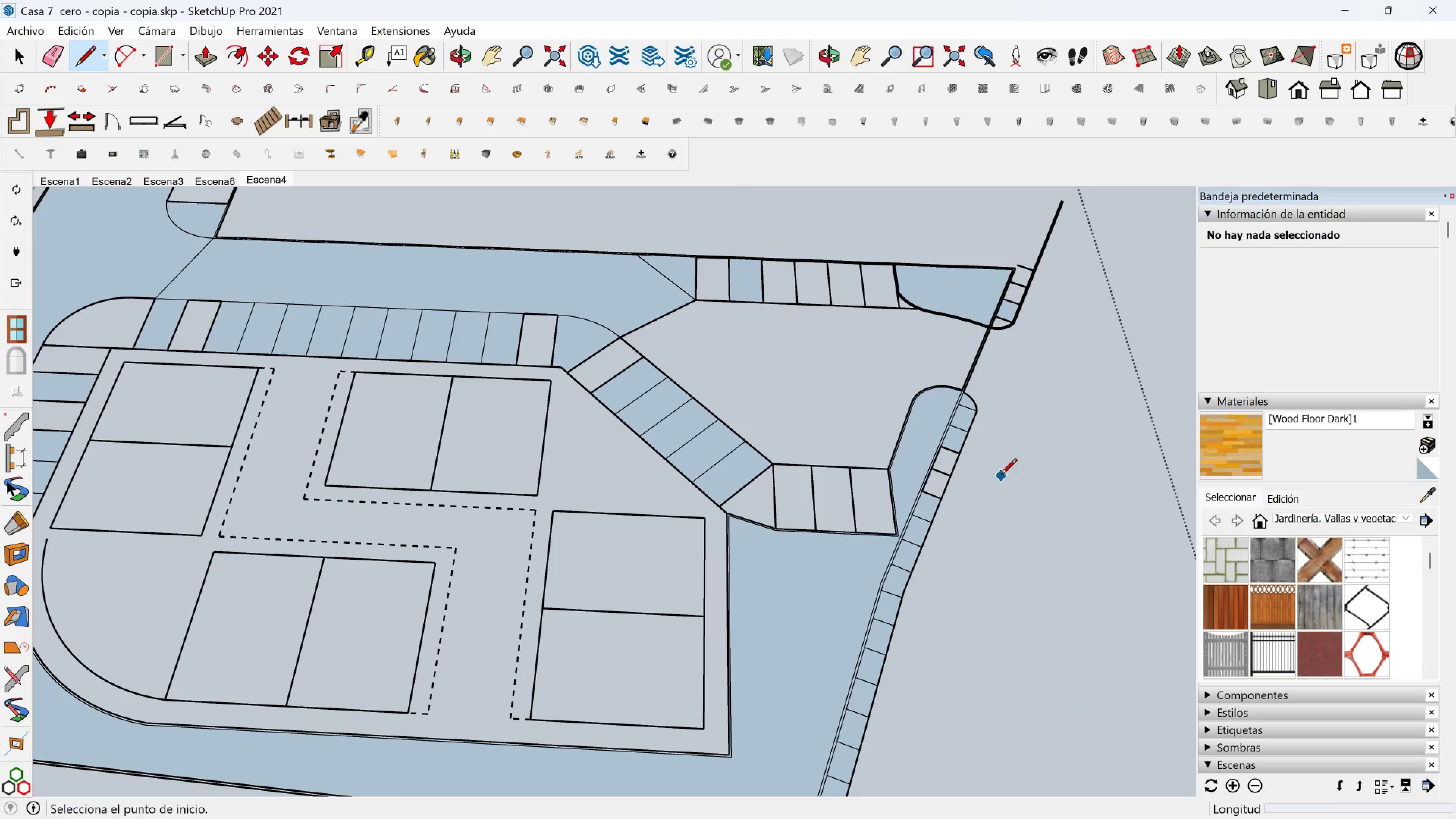 
scroll: coordinate [684, 462], scroll_direction: up, amount: 11.0
 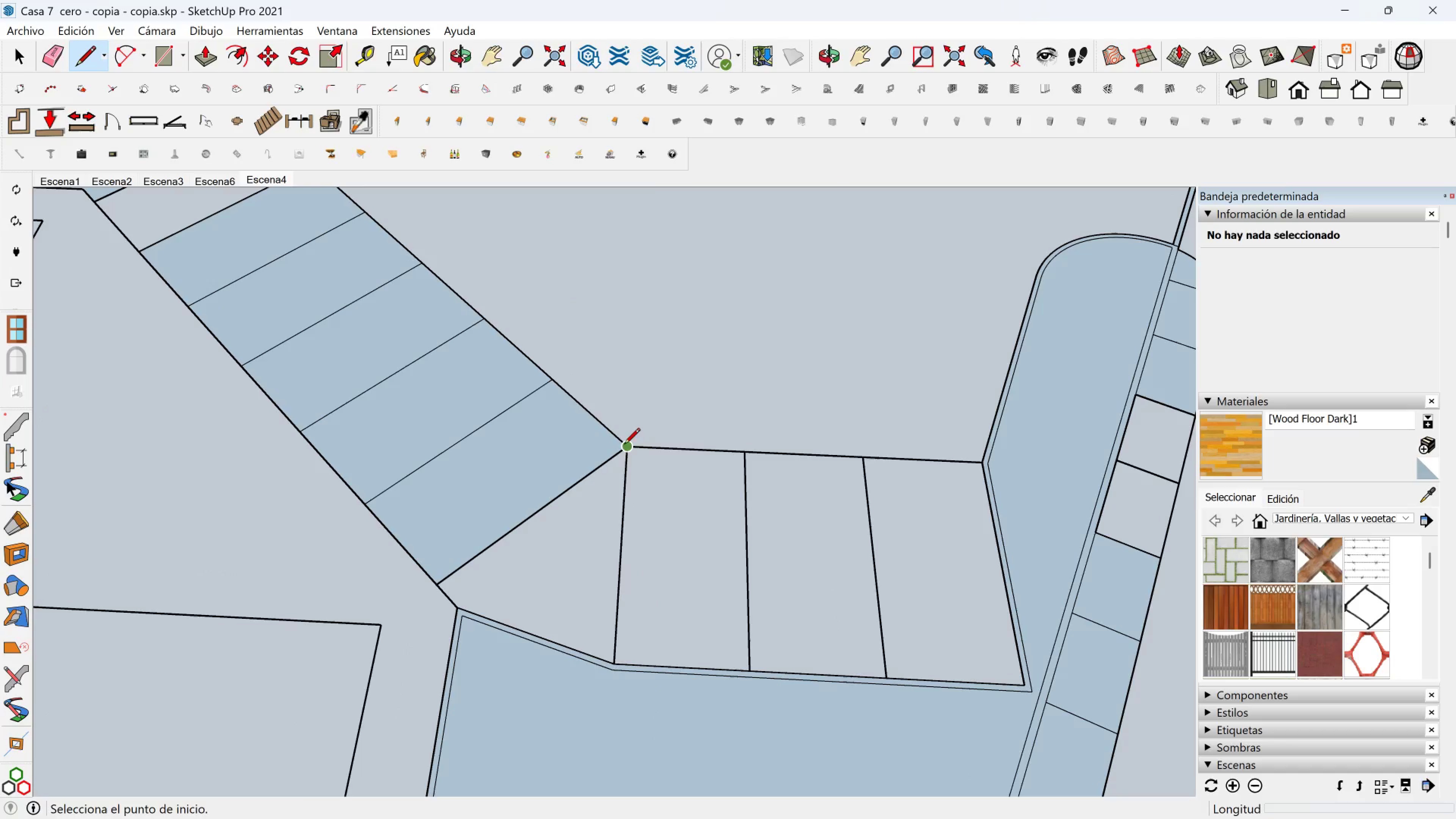 
left_click([624, 445])
 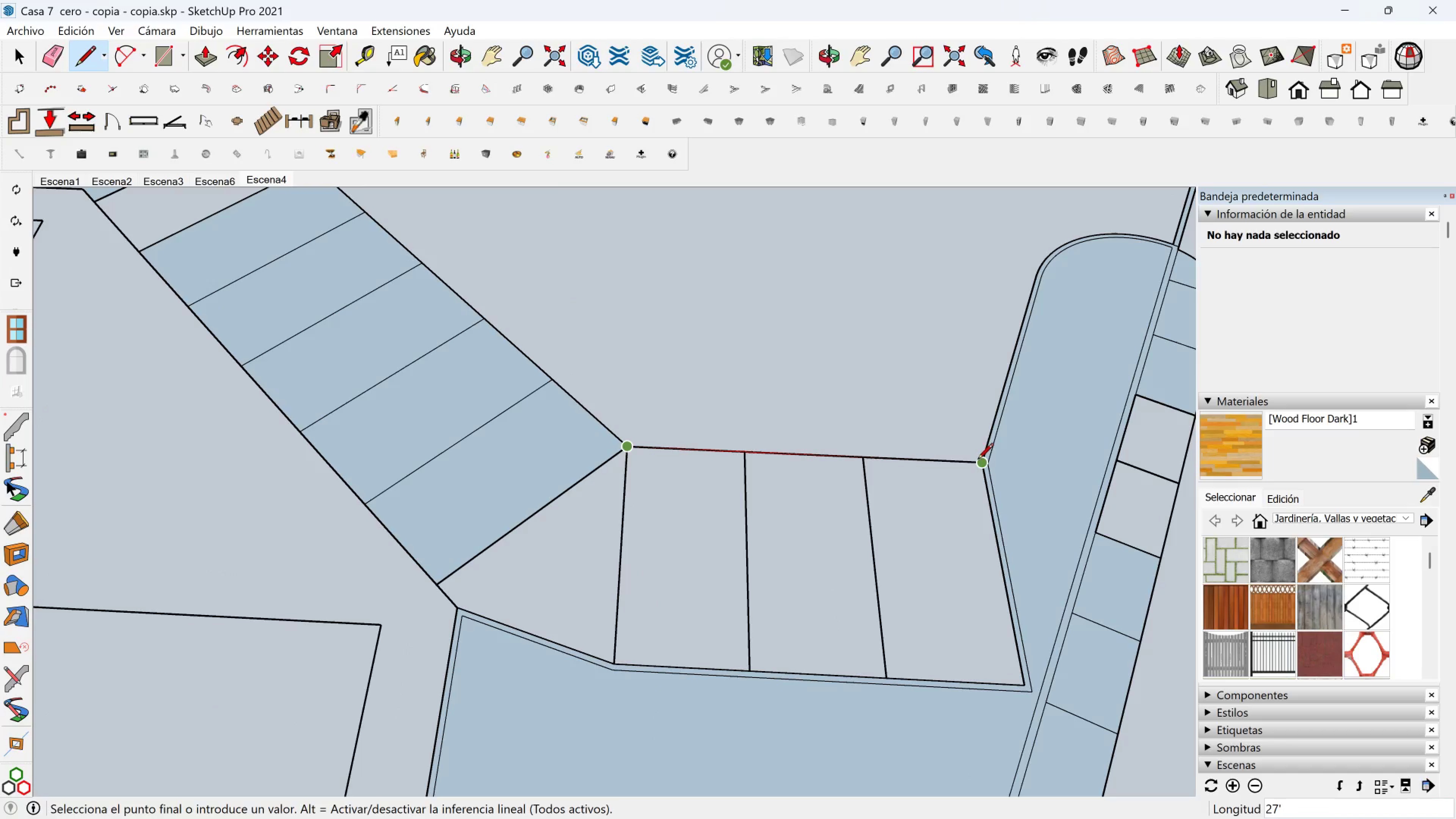 
left_click([977, 460])
 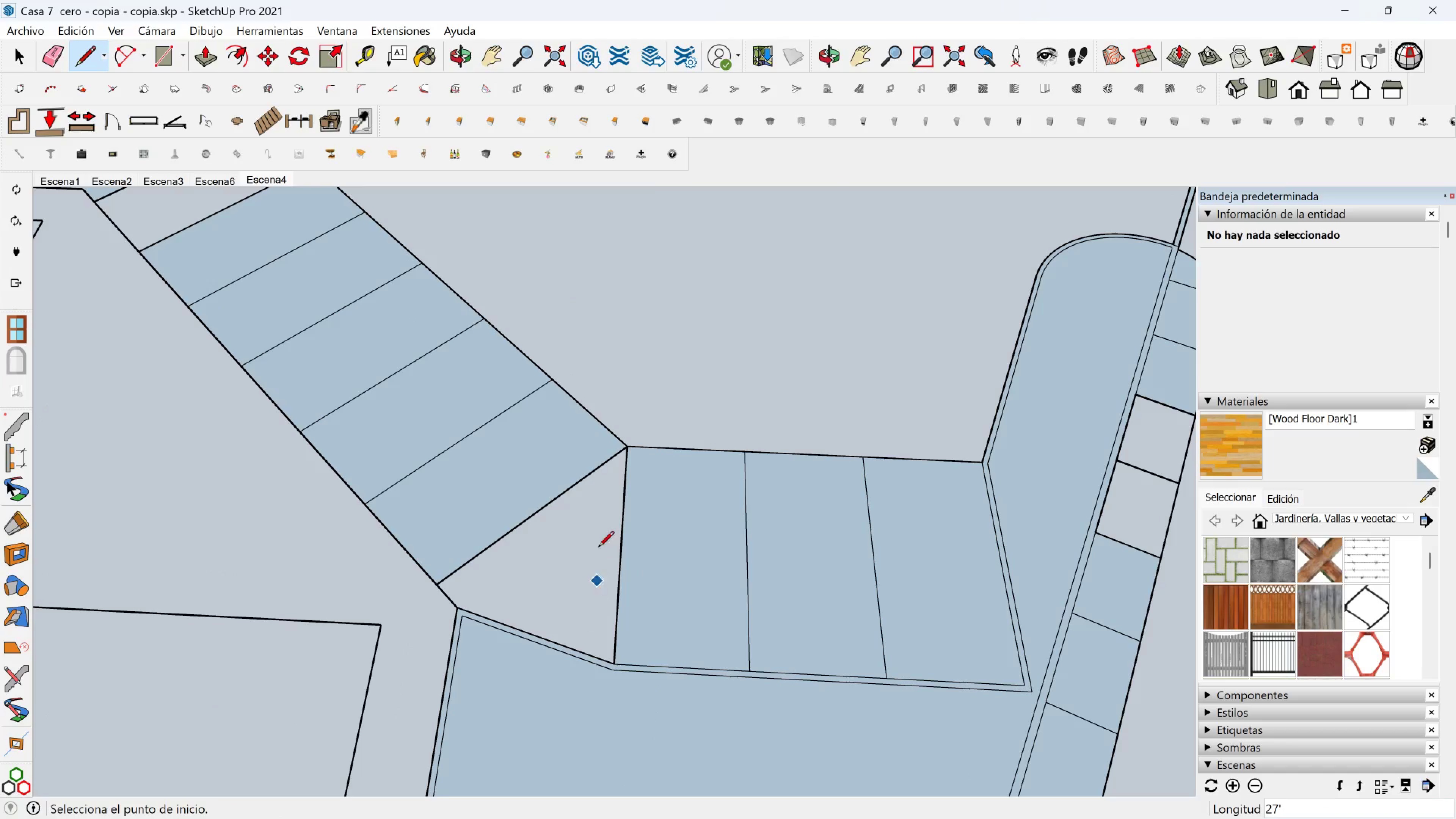 
scroll: coordinate [609, 446], scroll_direction: up, amount: 2.0
 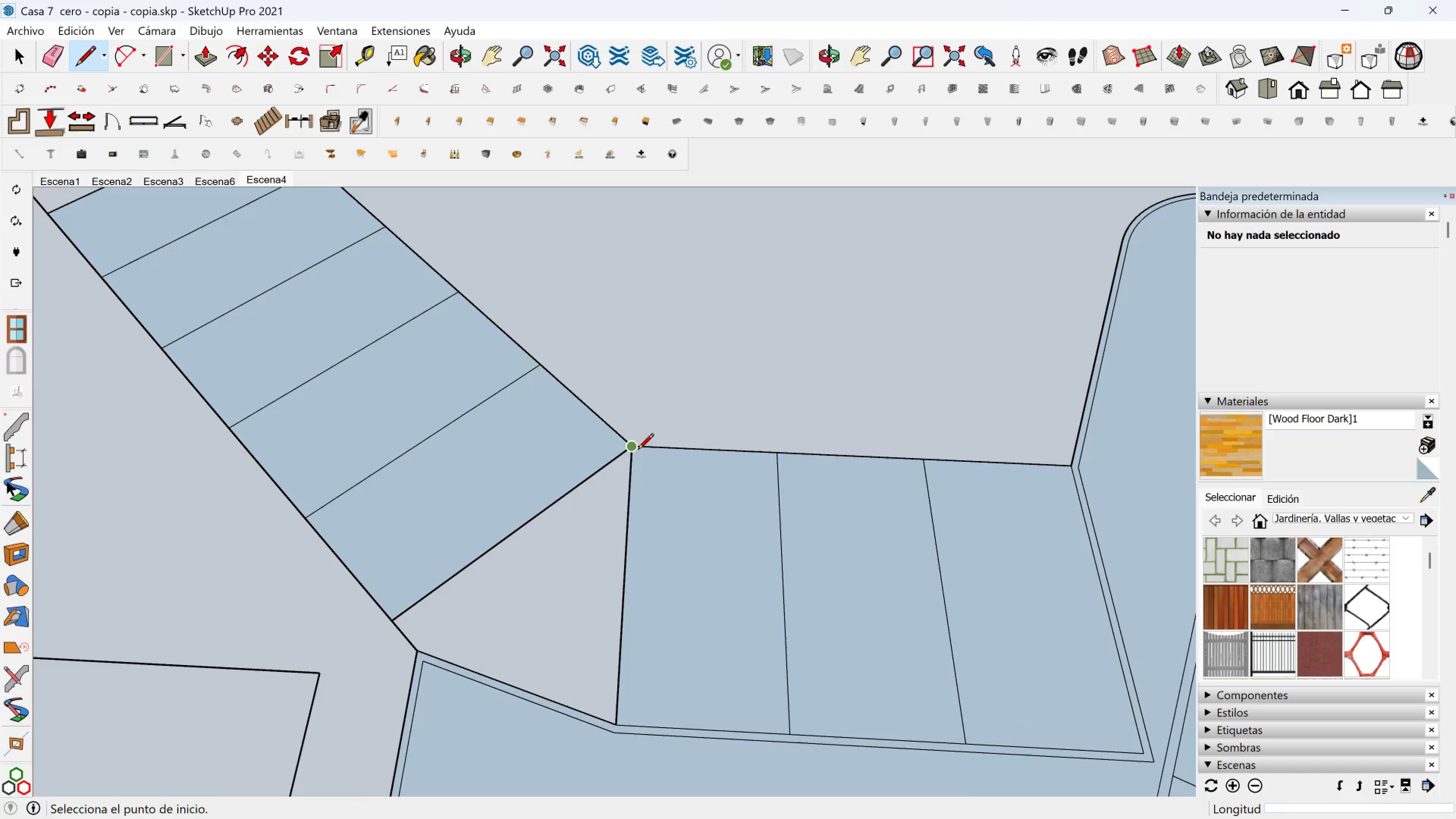 
left_click([635, 450])
 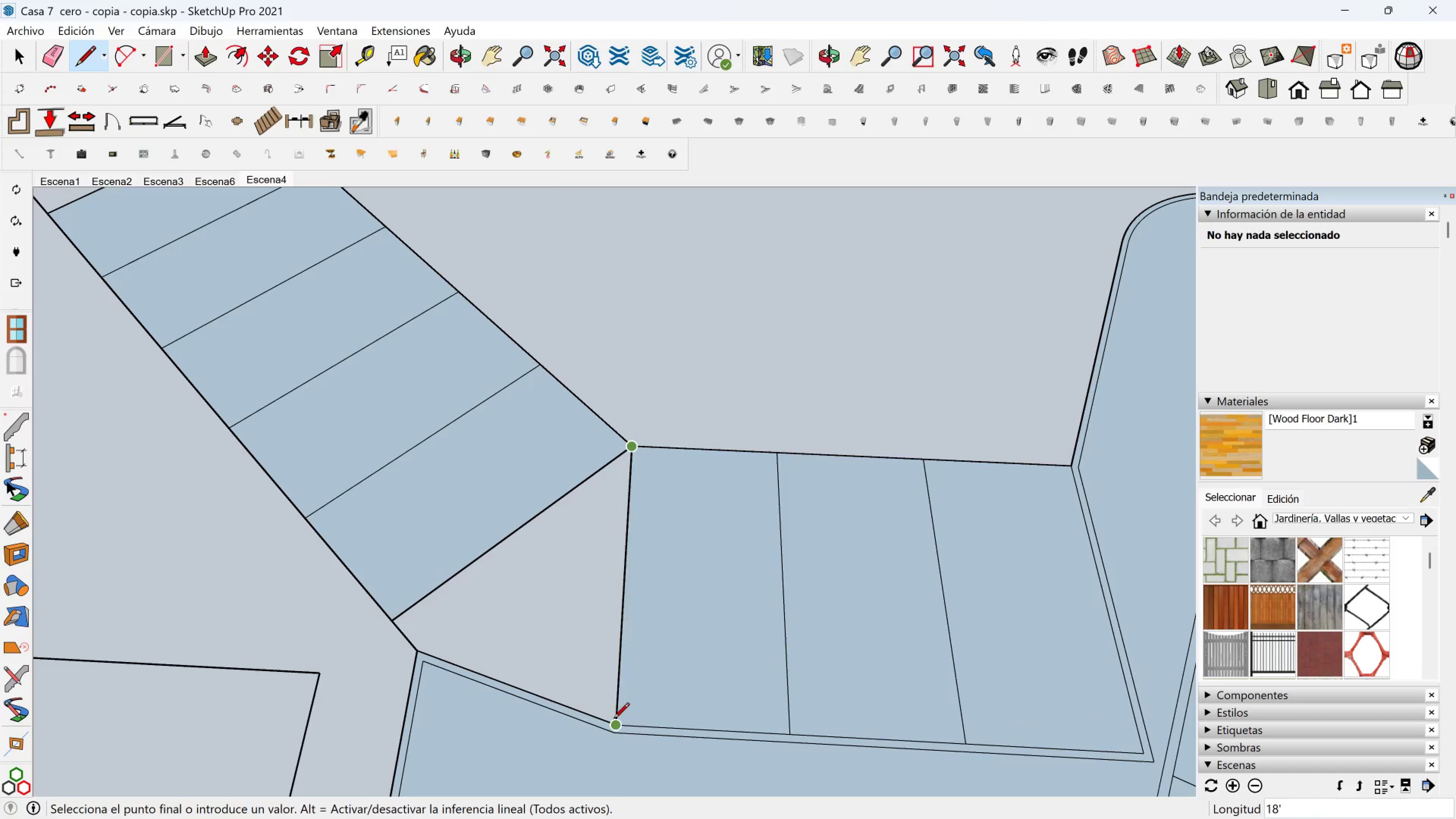 
left_click([611, 720])
 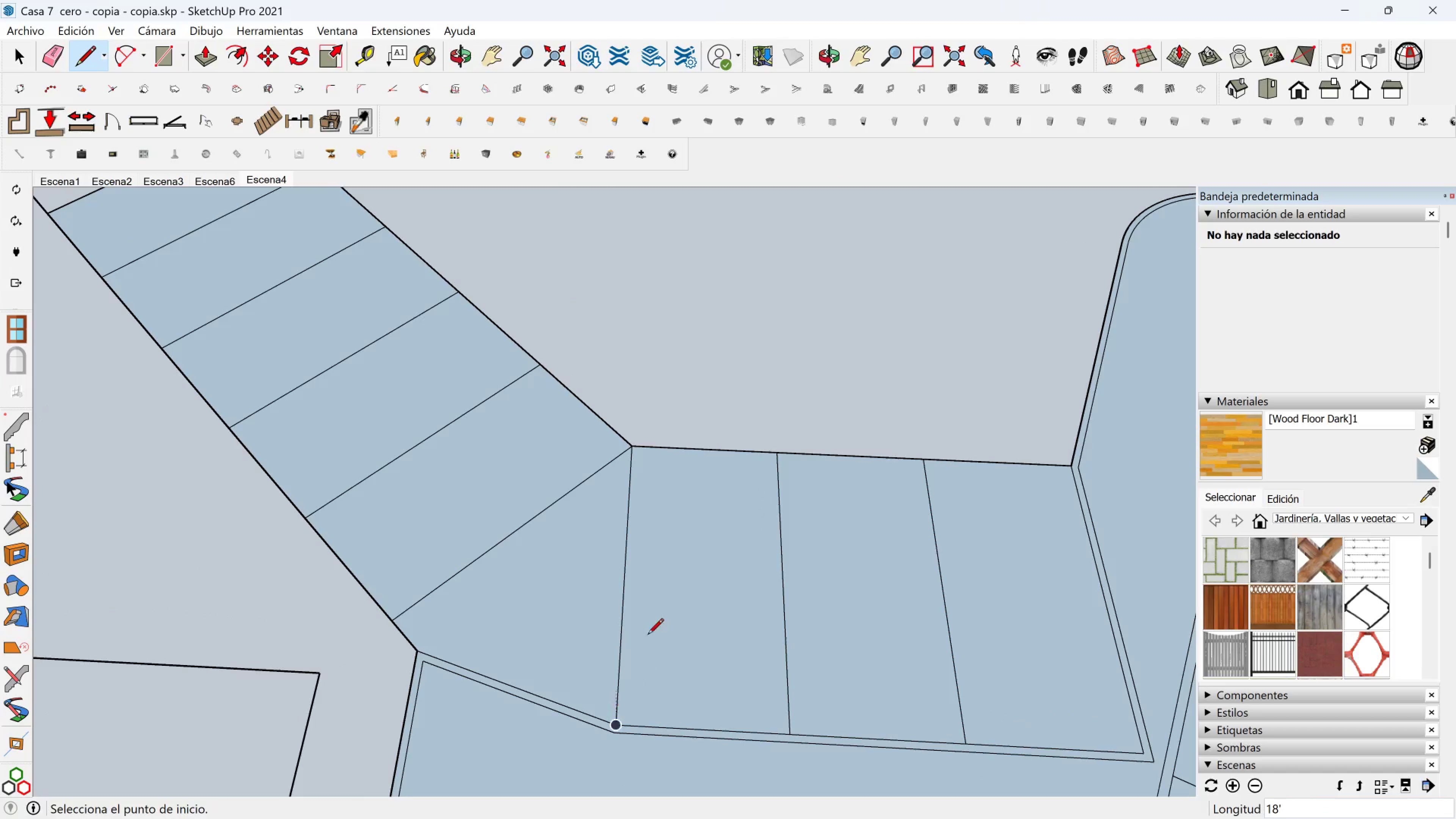 
scroll: coordinate [733, 504], scroll_direction: down, amount: 2.0
 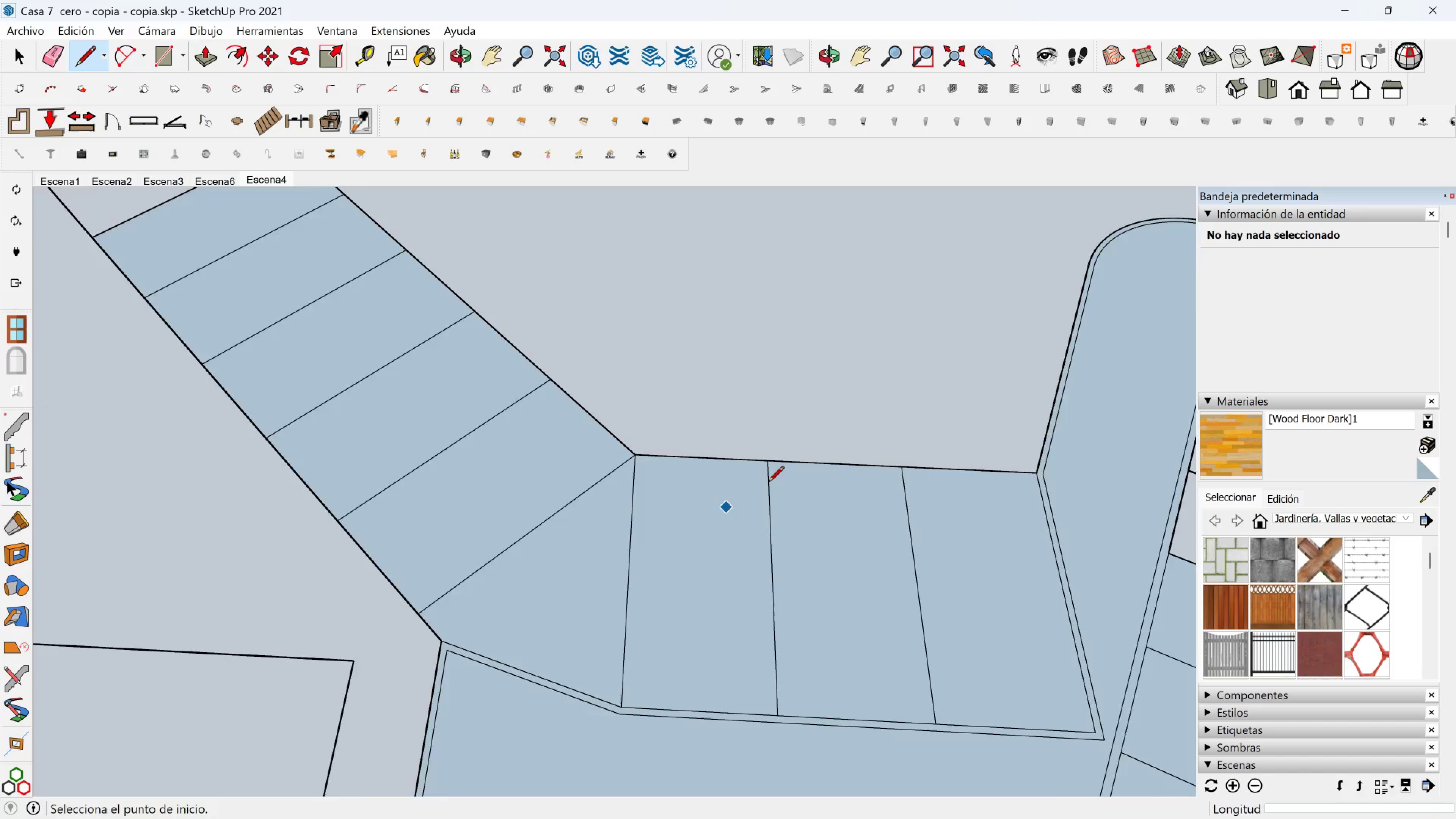 
hold_key(key=ShiftLeft, duration=0.53)
 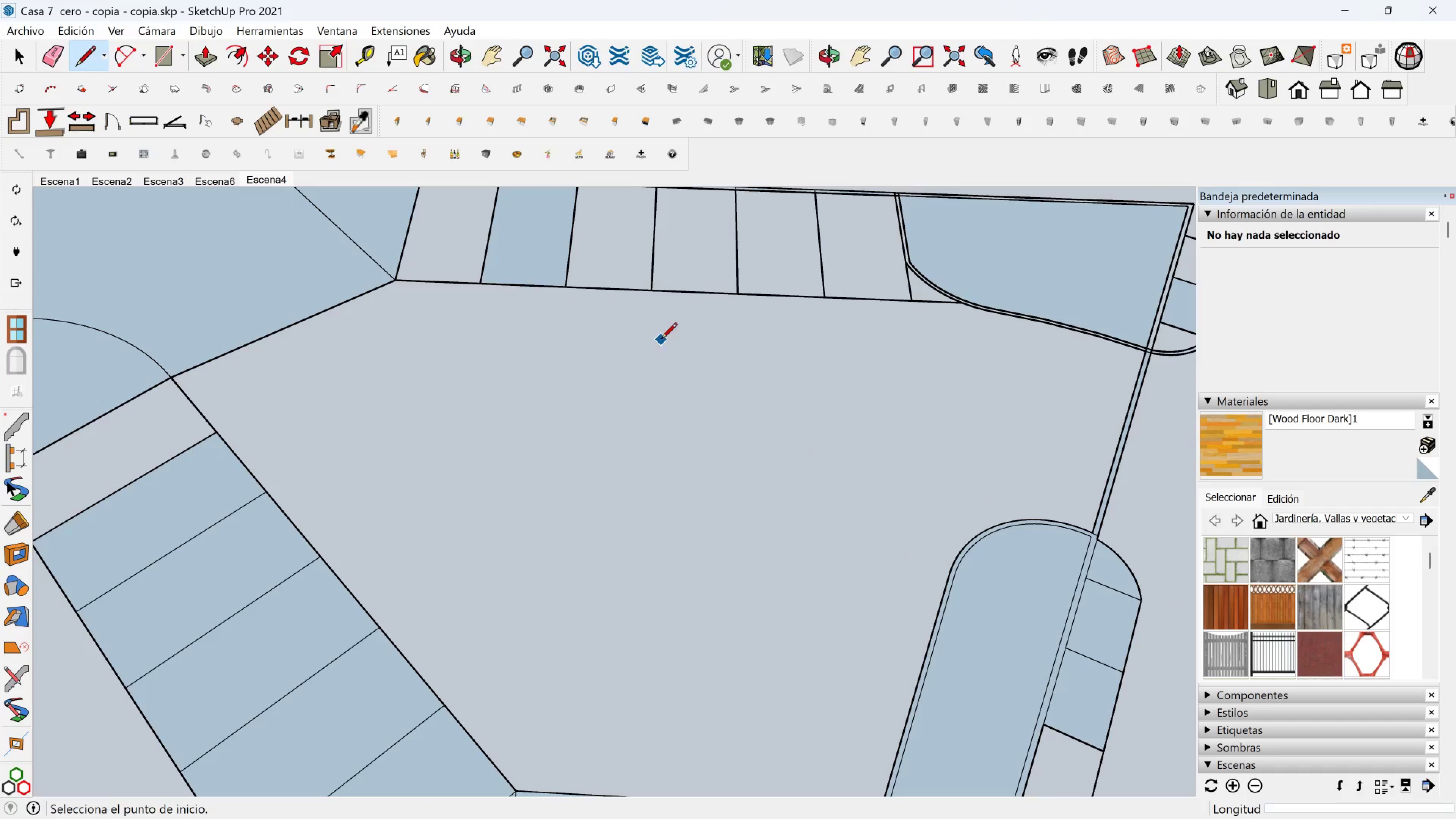 
scroll: coordinate [722, 366], scroll_direction: down, amount: 1.0
 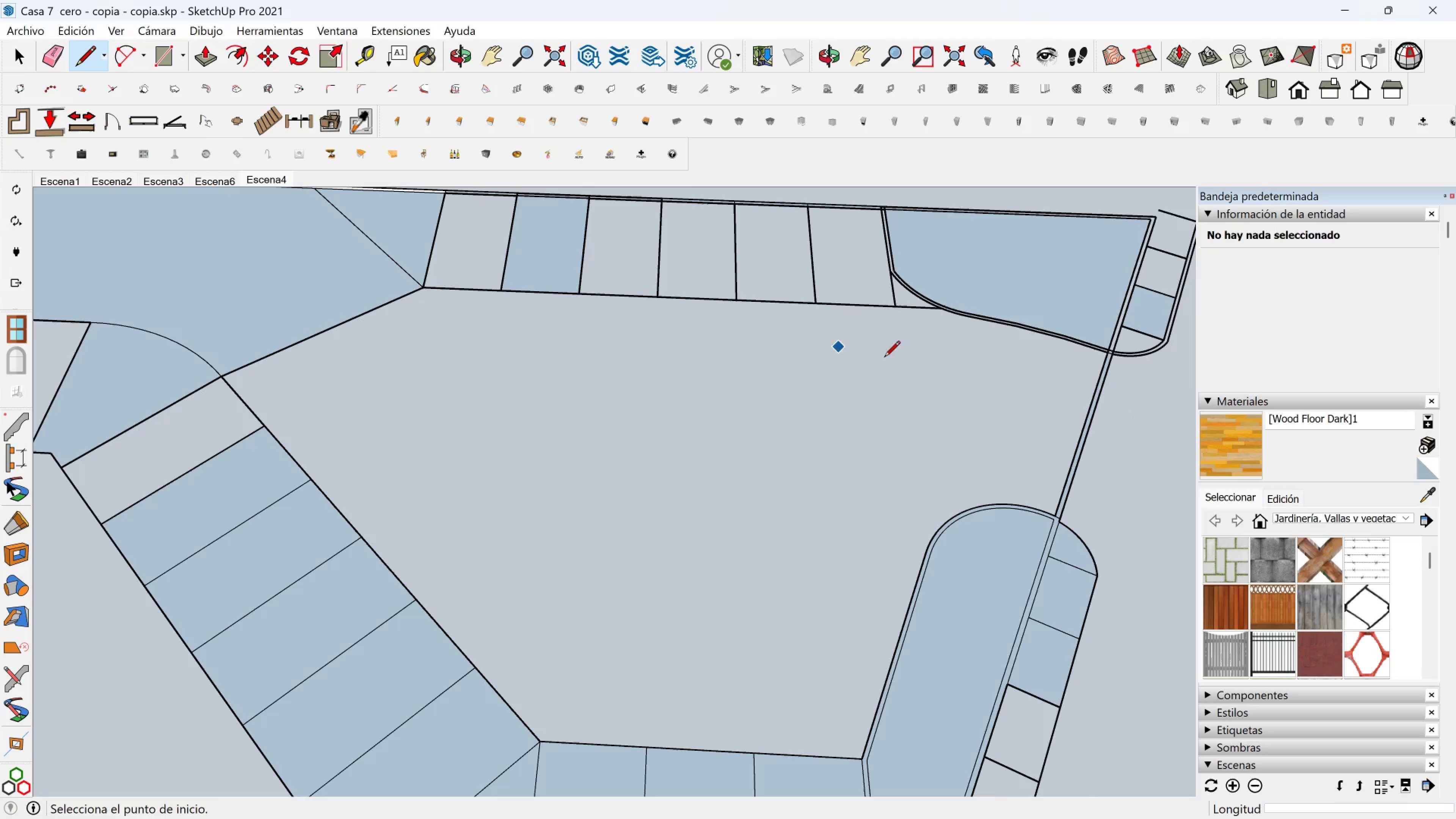 
hold_key(key=ShiftLeft, duration=0.35)
 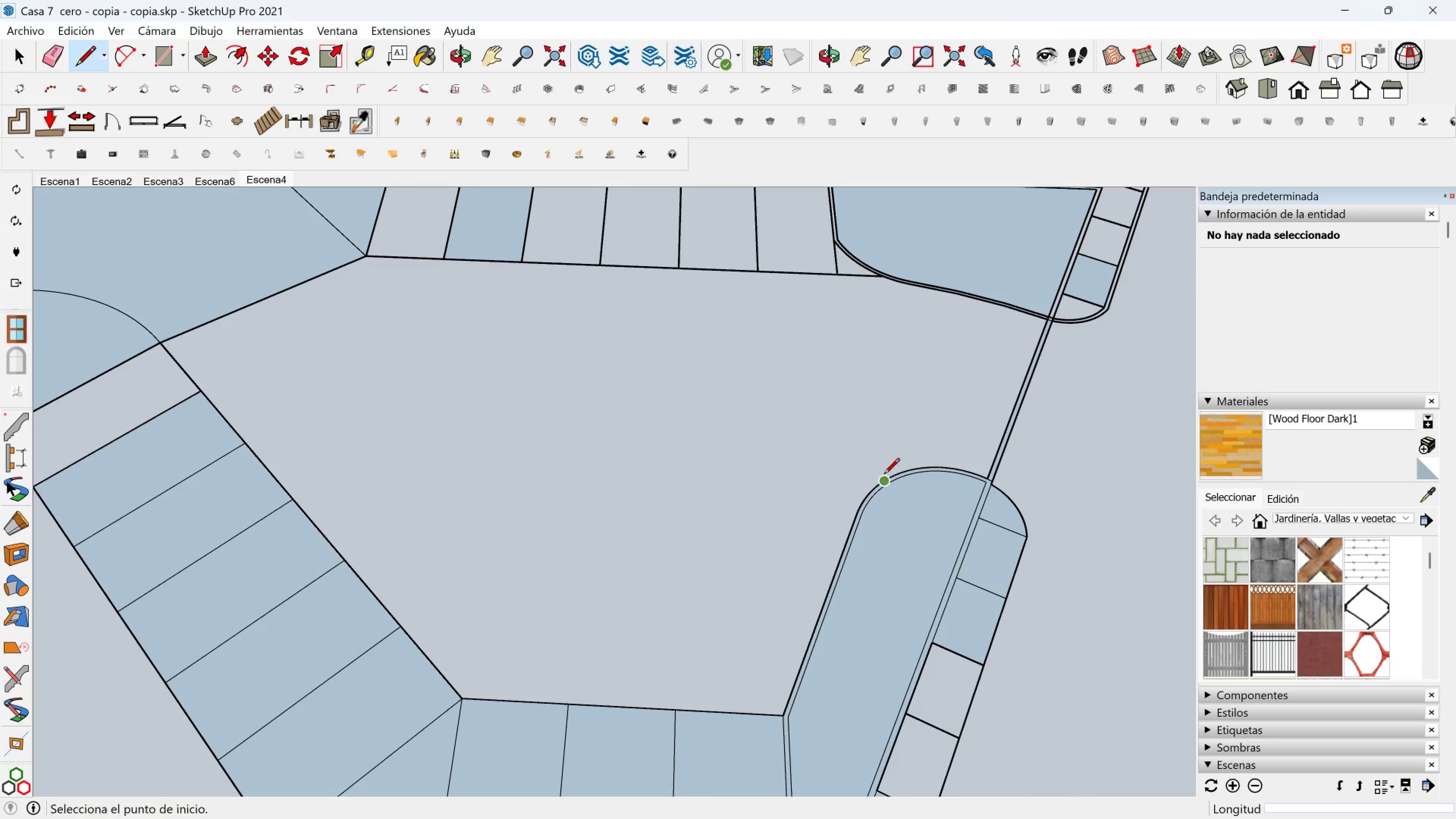 
left_click([882, 482])
 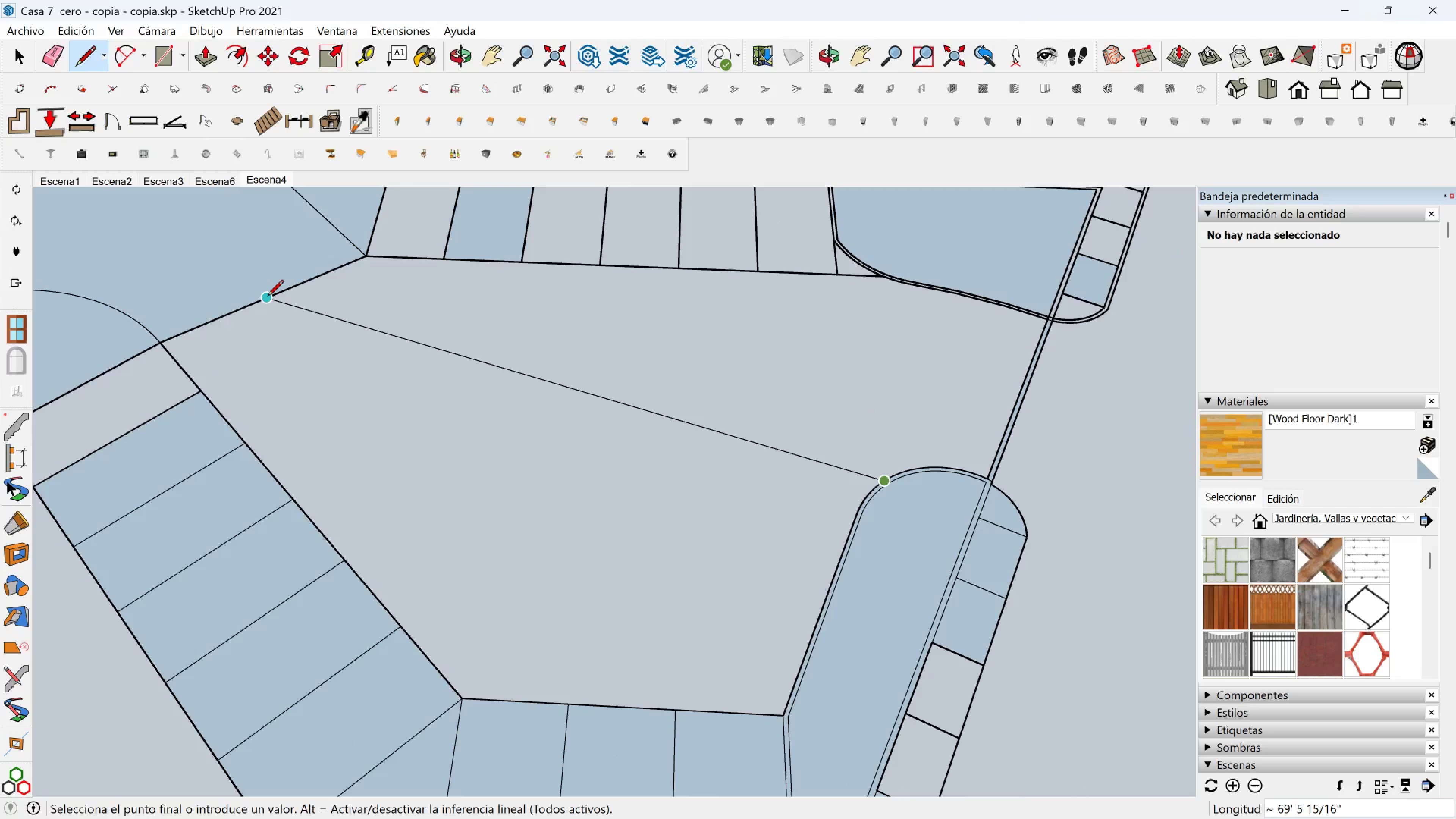 
left_click([268, 298])
 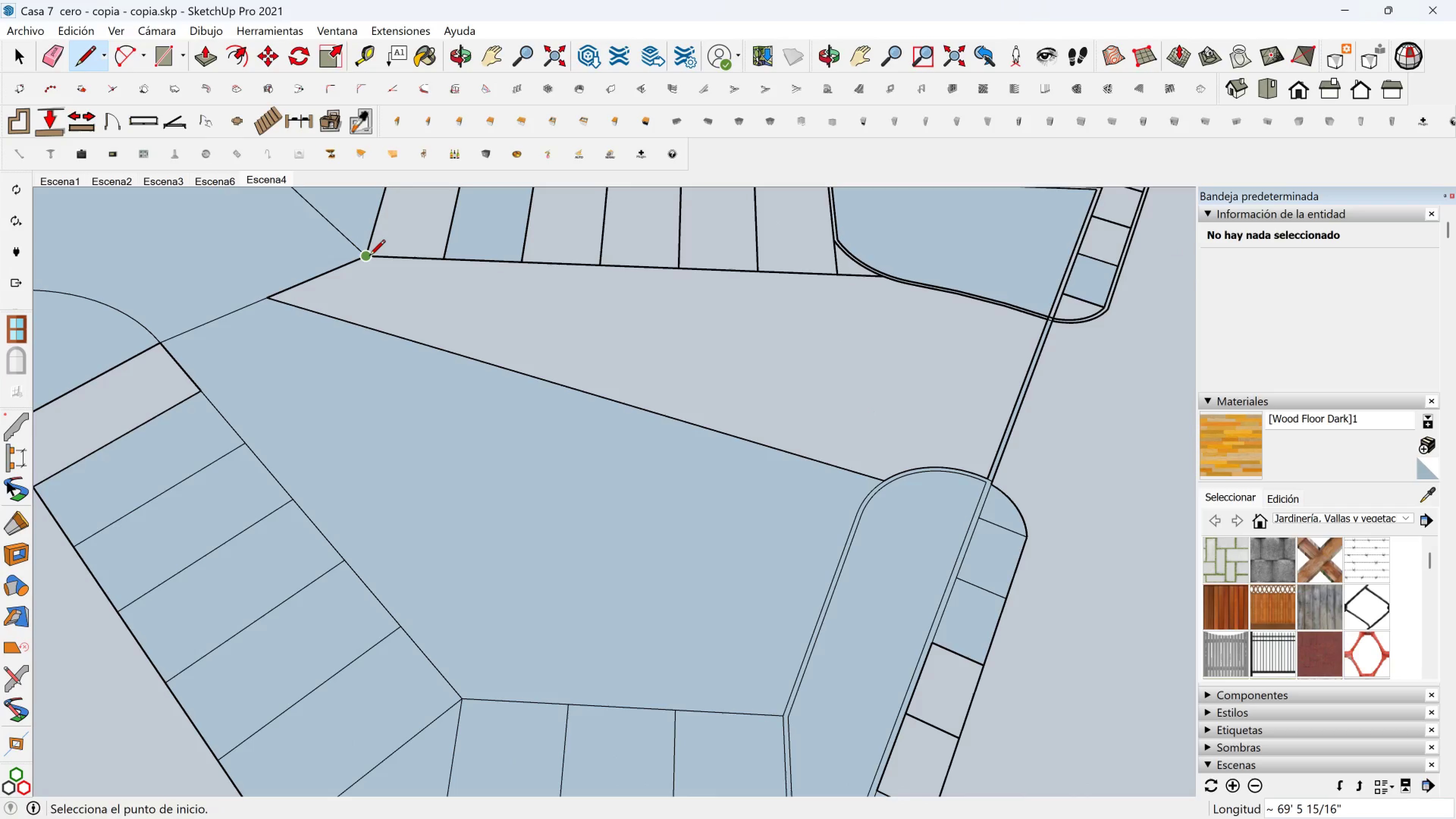 
left_click([369, 257])
 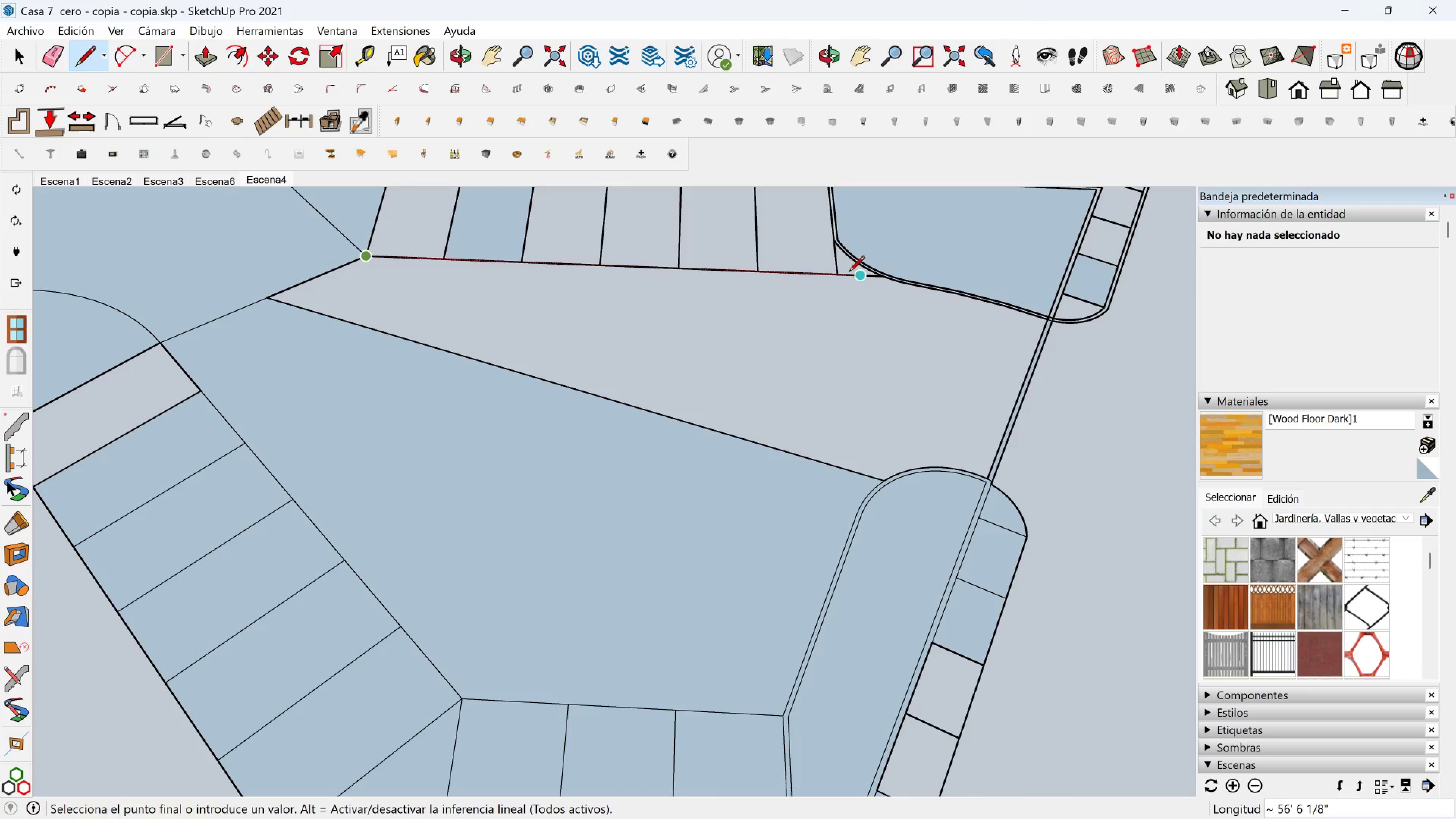 
left_click([843, 273])
 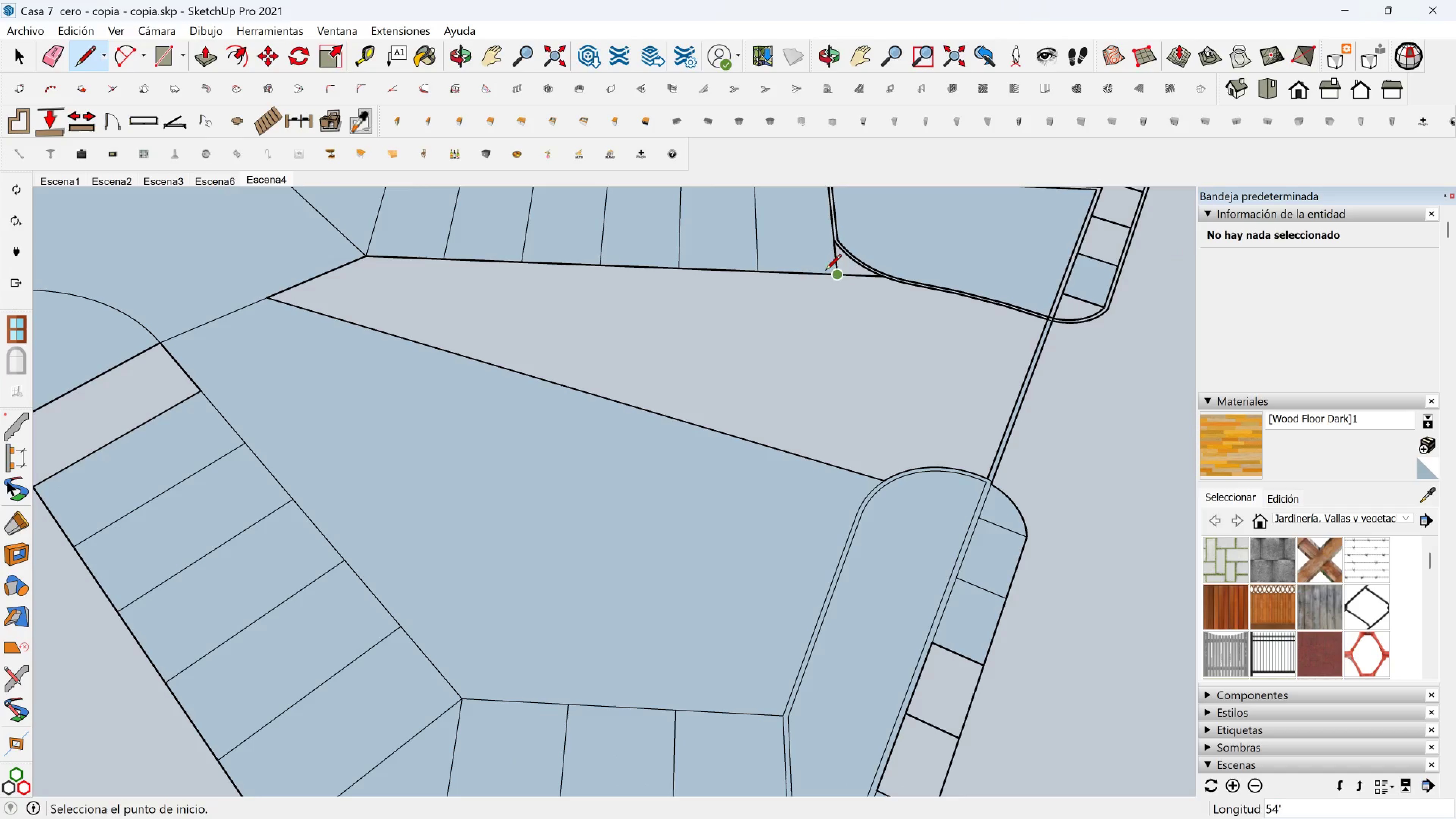 
key(Shift+ShiftLeft)
 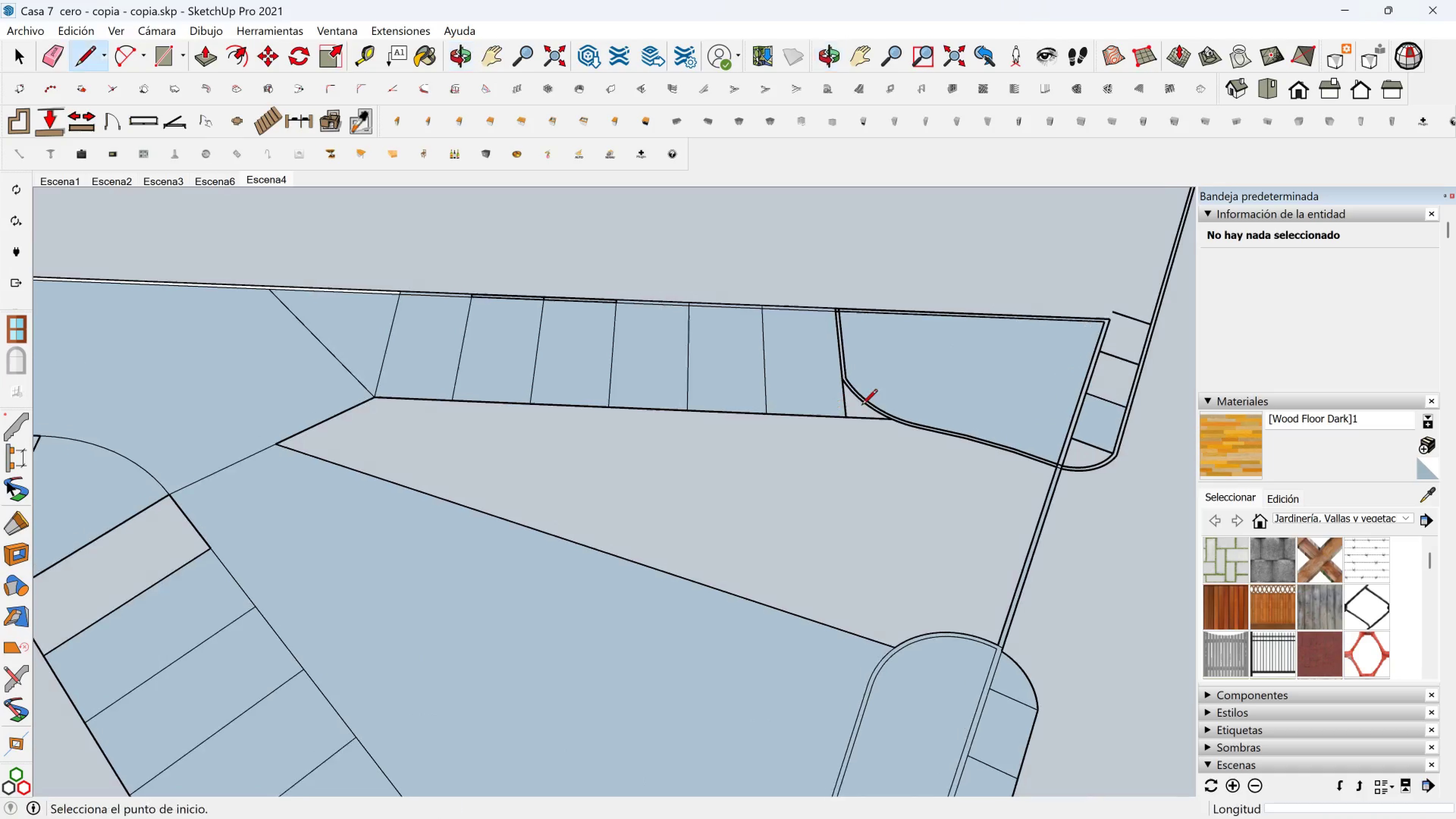 
scroll: coordinate [852, 418], scroll_direction: up, amount: 4.0
 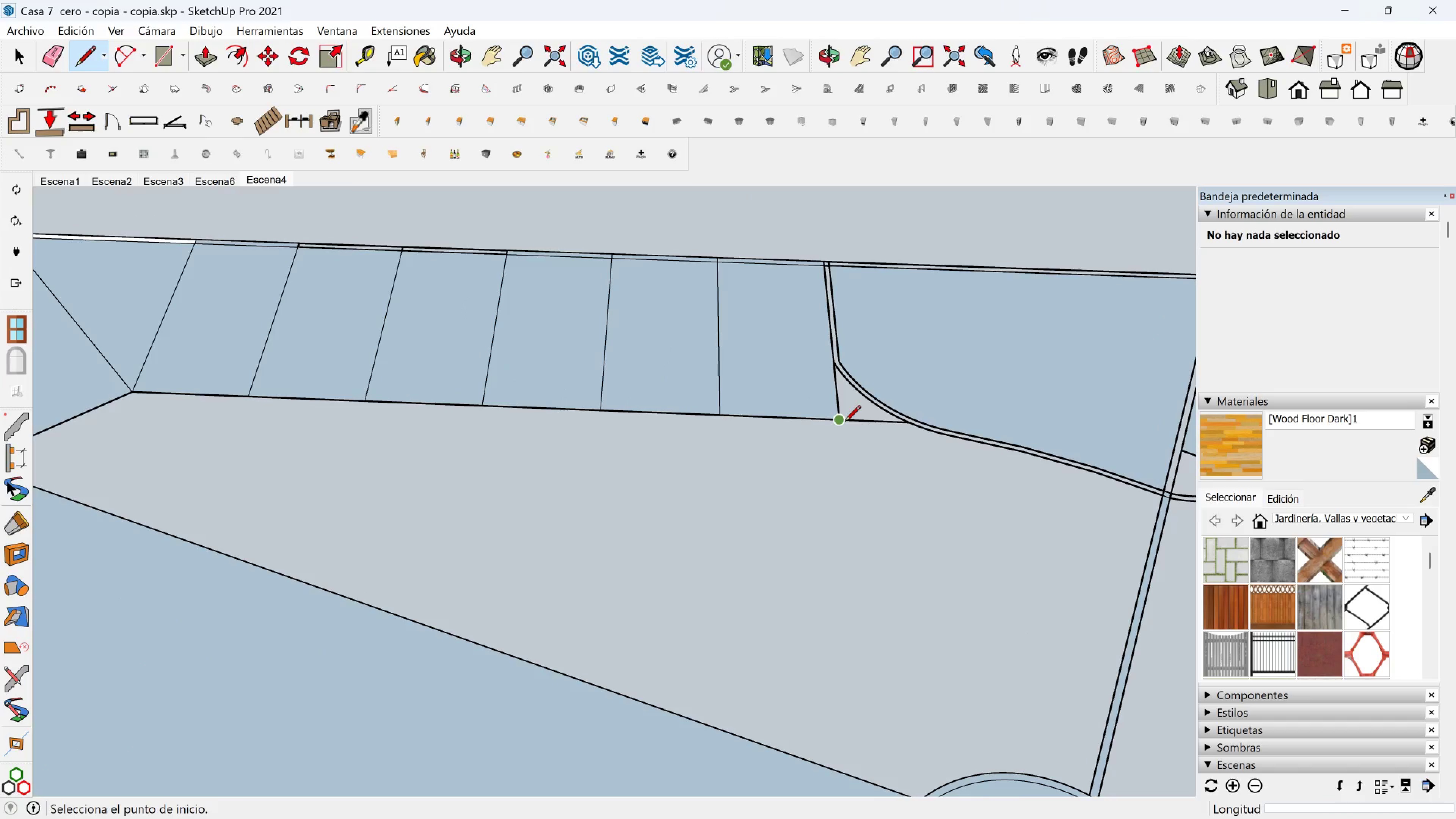 
left_click([845, 422])
 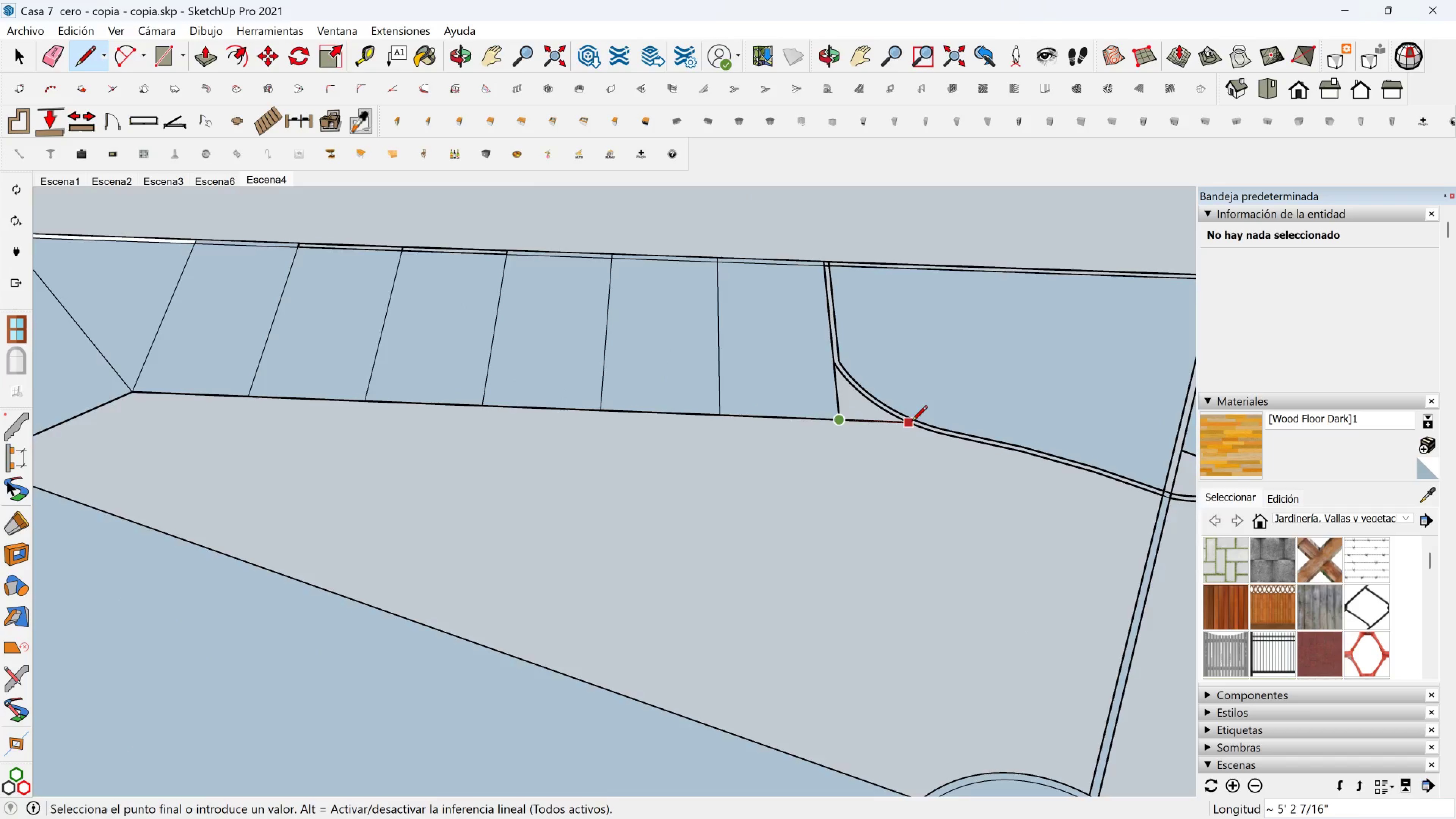 
scroll: coordinate [911, 422], scroll_direction: up, amount: 3.0
 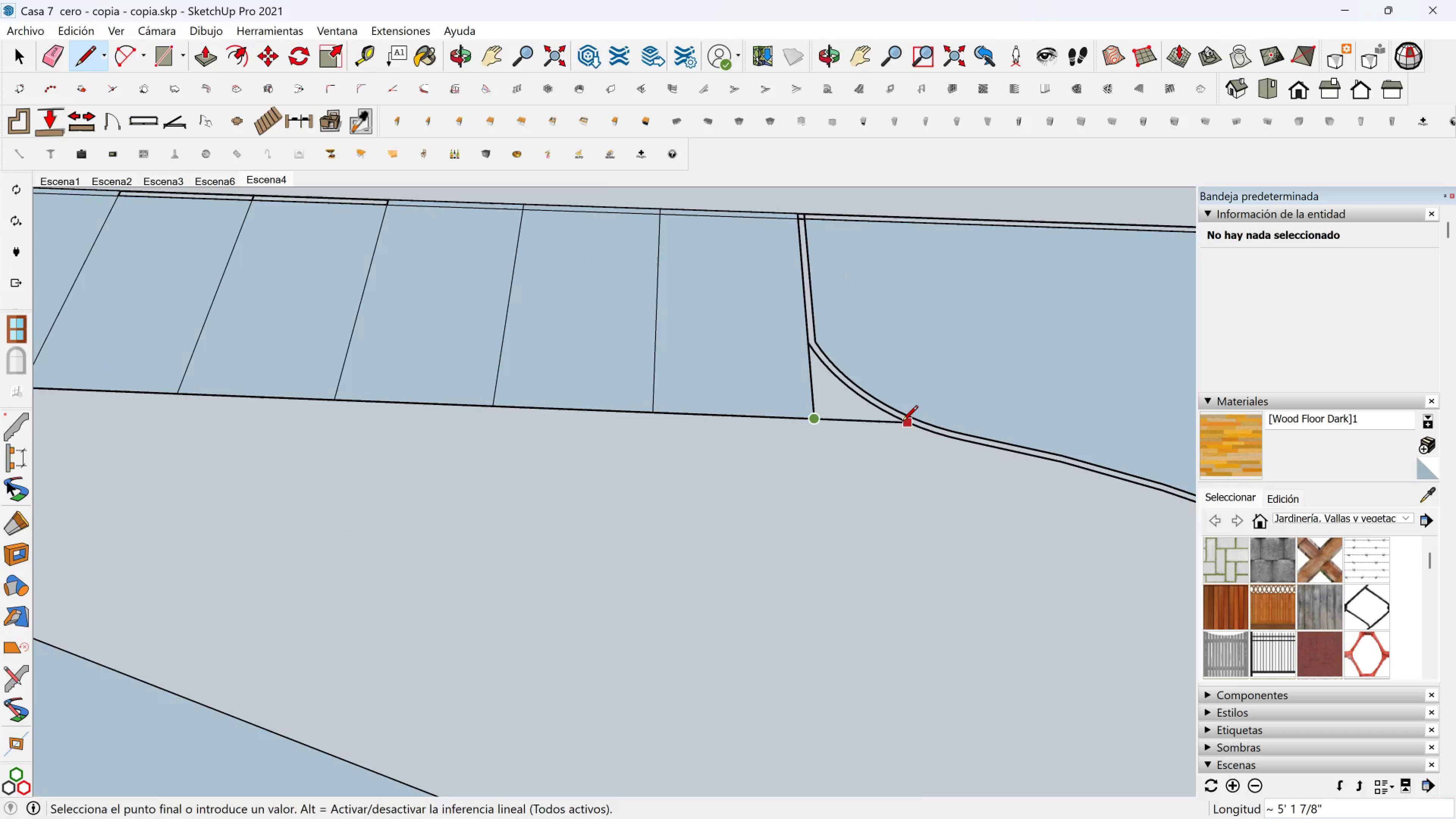 
left_click([902, 422])
 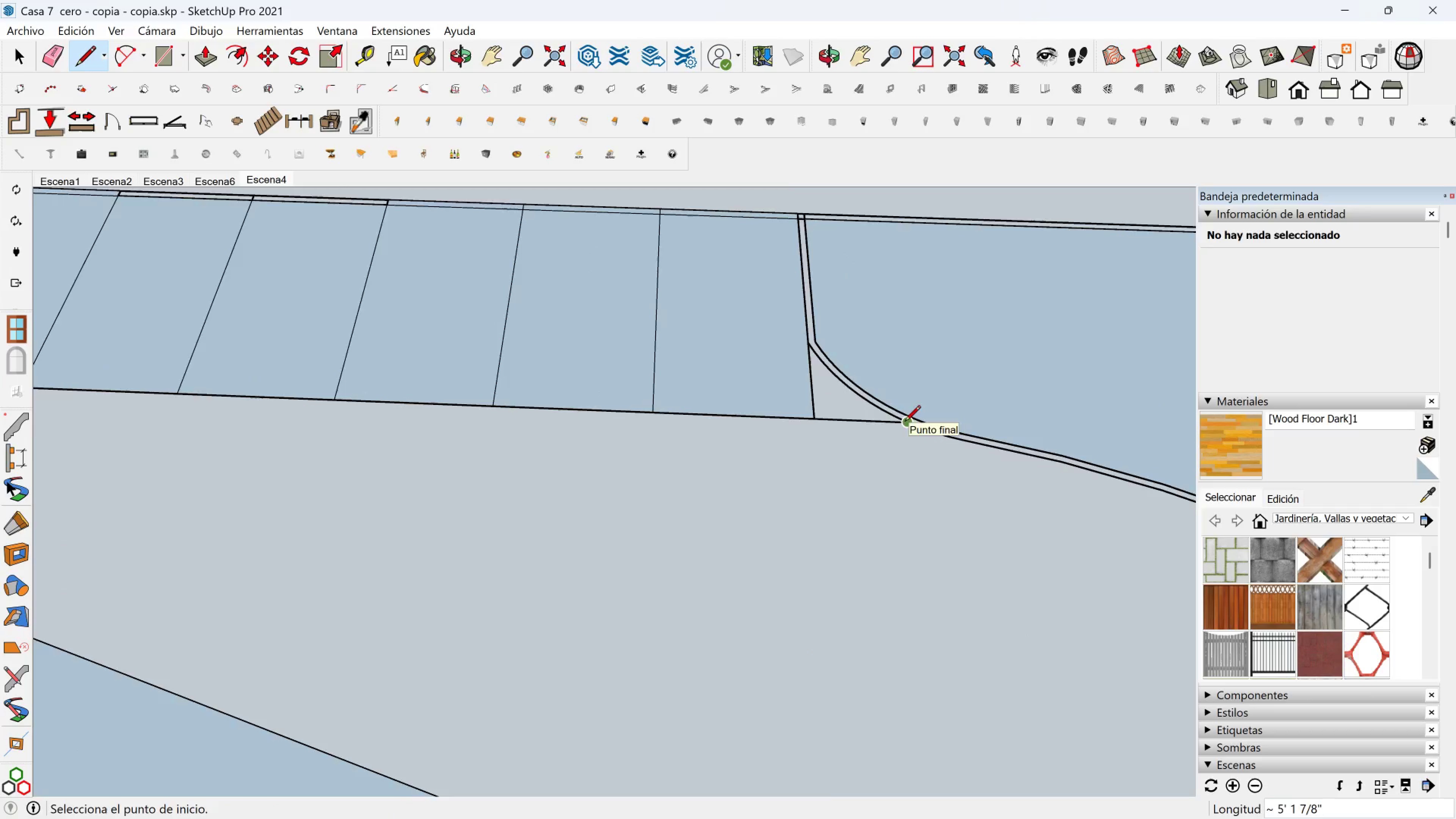 
scroll: coordinate [914, 435], scroll_direction: up, amount: 12.0
 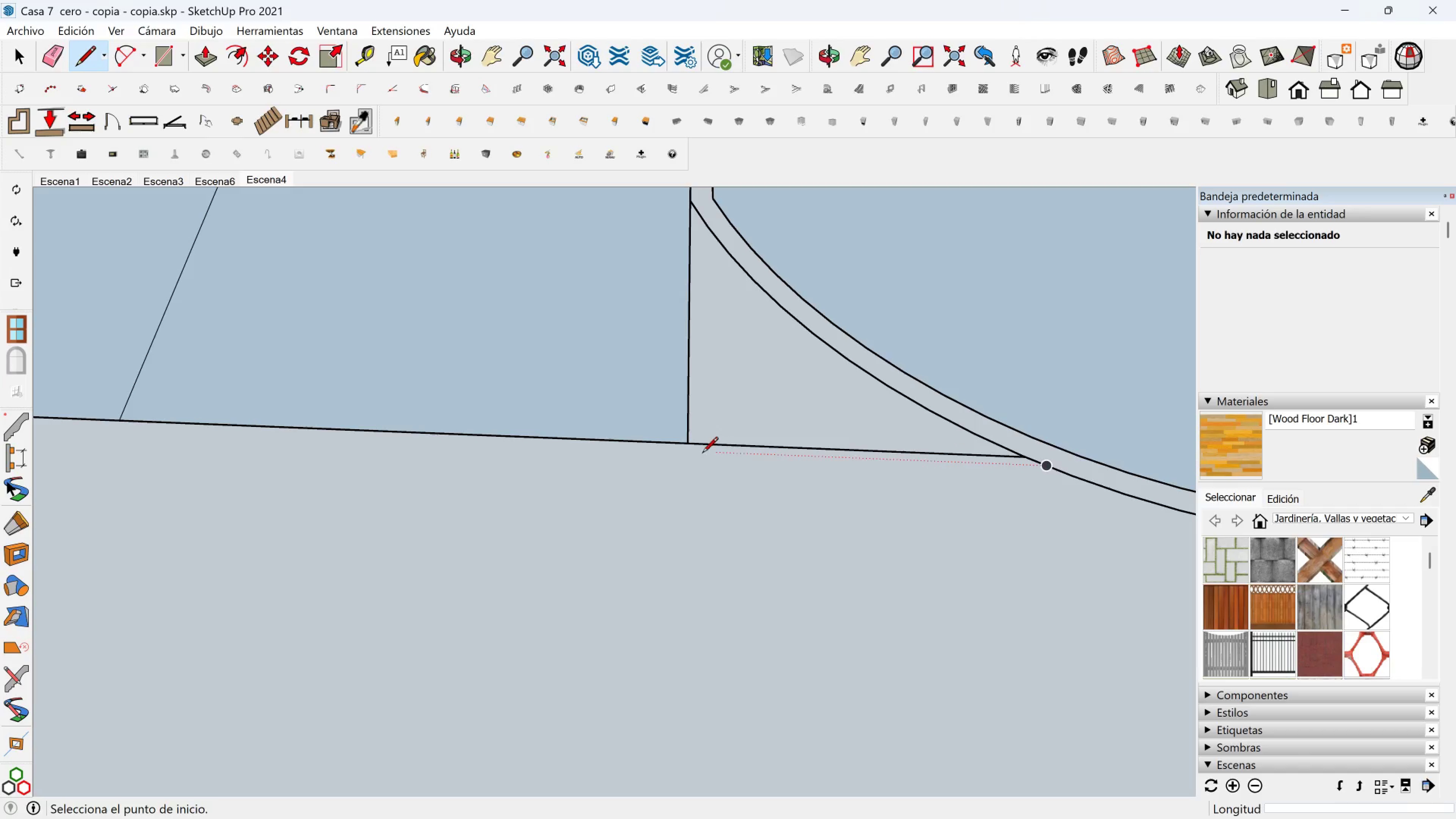 
left_click([687, 442])
 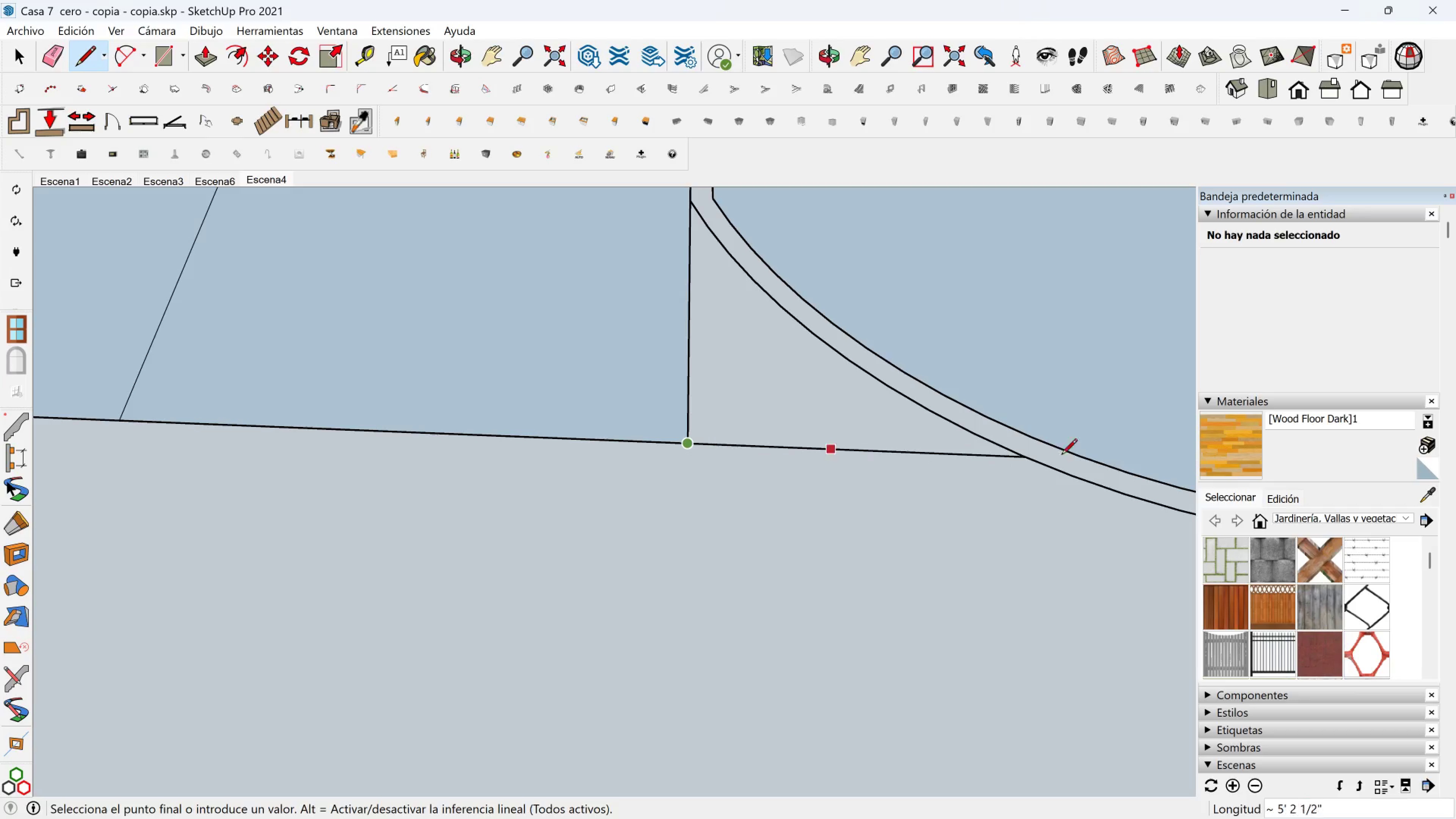 
key(Shift+ShiftLeft)
 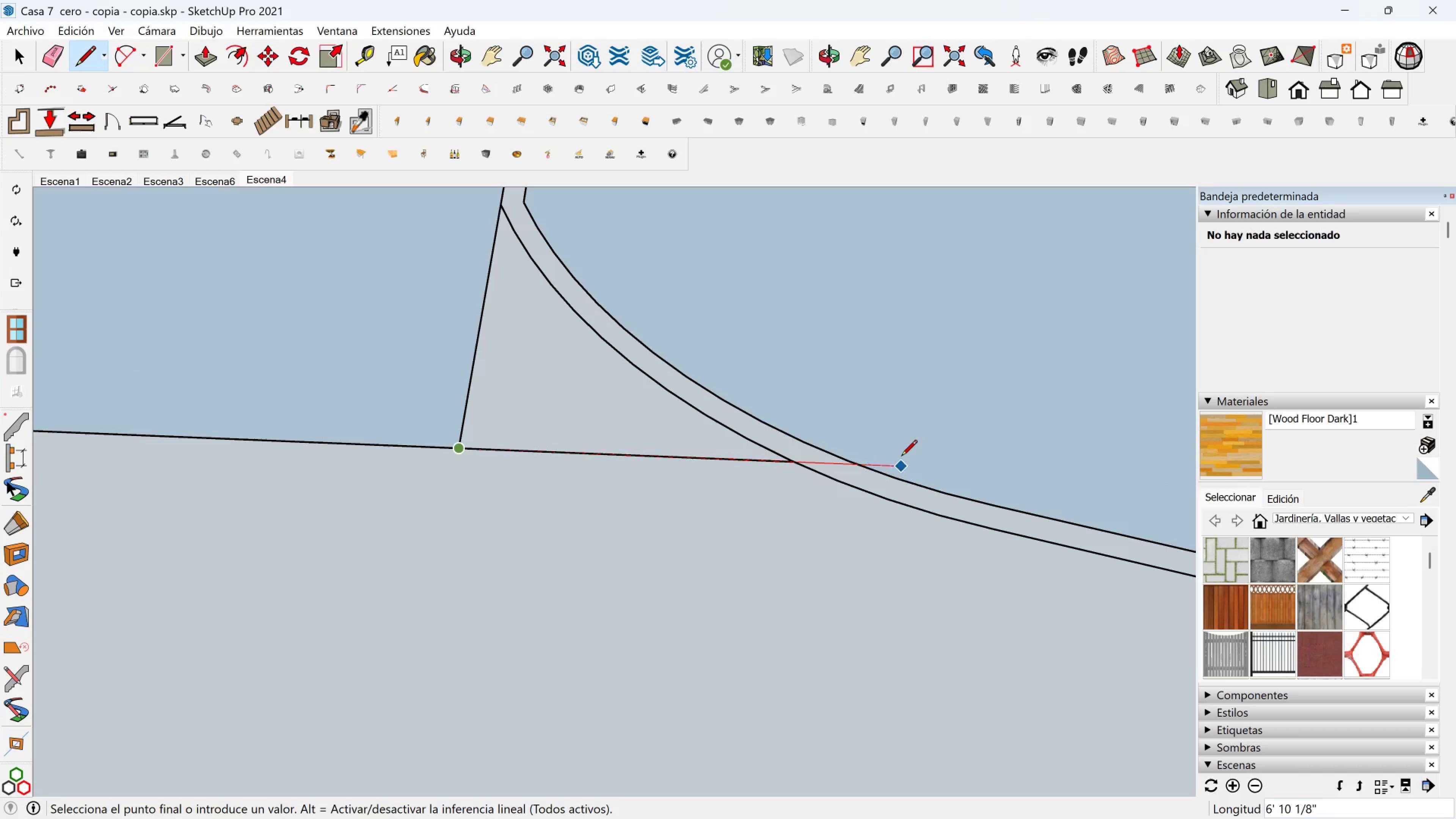 
hold_key(key=ShiftLeft, duration=0.77)
left_click([901, 457])
 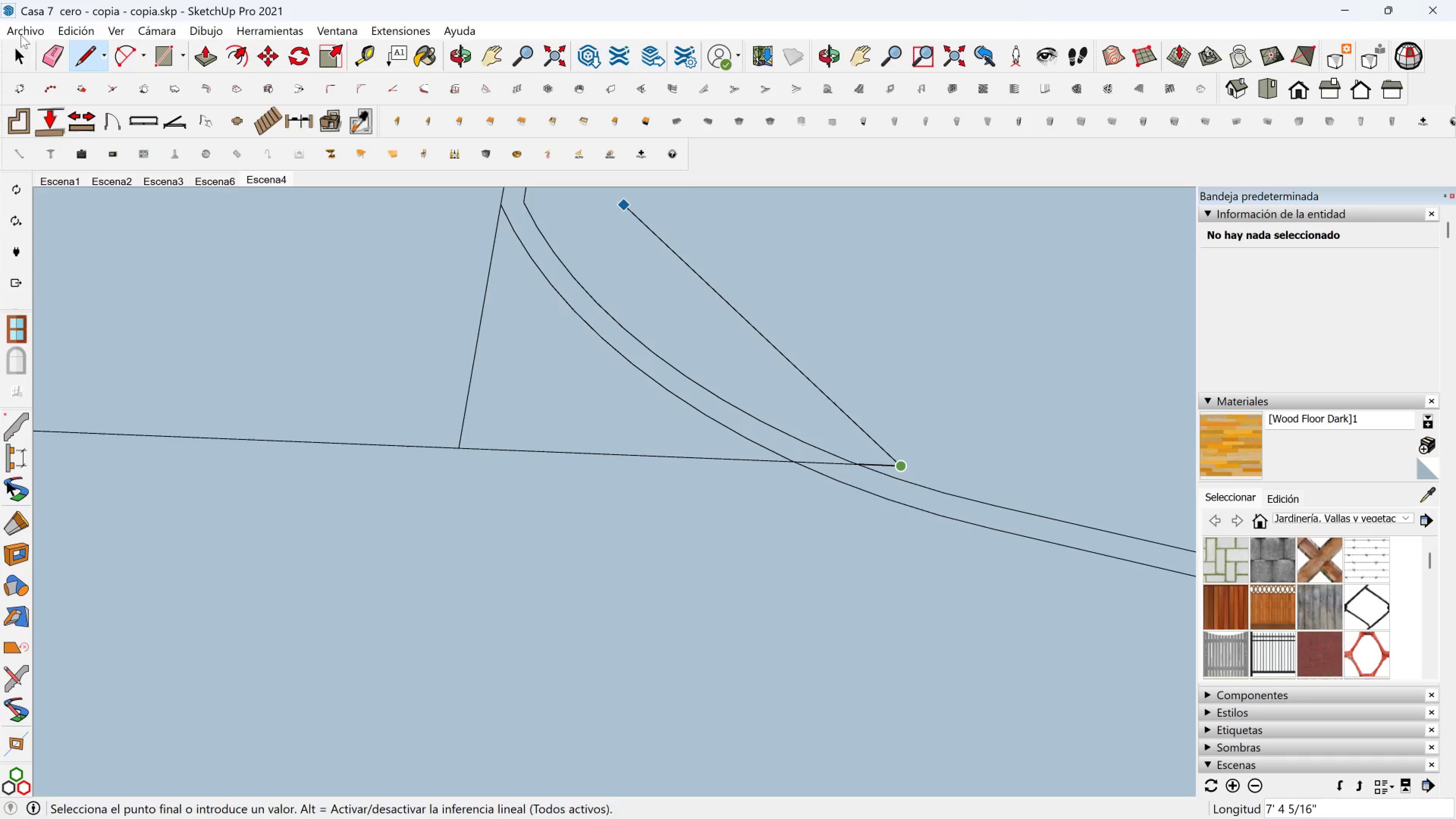 
left_click([41, 49])
 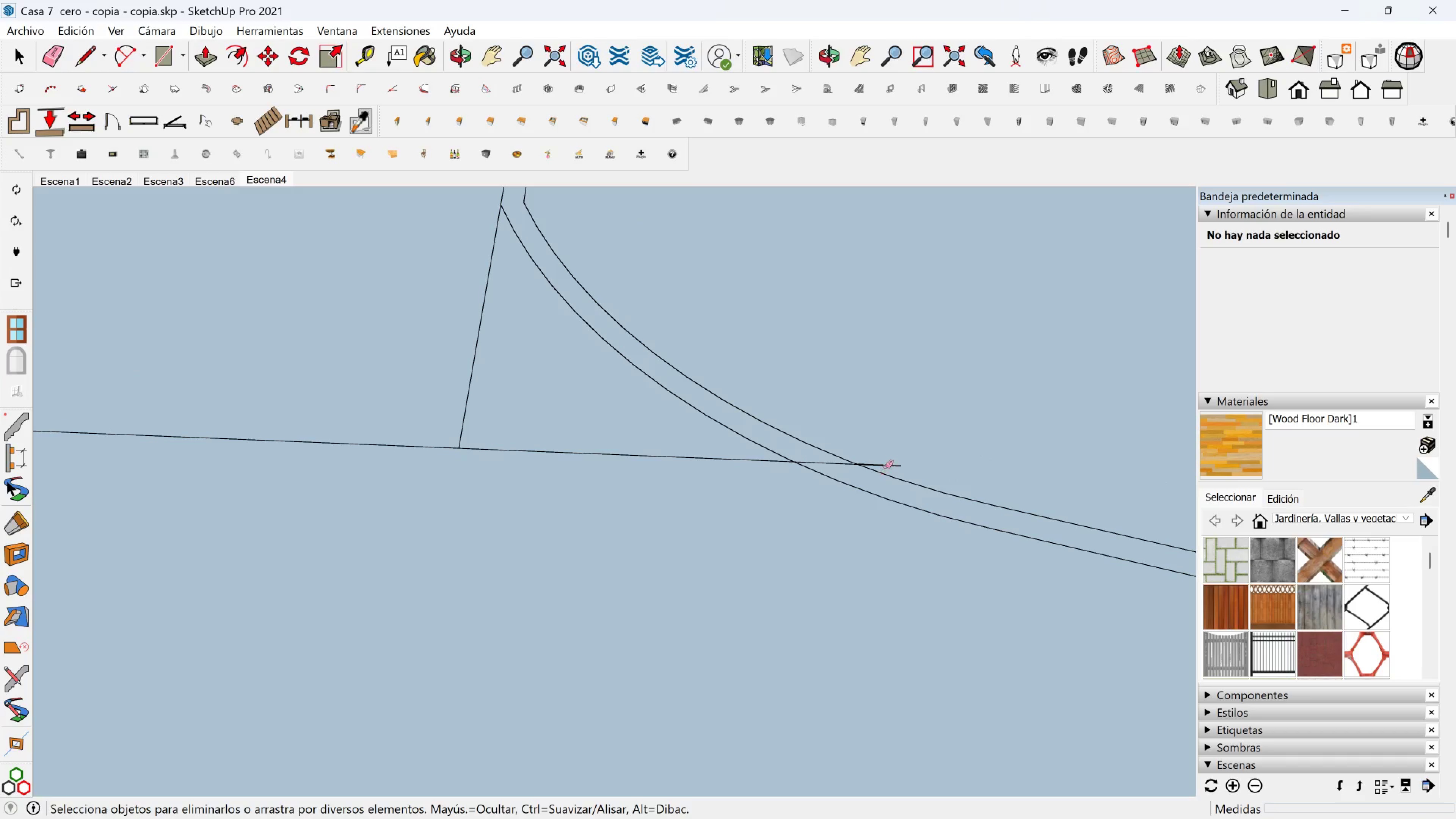 
left_click([890, 465])
 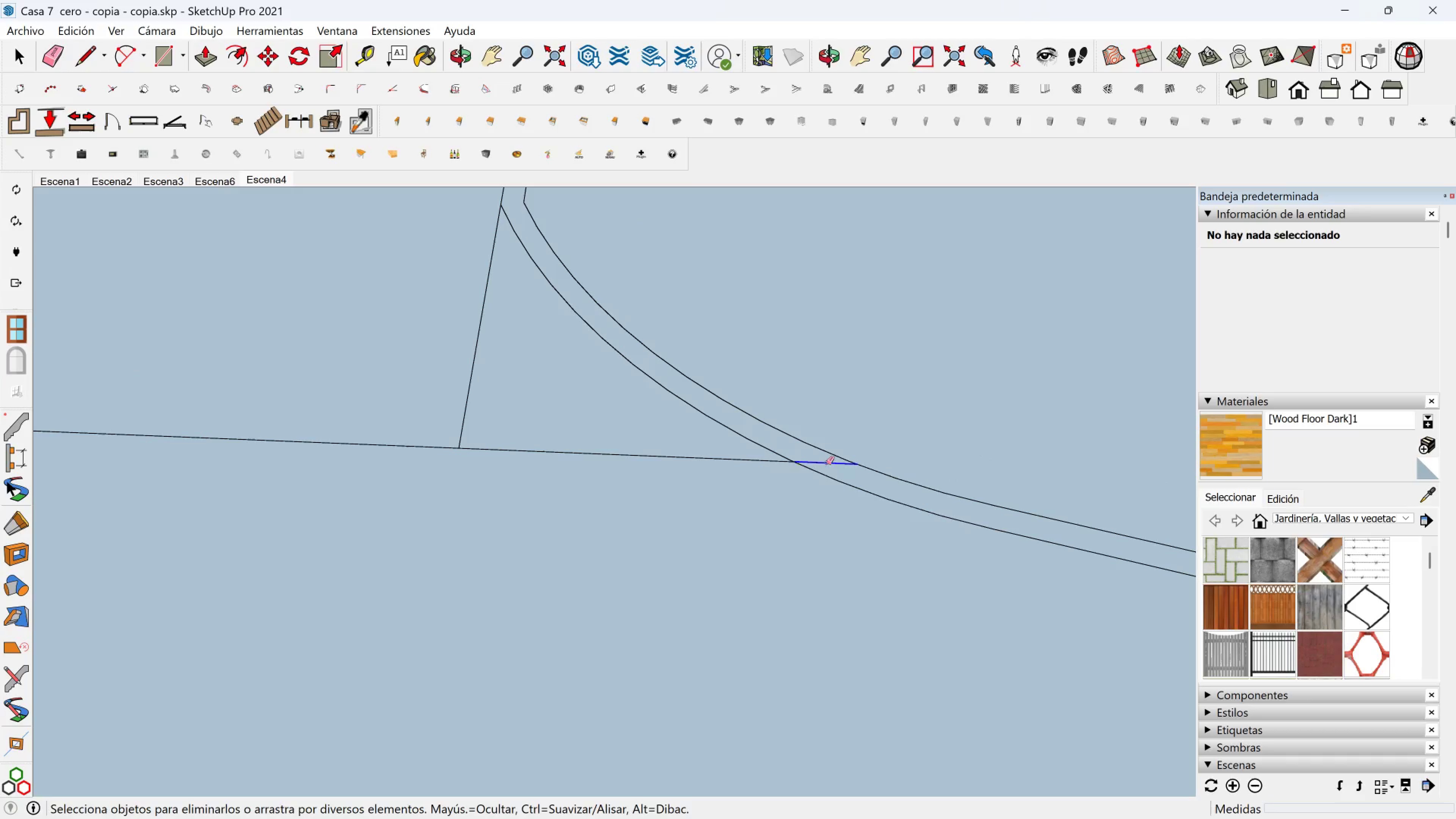 
double_click([826, 463])
 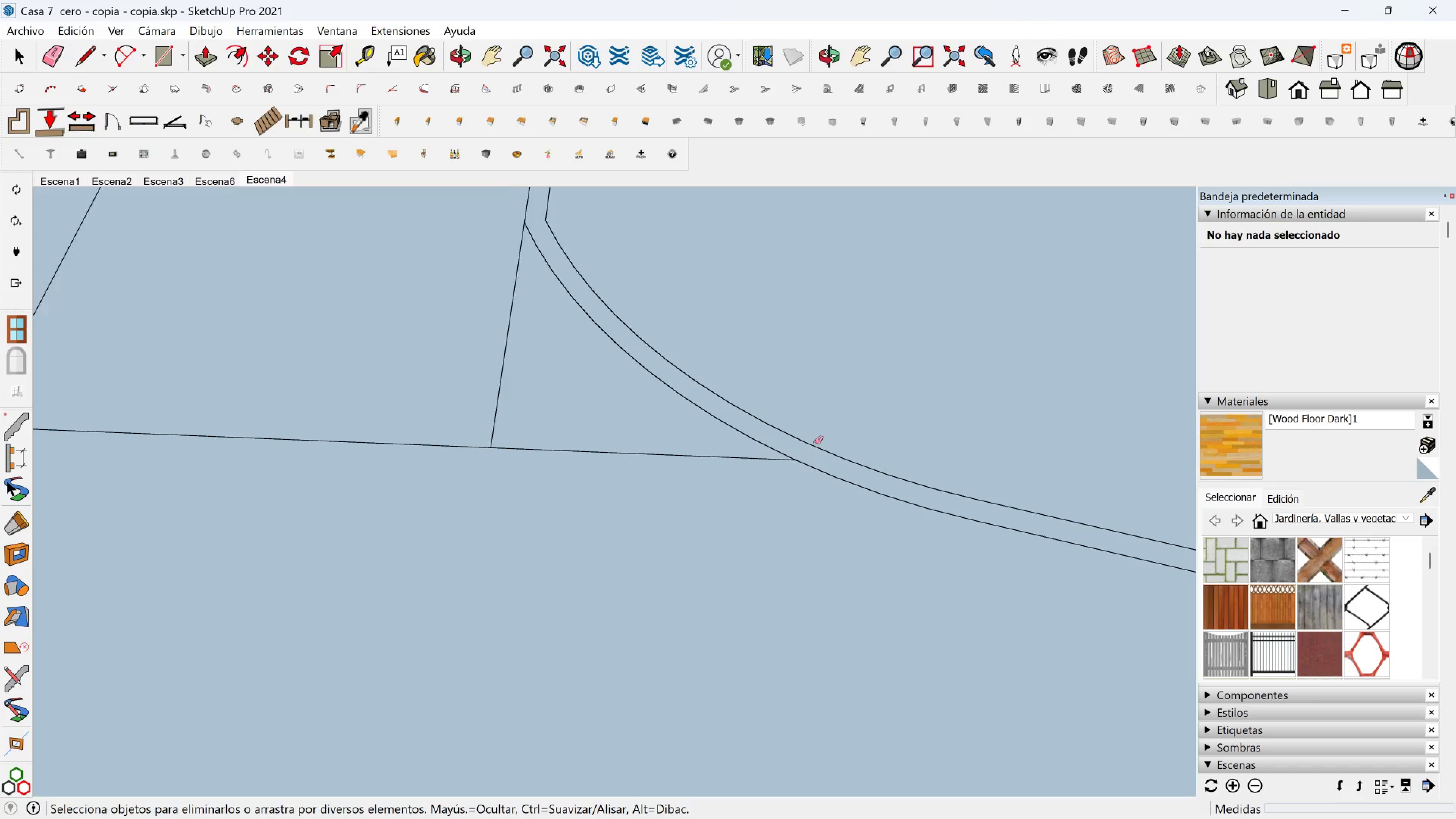 
scroll: coordinate [797, 428], scroll_direction: down, amount: 21.0
 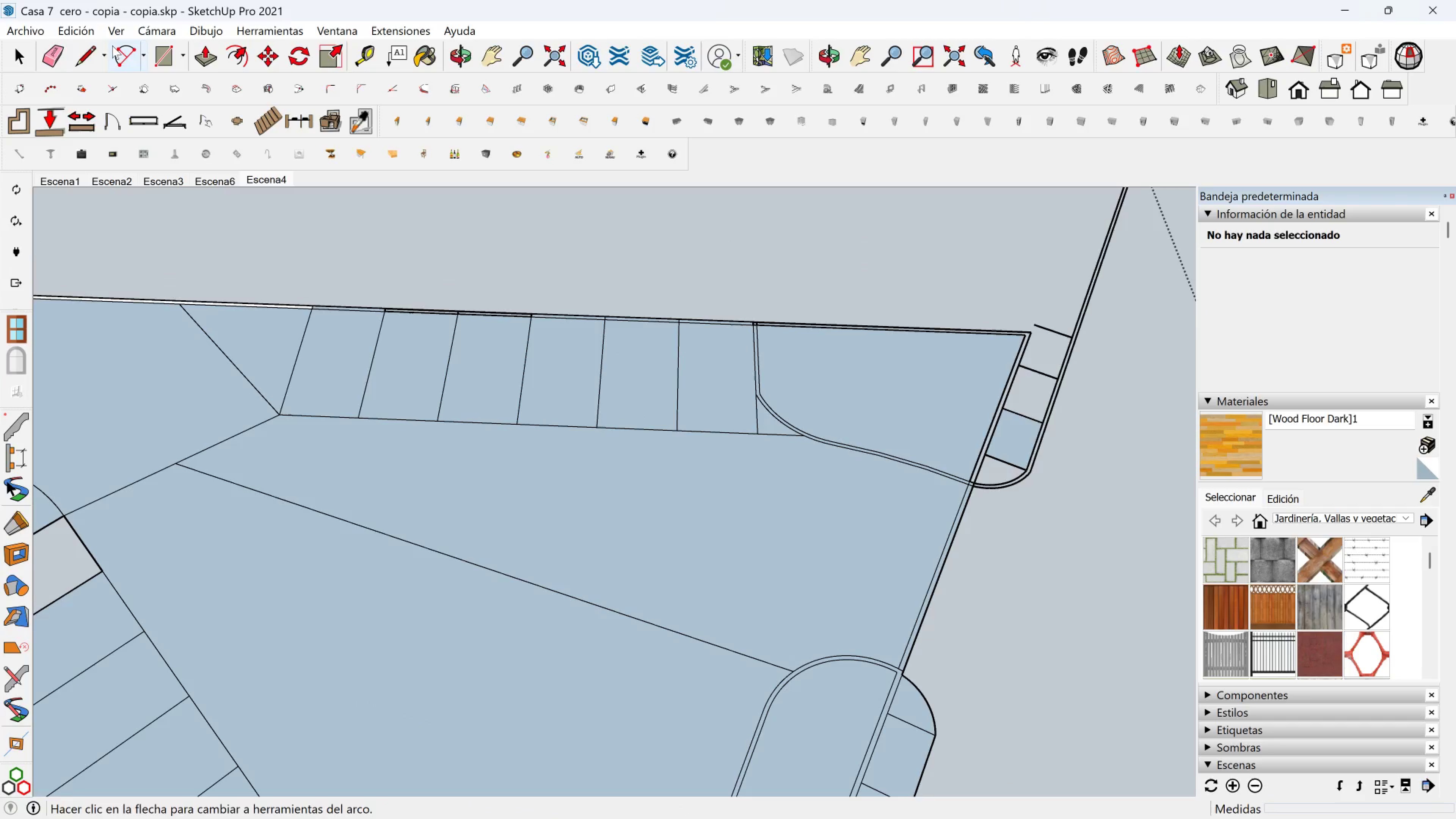 
left_click([84, 51])
 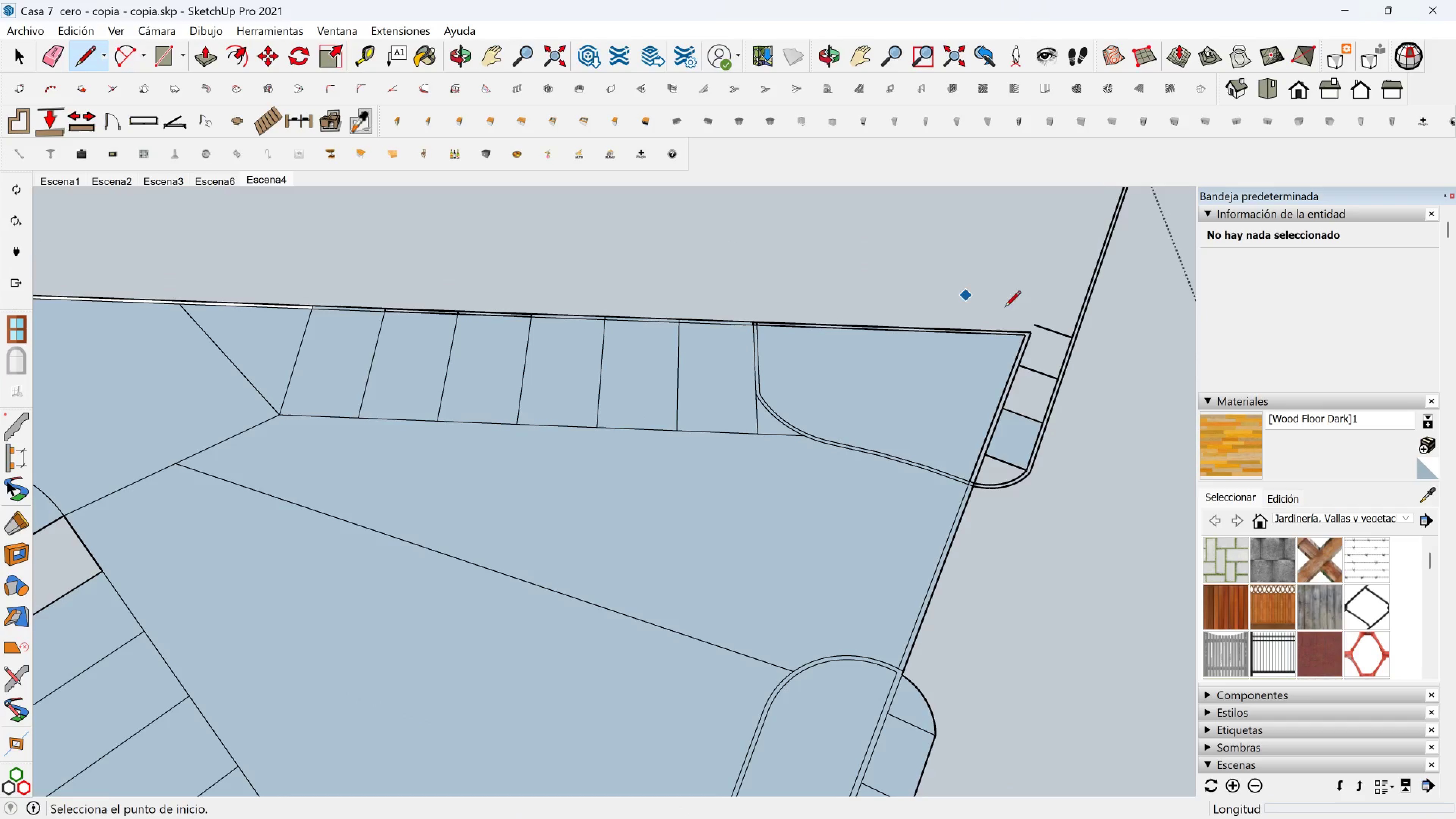 
scroll: coordinate [1041, 325], scroll_direction: up, amount: 3.0
 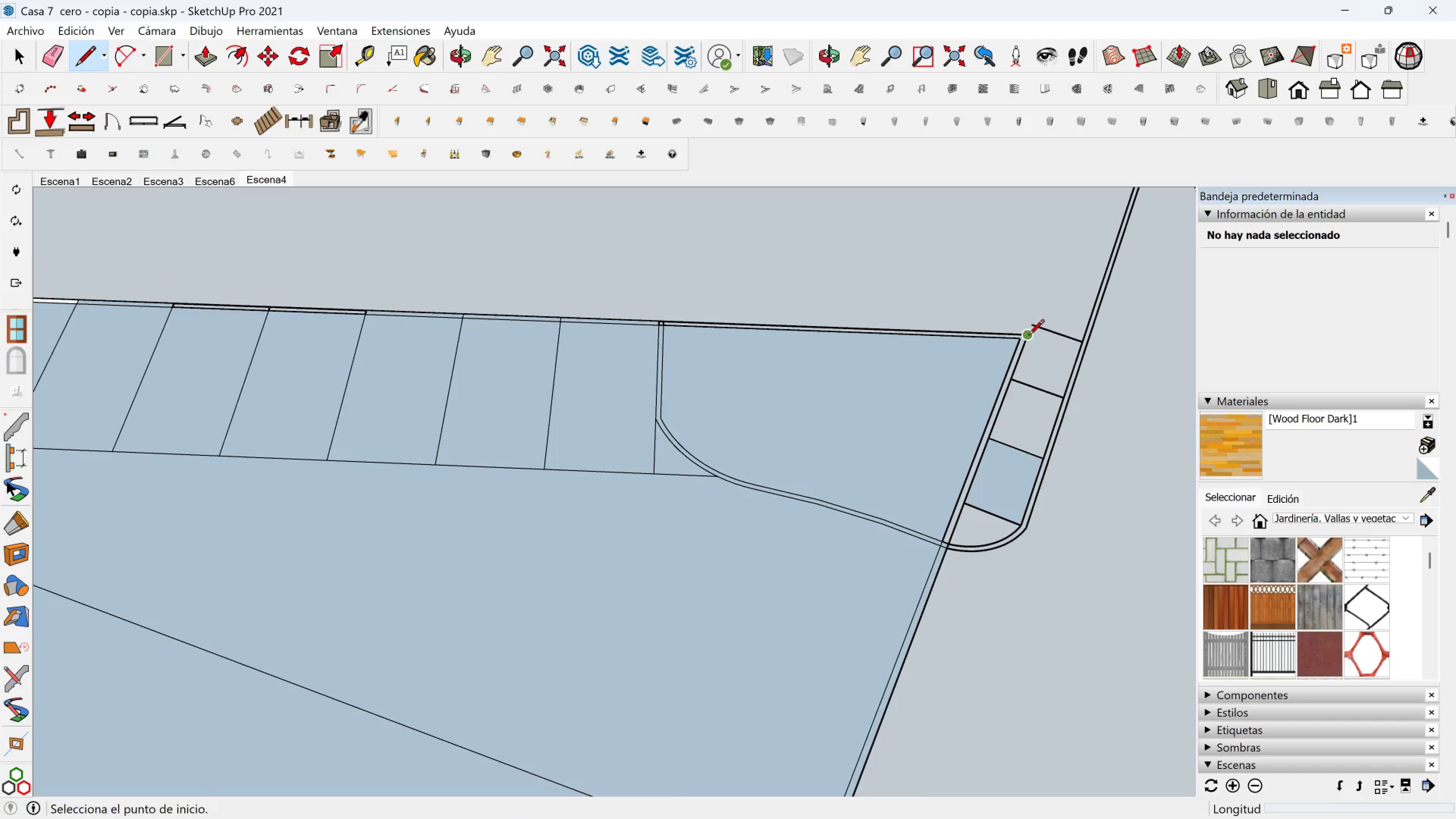 
left_click([1028, 336])
 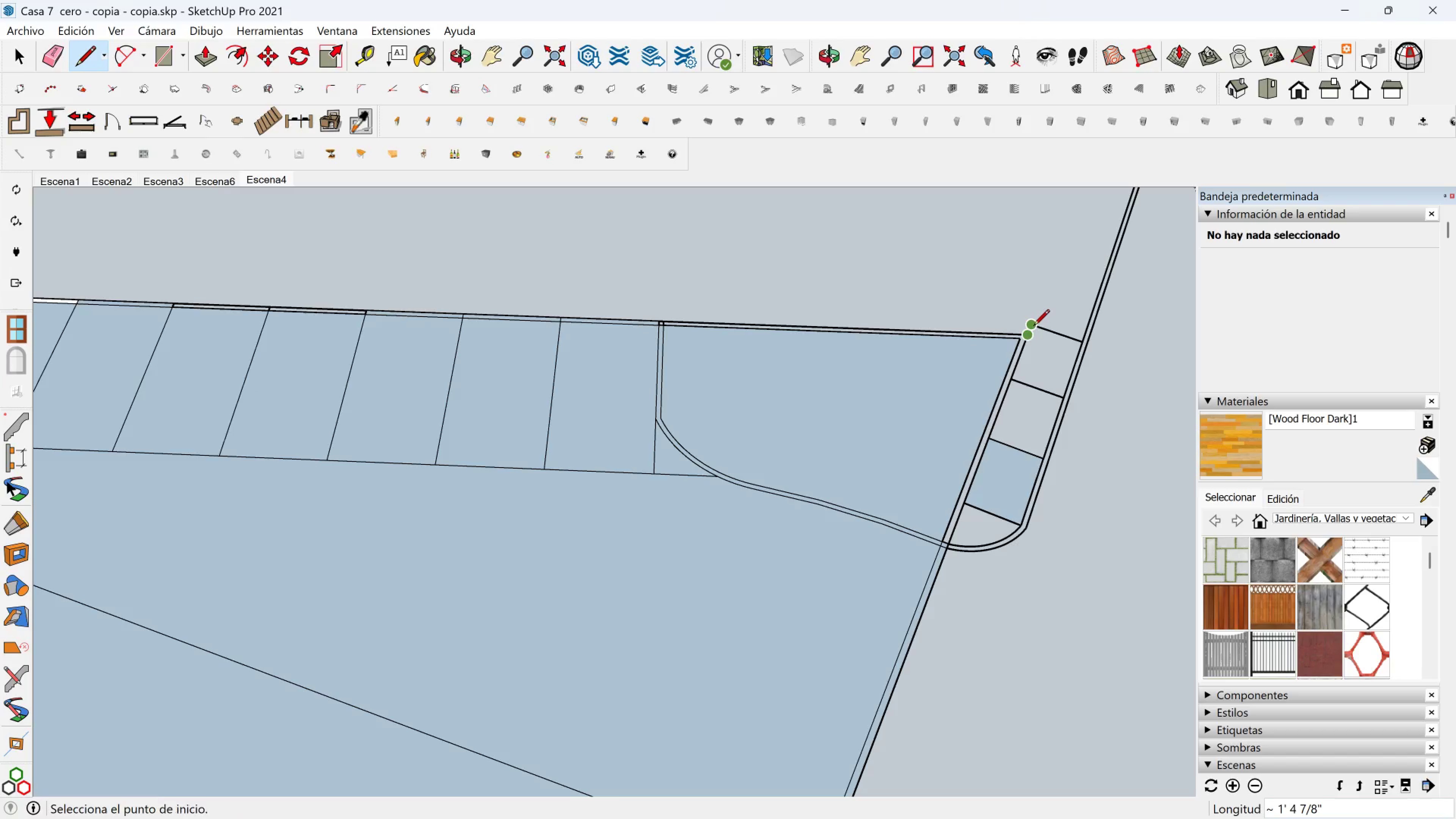 
double_click([1034, 326])
 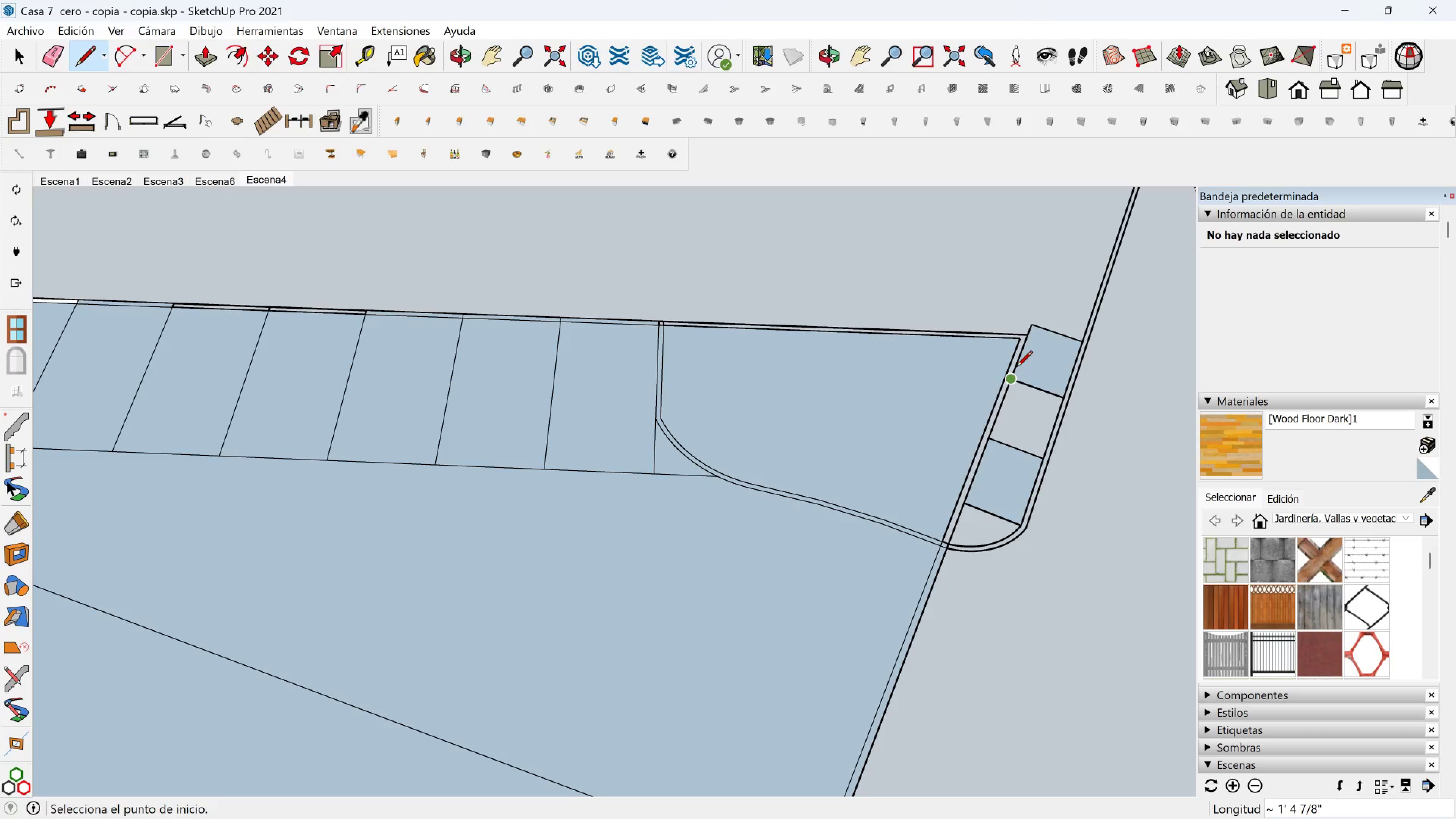 
left_click([1016, 369])
 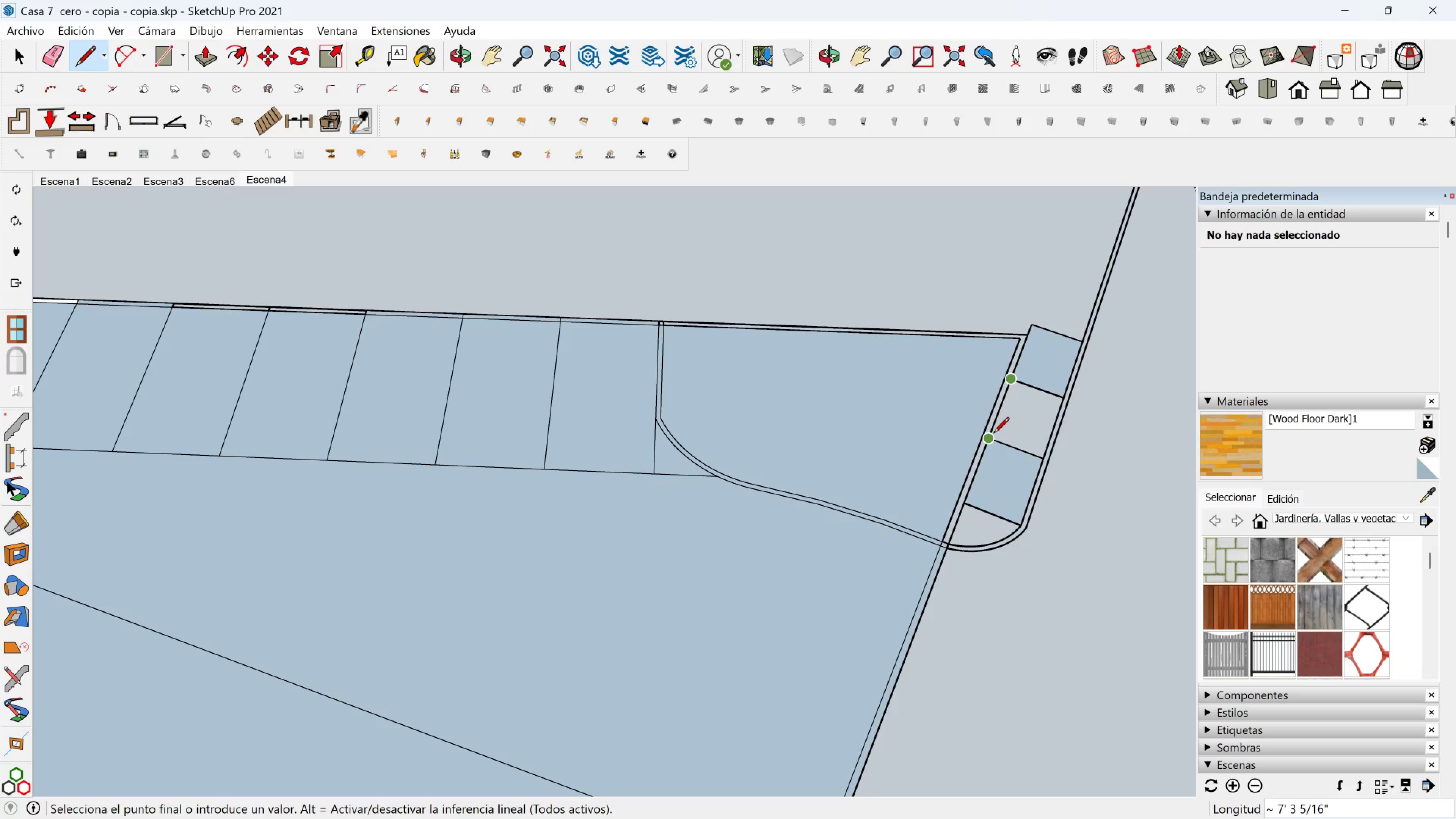 
left_click([993, 435])
 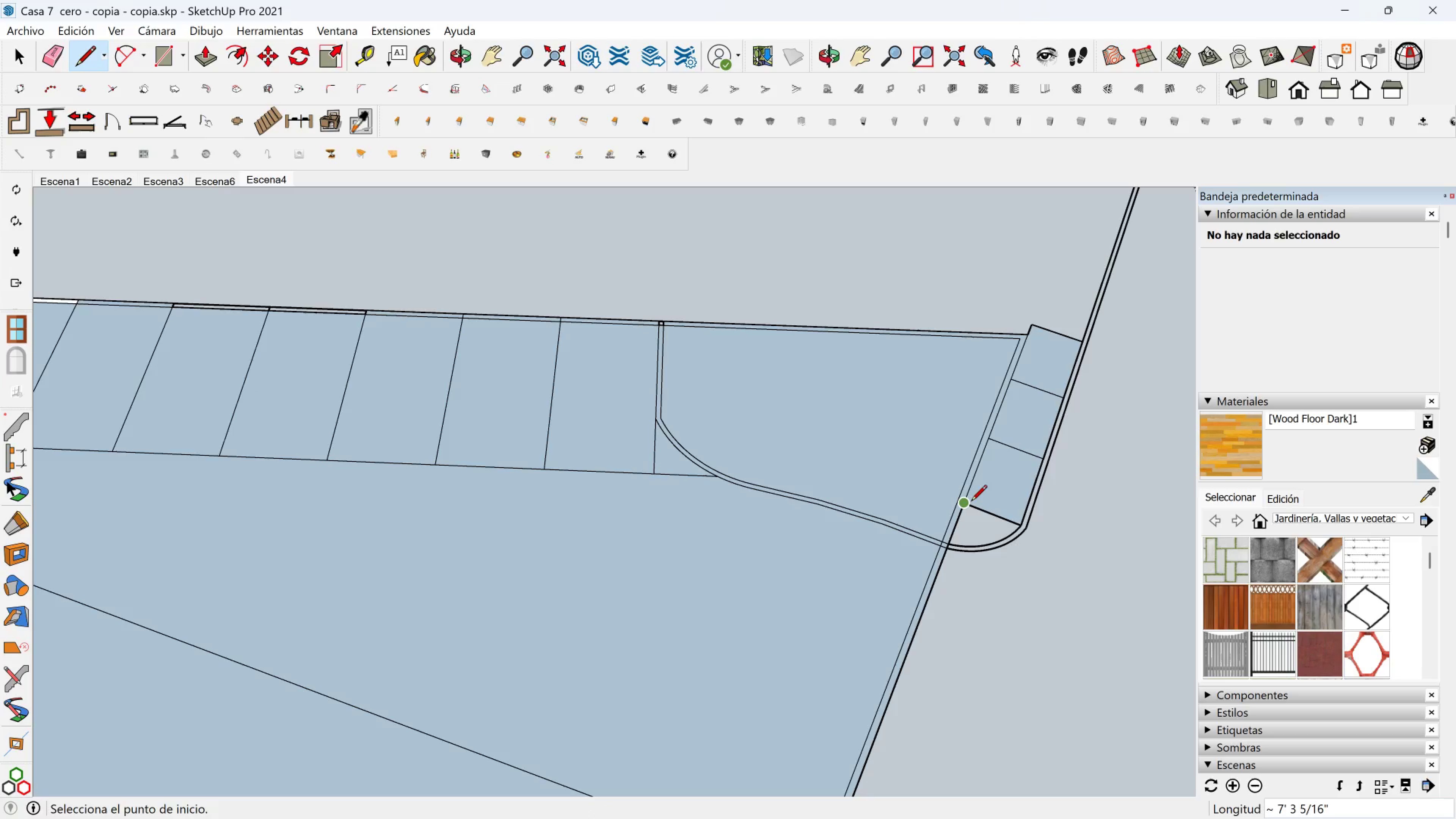 
left_click([971, 502])
 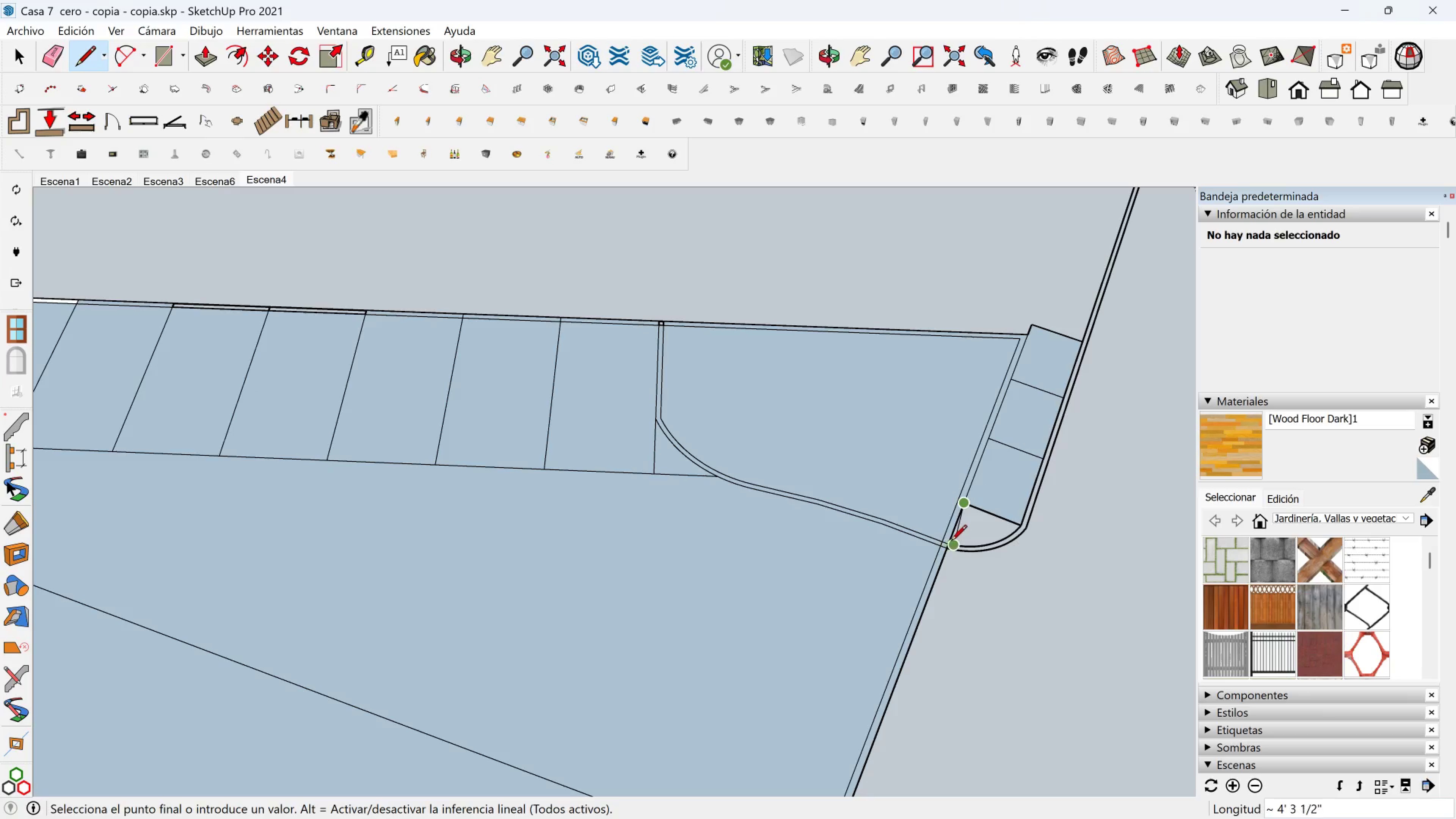 
left_click([949, 544])
 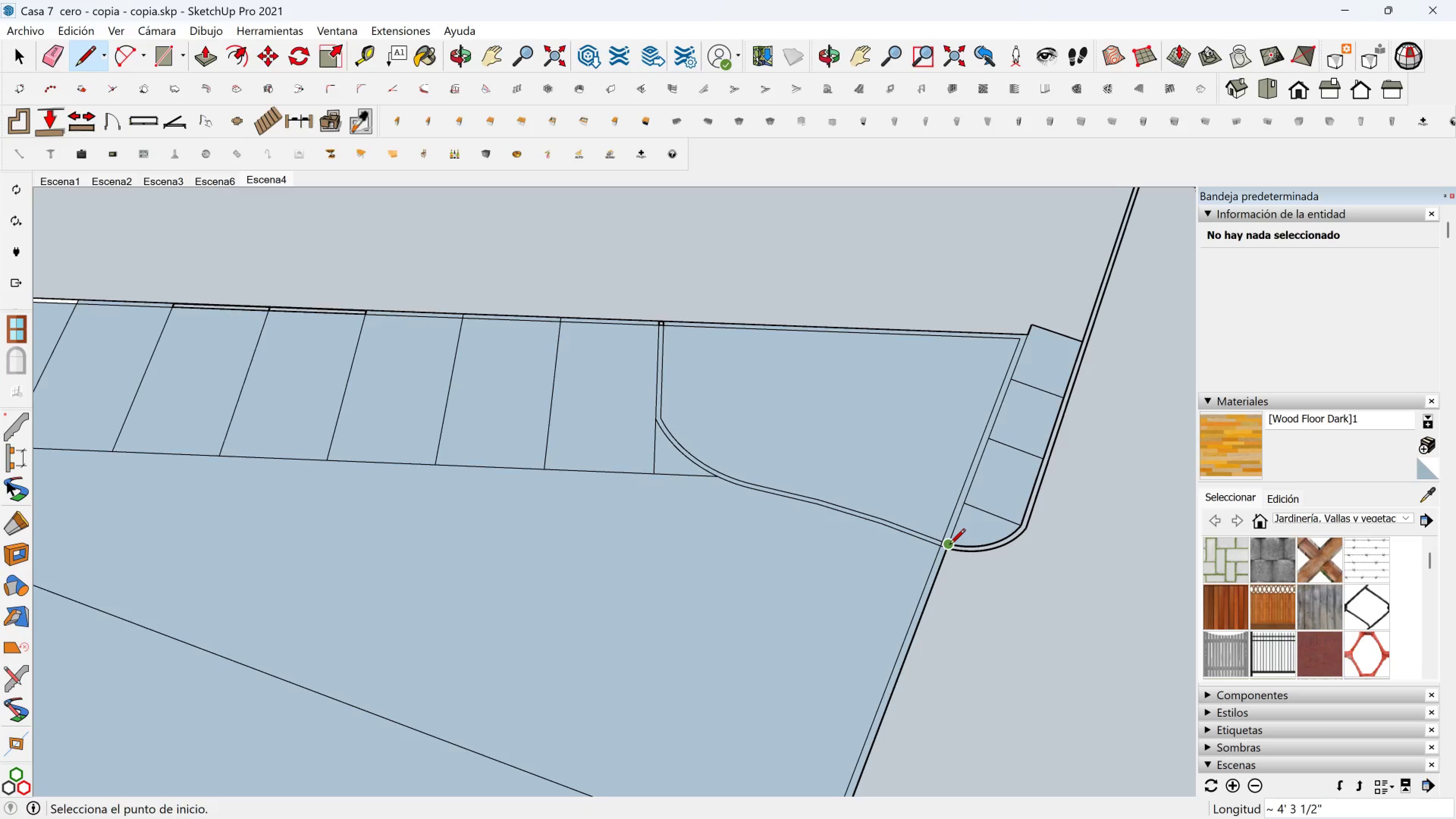 
hold_key(key=ShiftLeft, duration=0.32)
 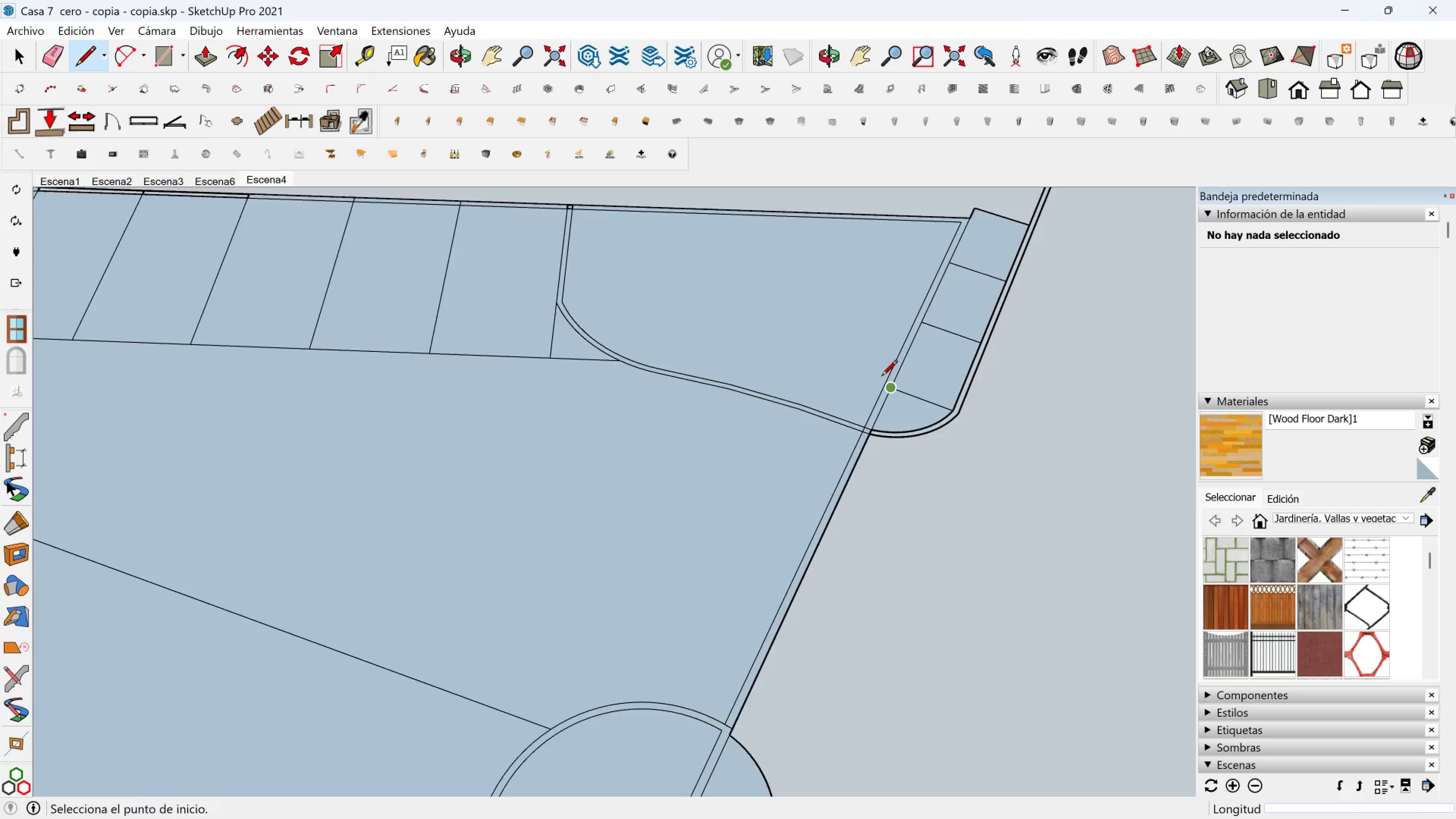 
scroll: coordinate [929, 410], scroll_direction: up, amount: 10.0
 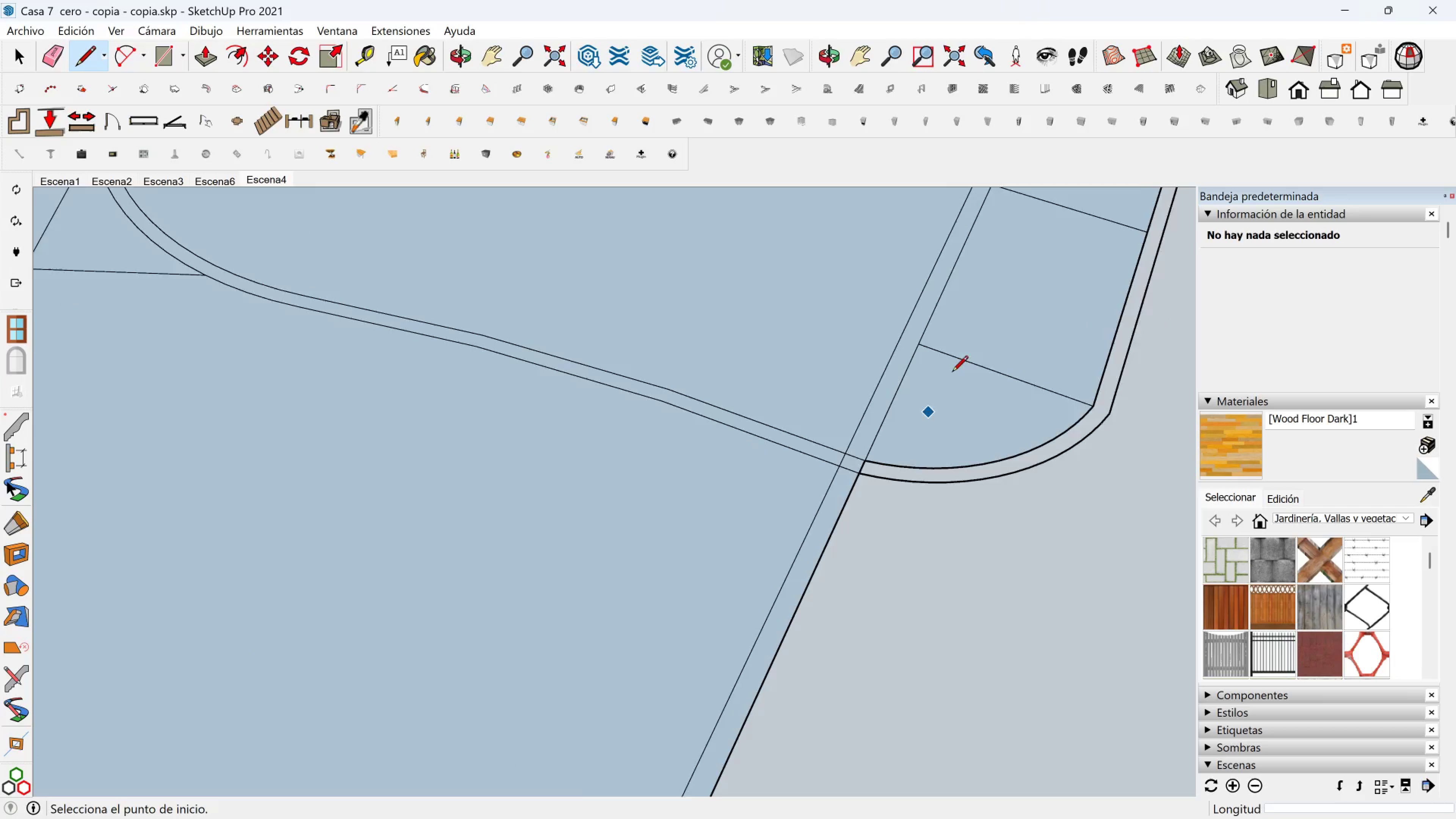 
hold_key(key=ShiftLeft, duration=0.54)
 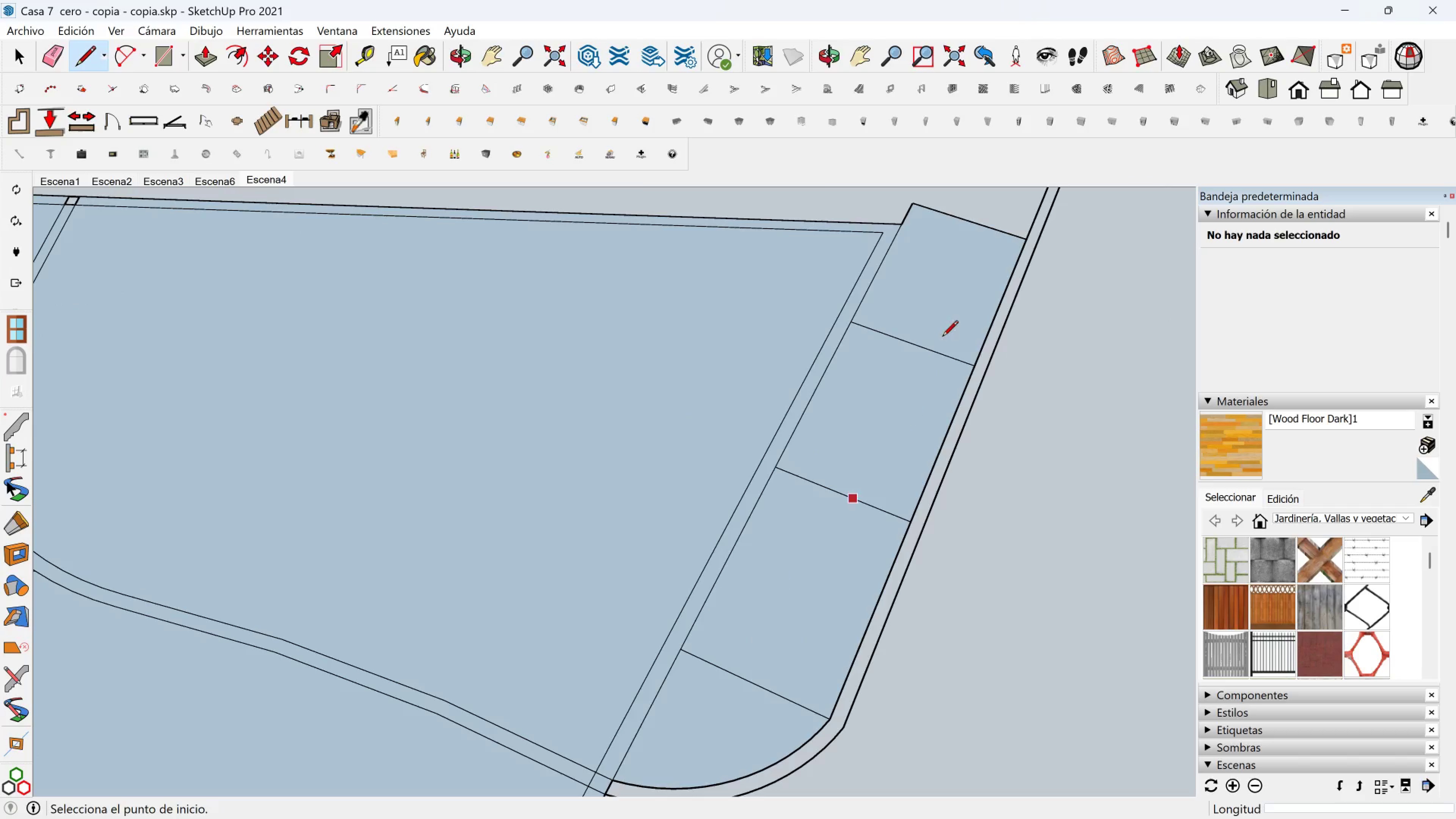 
hold_key(key=ShiftLeft, duration=0.31)
 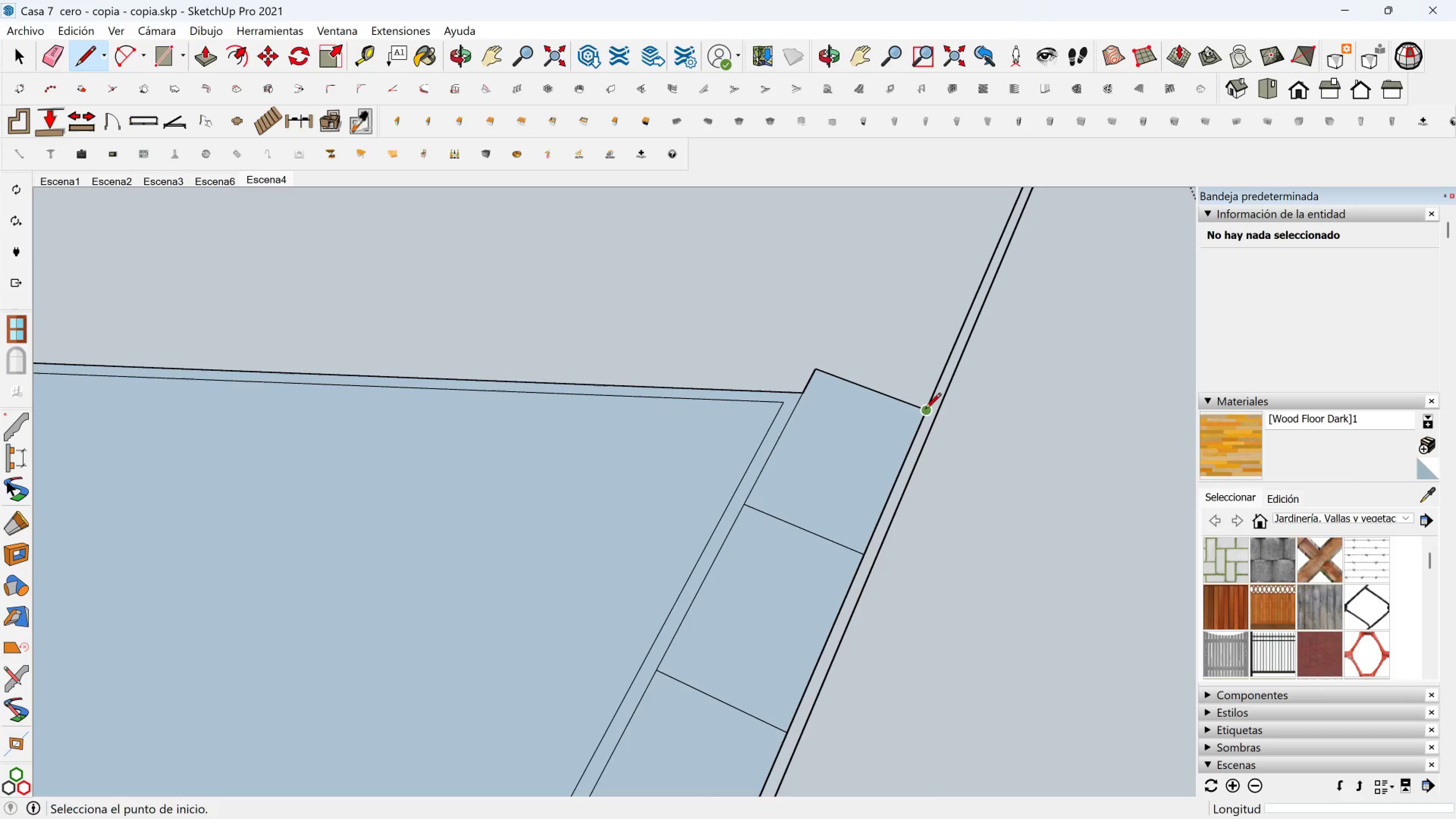 
left_click([925, 410])
 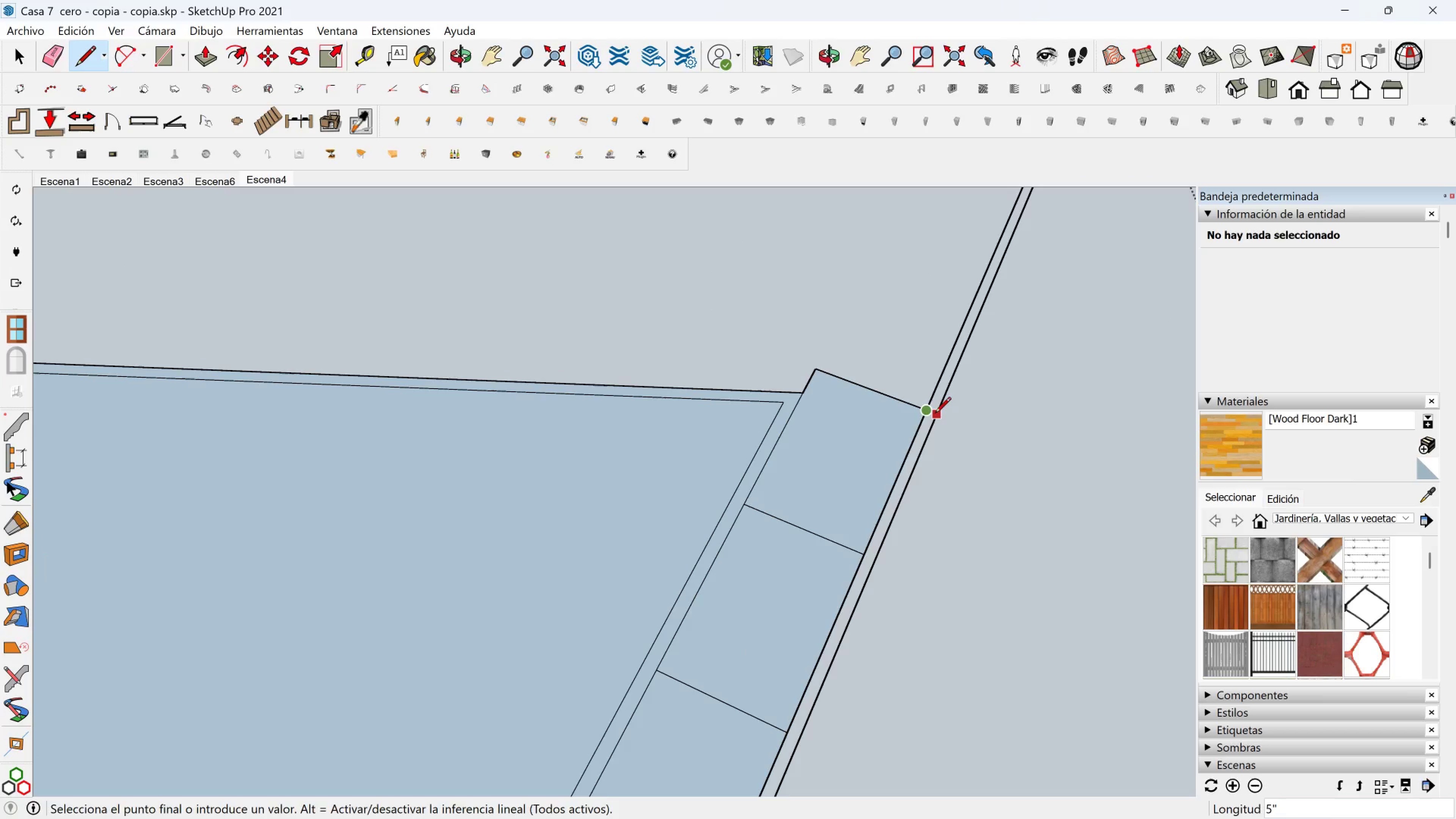 
left_click([939, 416])
 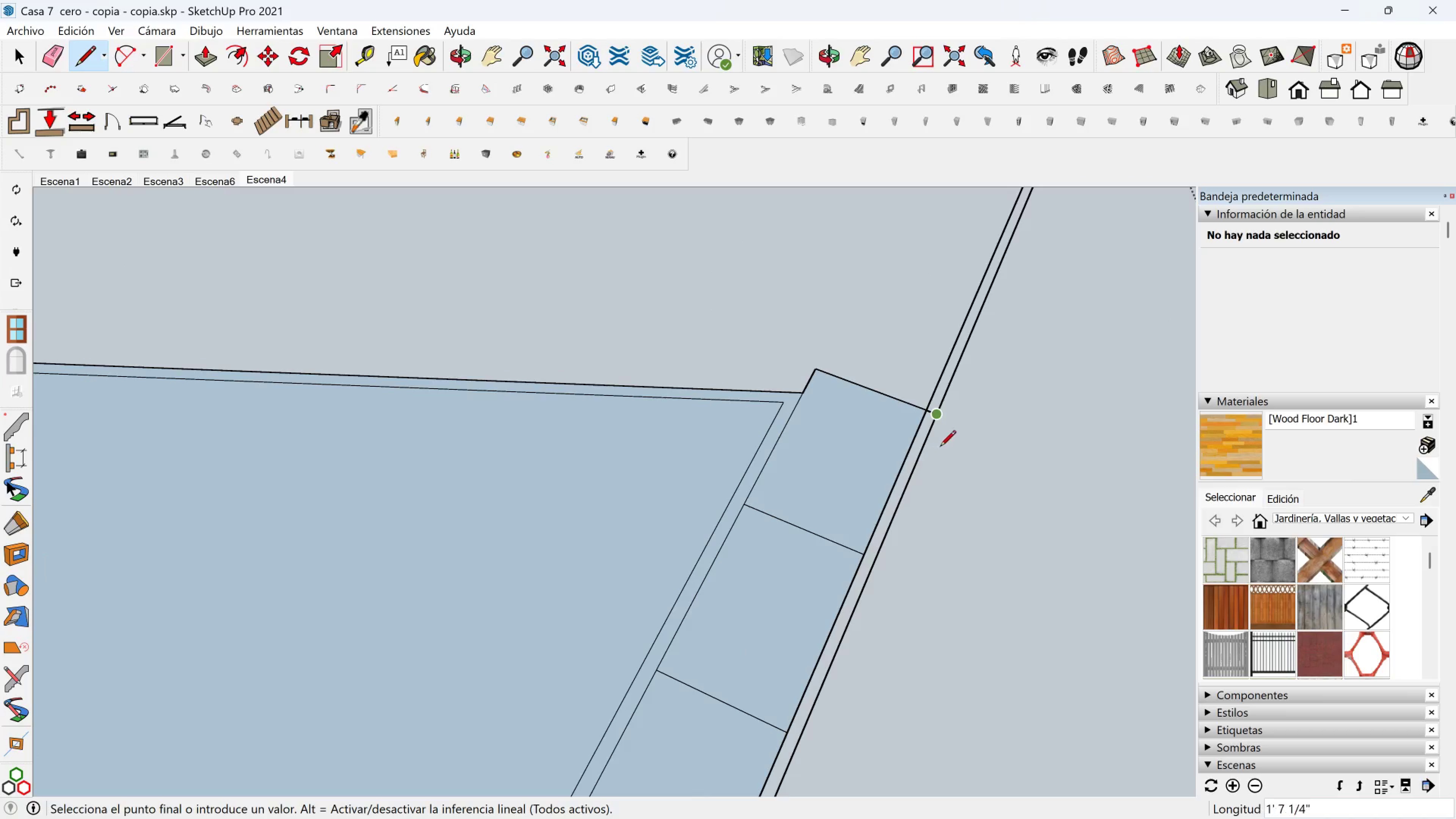 
key(Escape)
 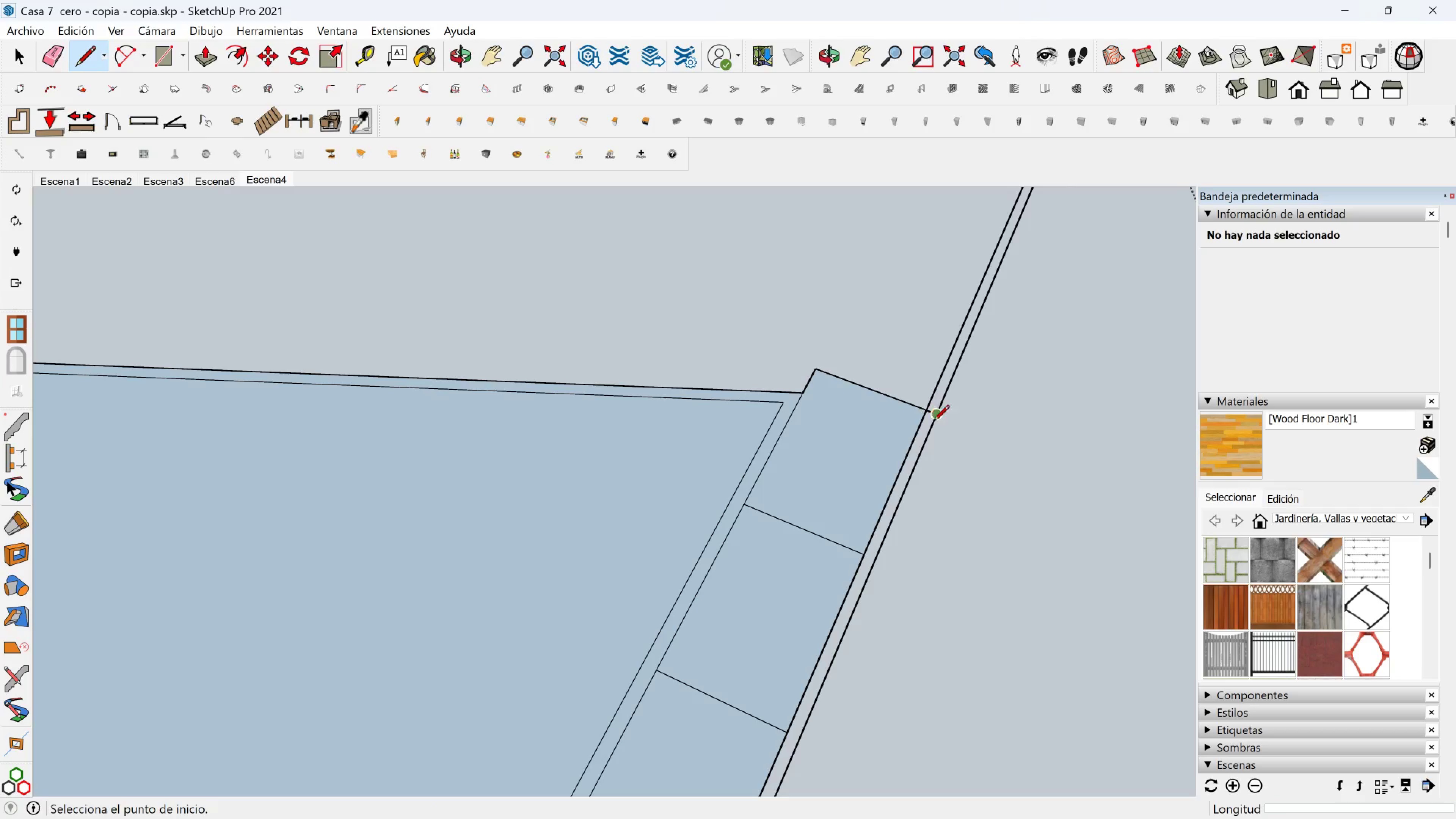 
scroll: coordinate [871, 477], scroll_direction: down, amount: 2.0
 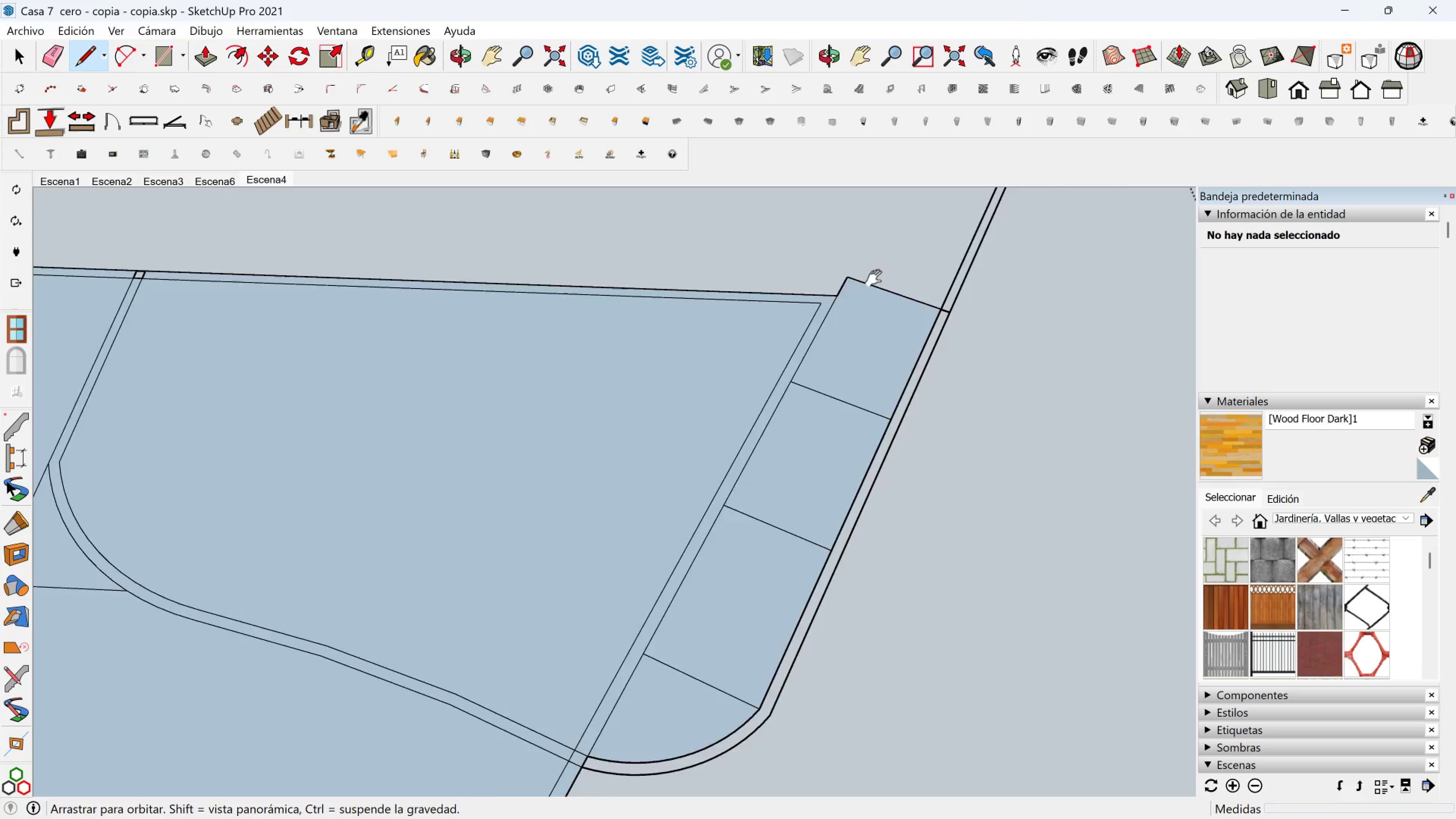 
hold_key(key=ShiftLeft, duration=0.73)
 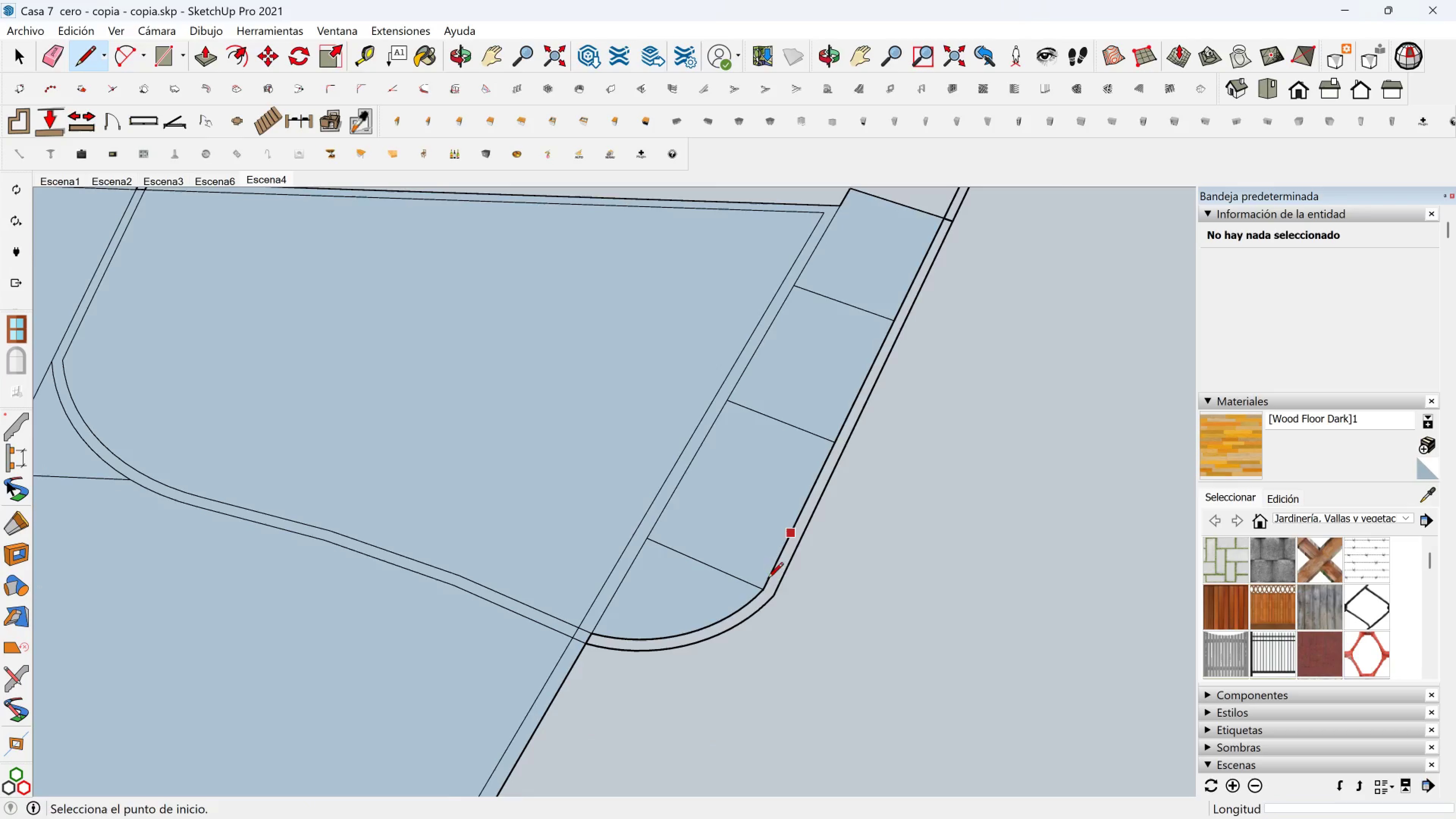 
scroll: coordinate [636, 640], scroll_direction: up, amount: 2.0
 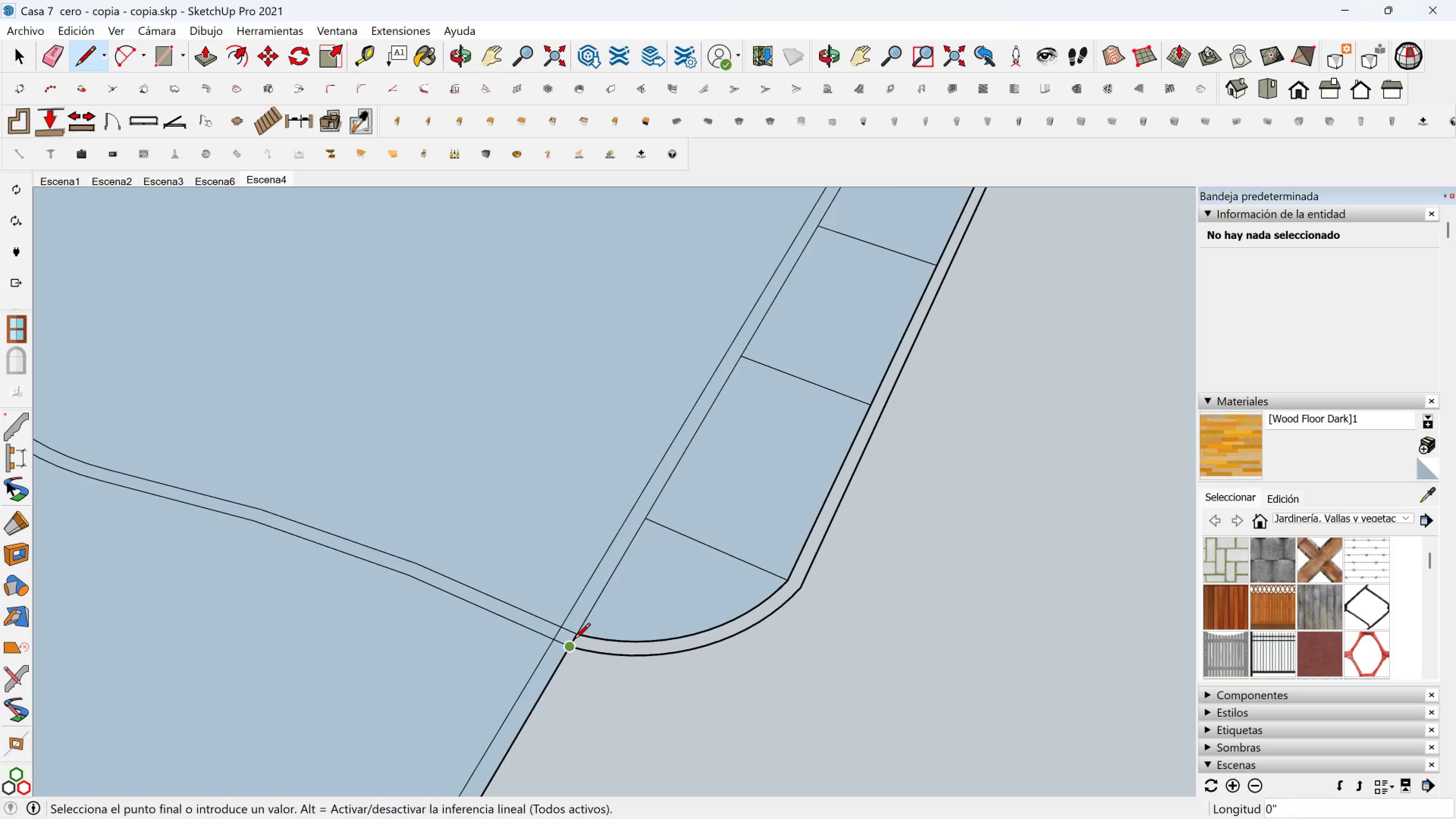 
double_click([582, 630])
 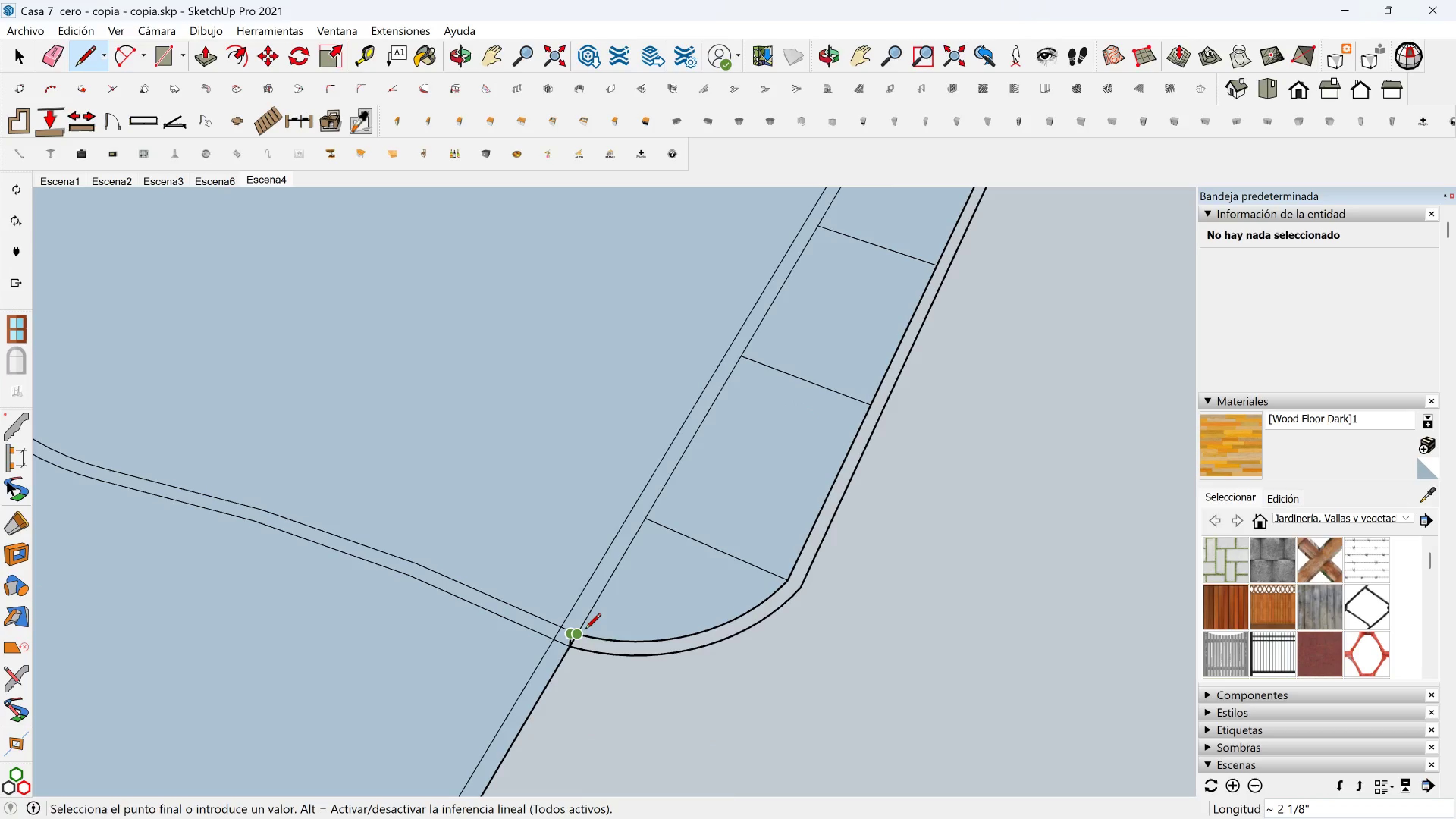 
key(Control+Z)
 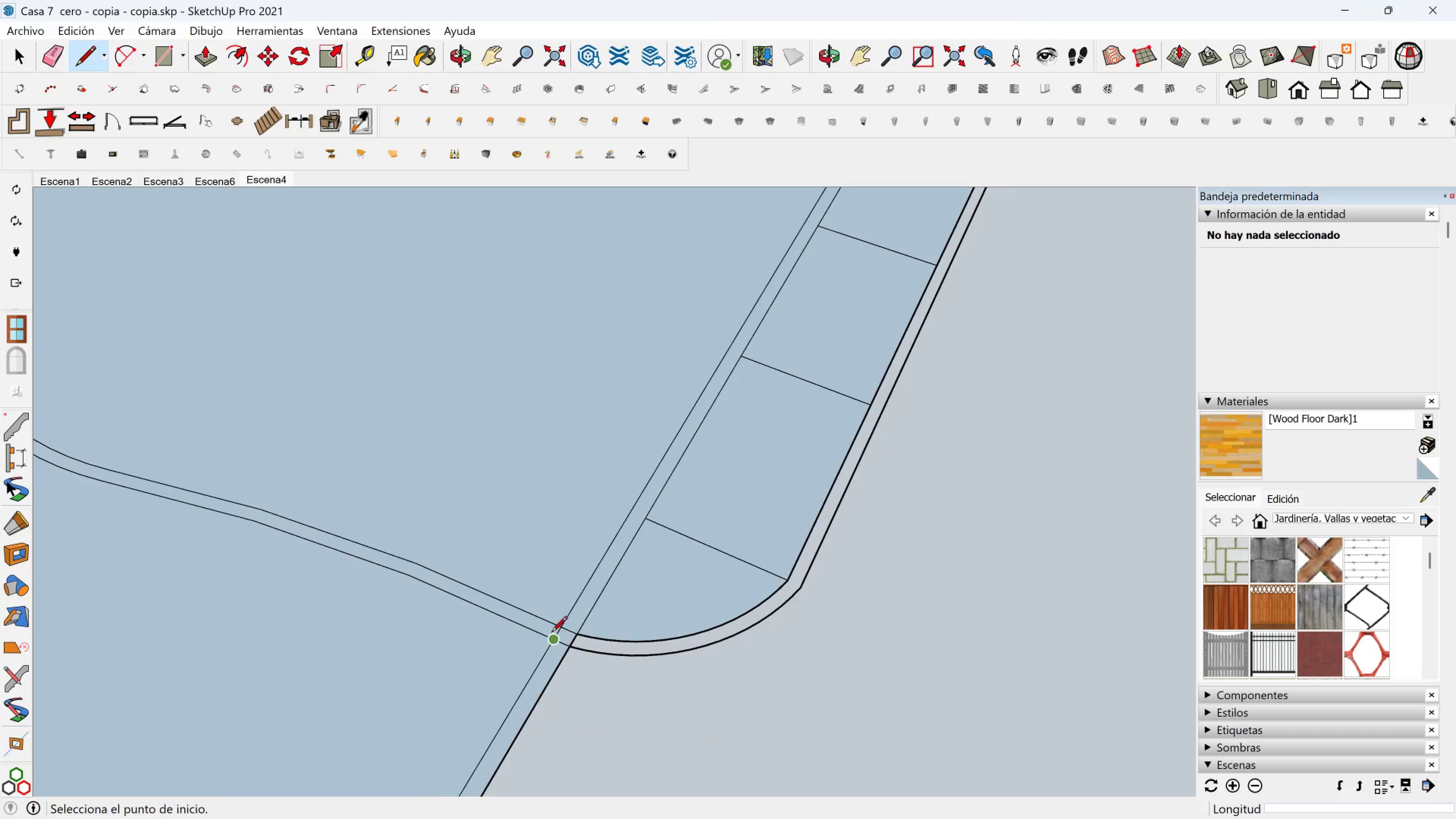 
scroll: coordinate [551, 633], scroll_direction: up, amount: 3.0
 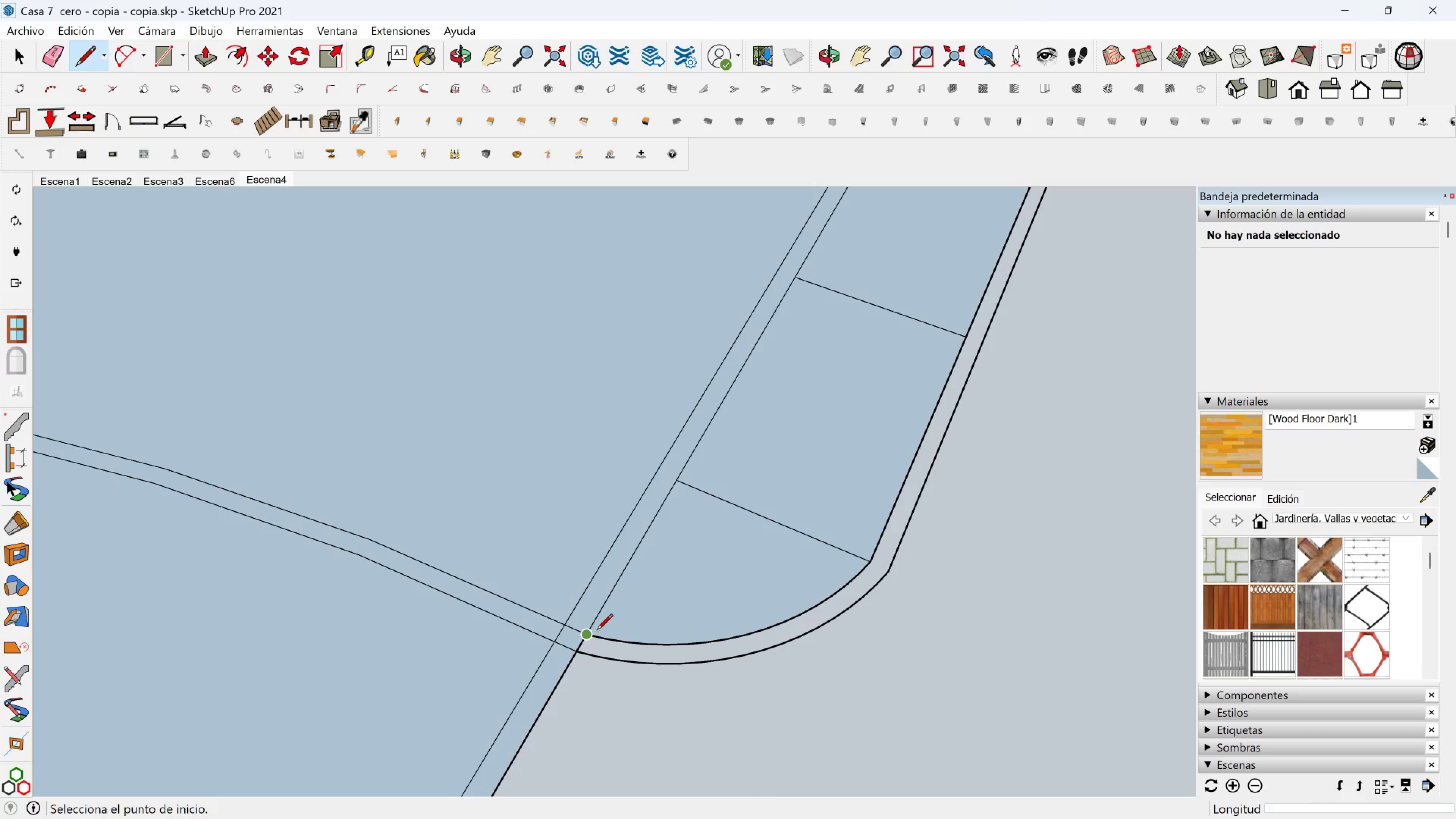 
left_click_drag(start_coordinate=[597, 630], to_coordinate=[594, 630])
 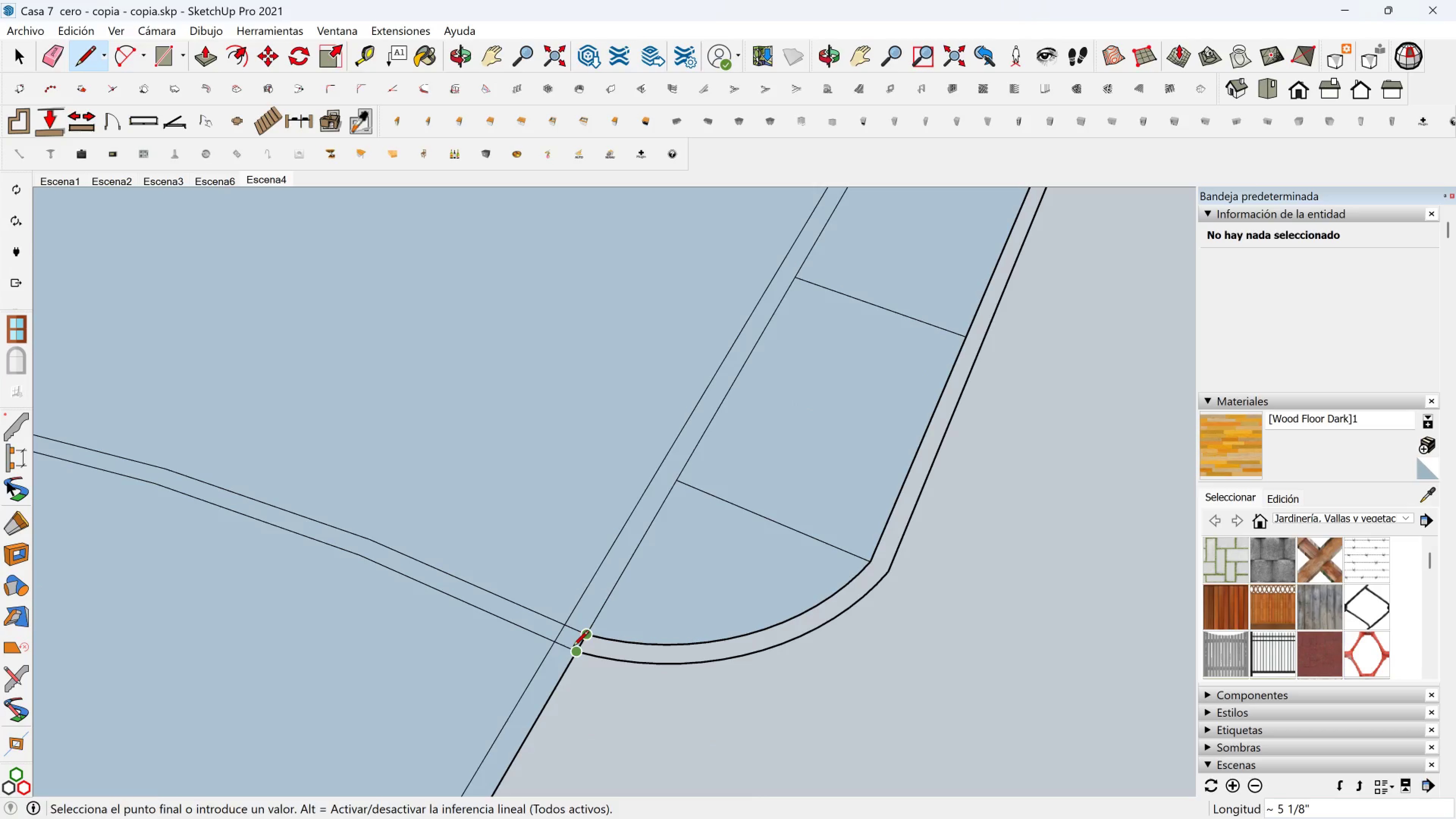 
double_click([573, 647])
 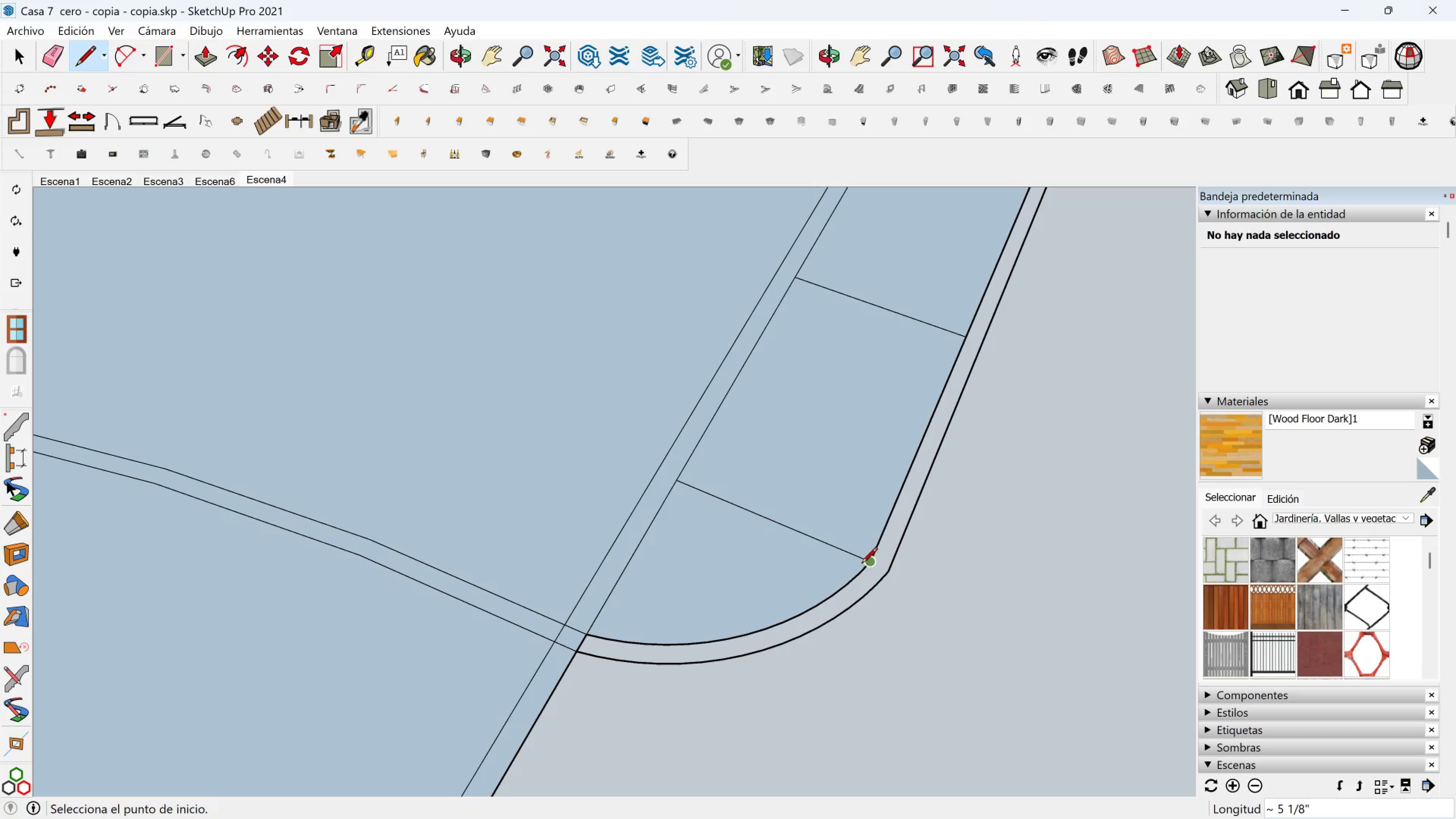 
left_click([870, 564])
 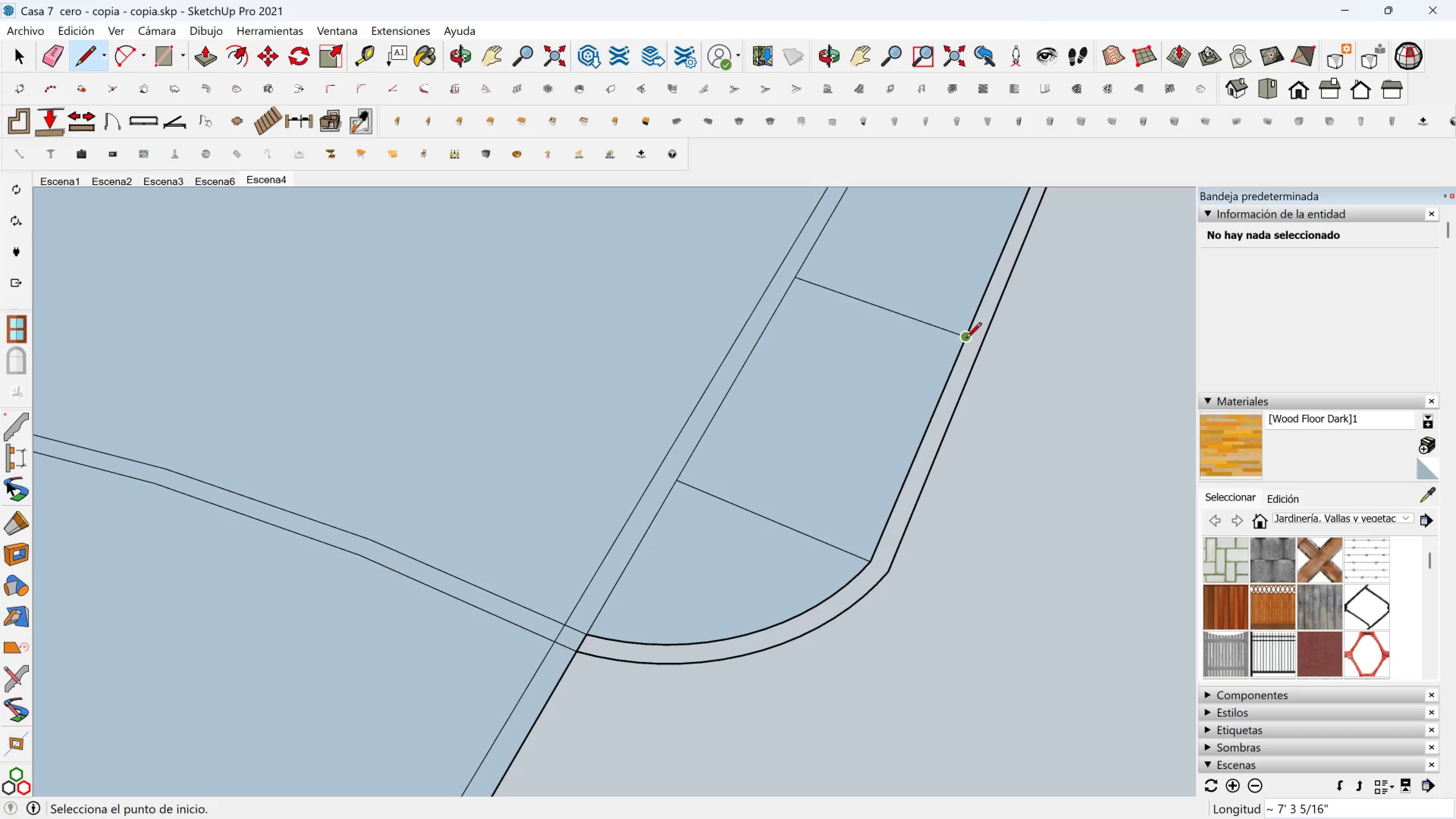 
key(Shift+ShiftLeft)
 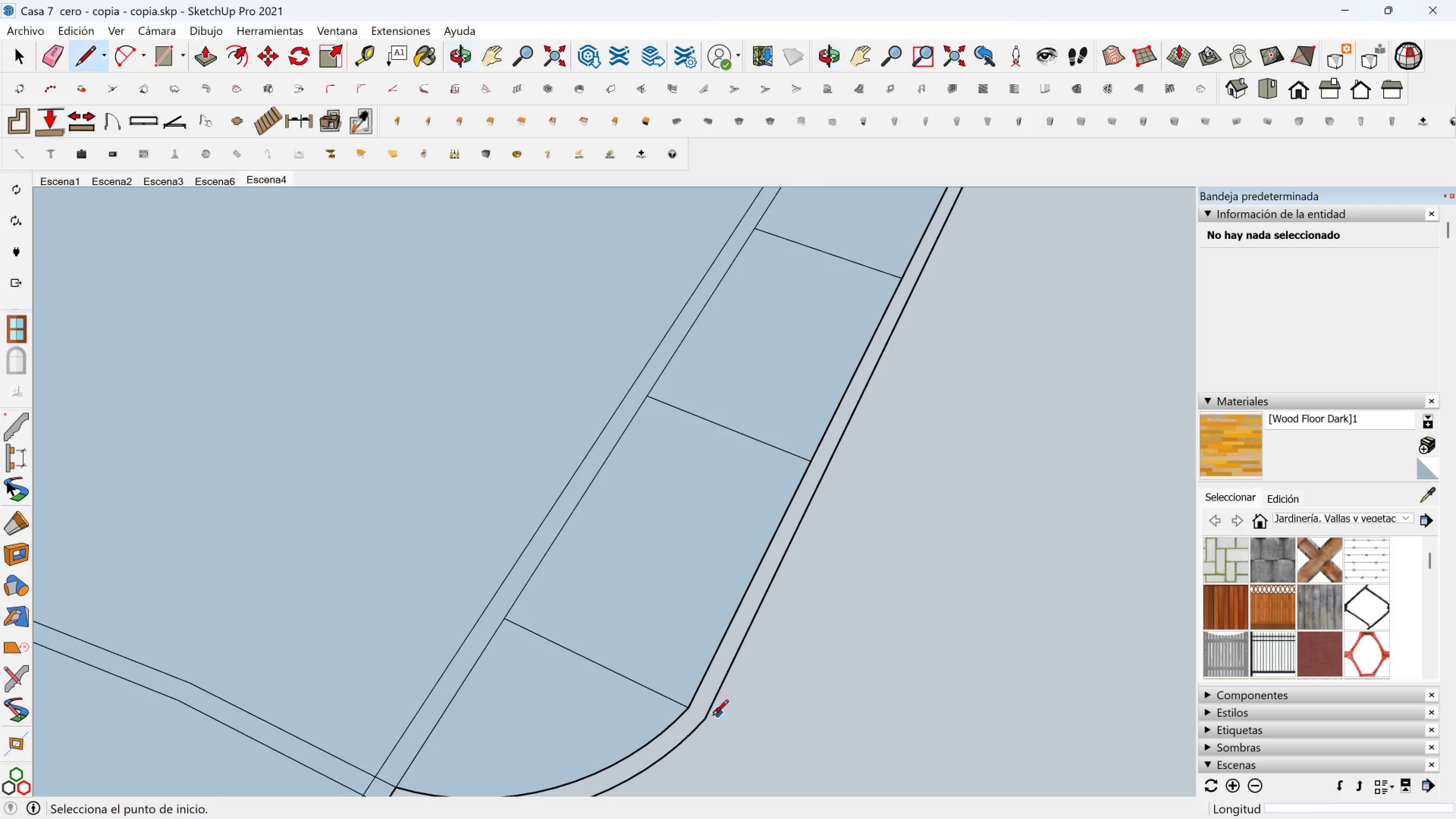 
left_click([705, 720])
 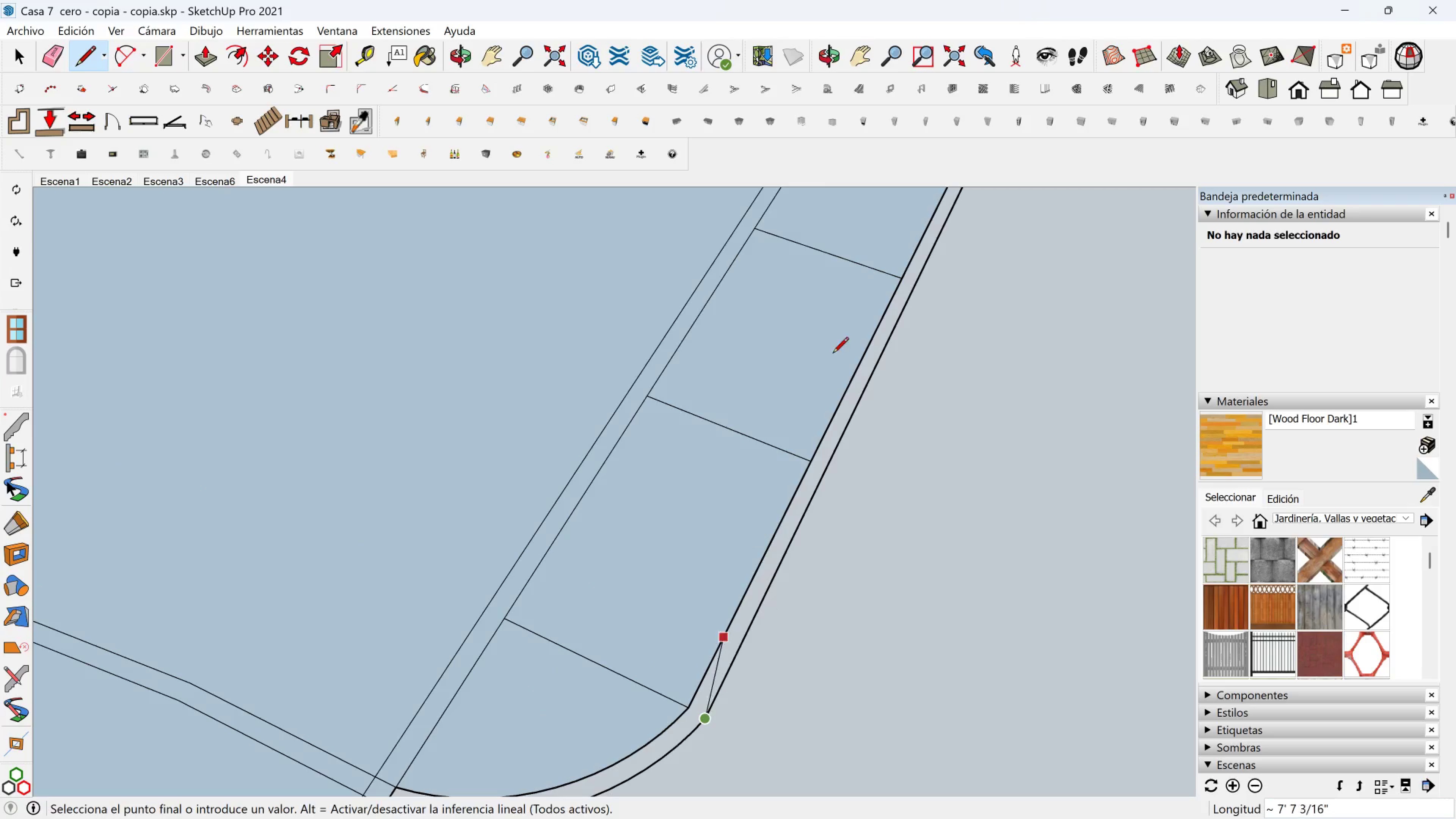 
hold_key(key=ShiftLeft, duration=0.41)
 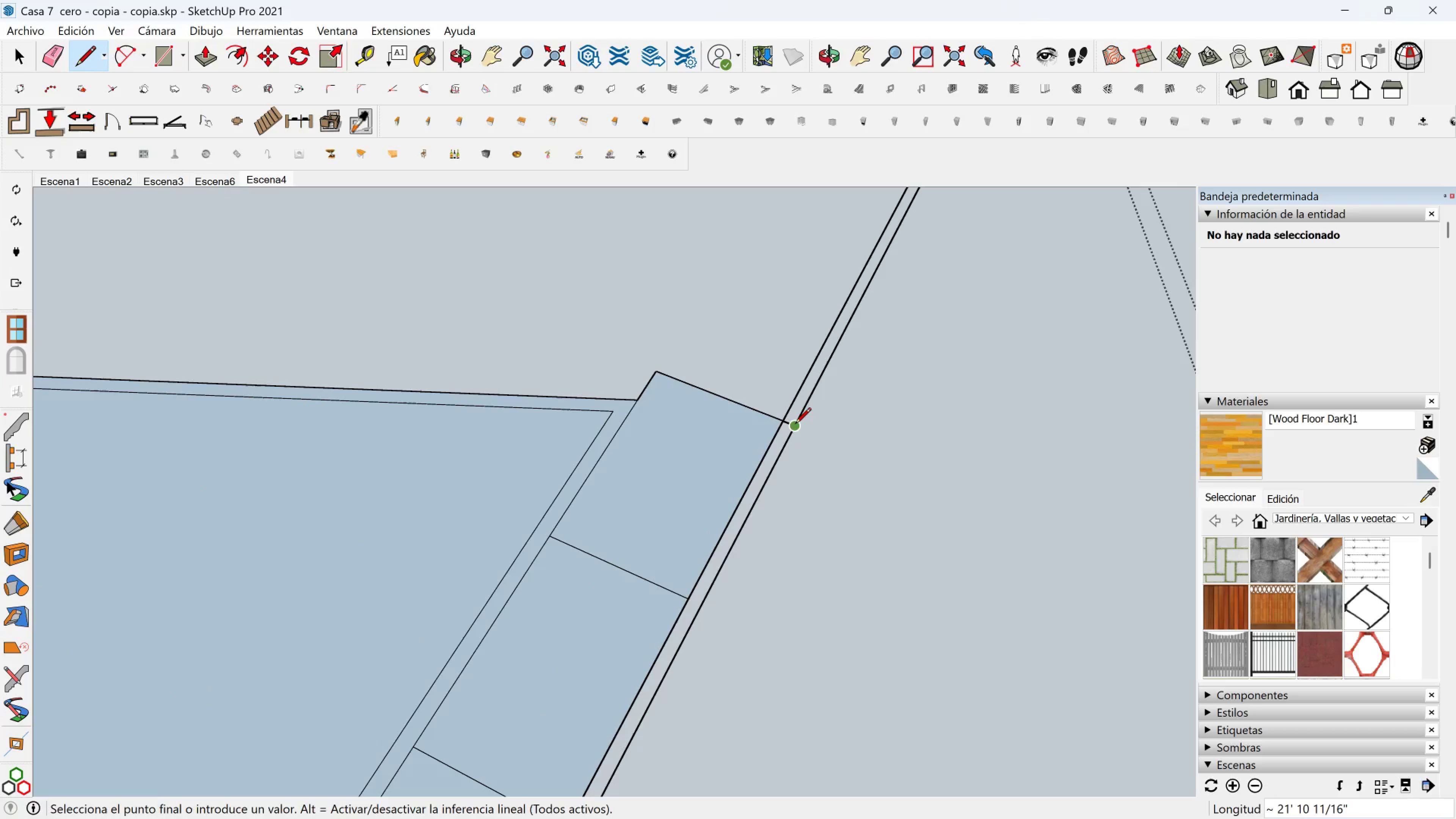 
left_click([795, 425])
 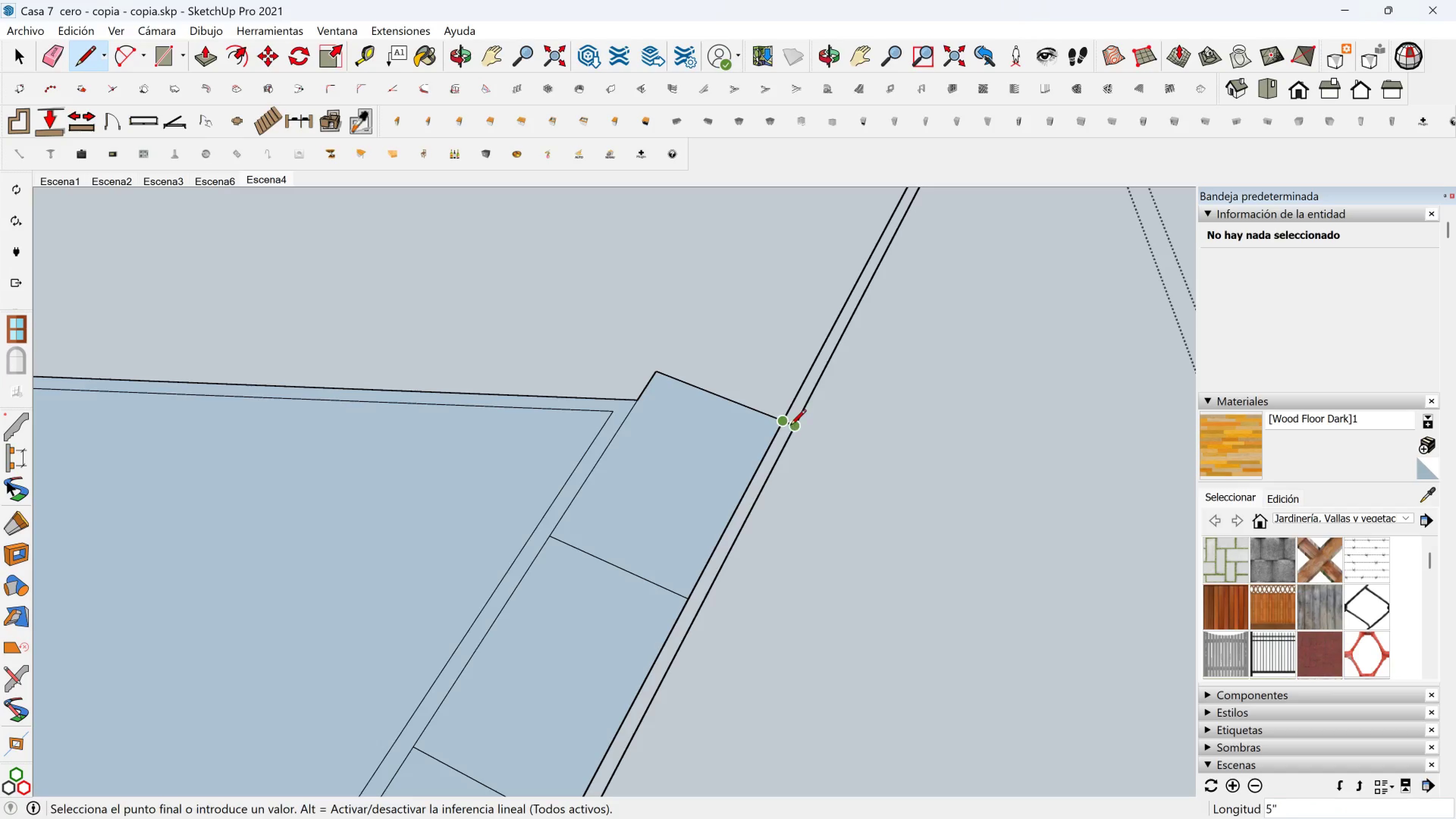 
left_click([790, 426])
 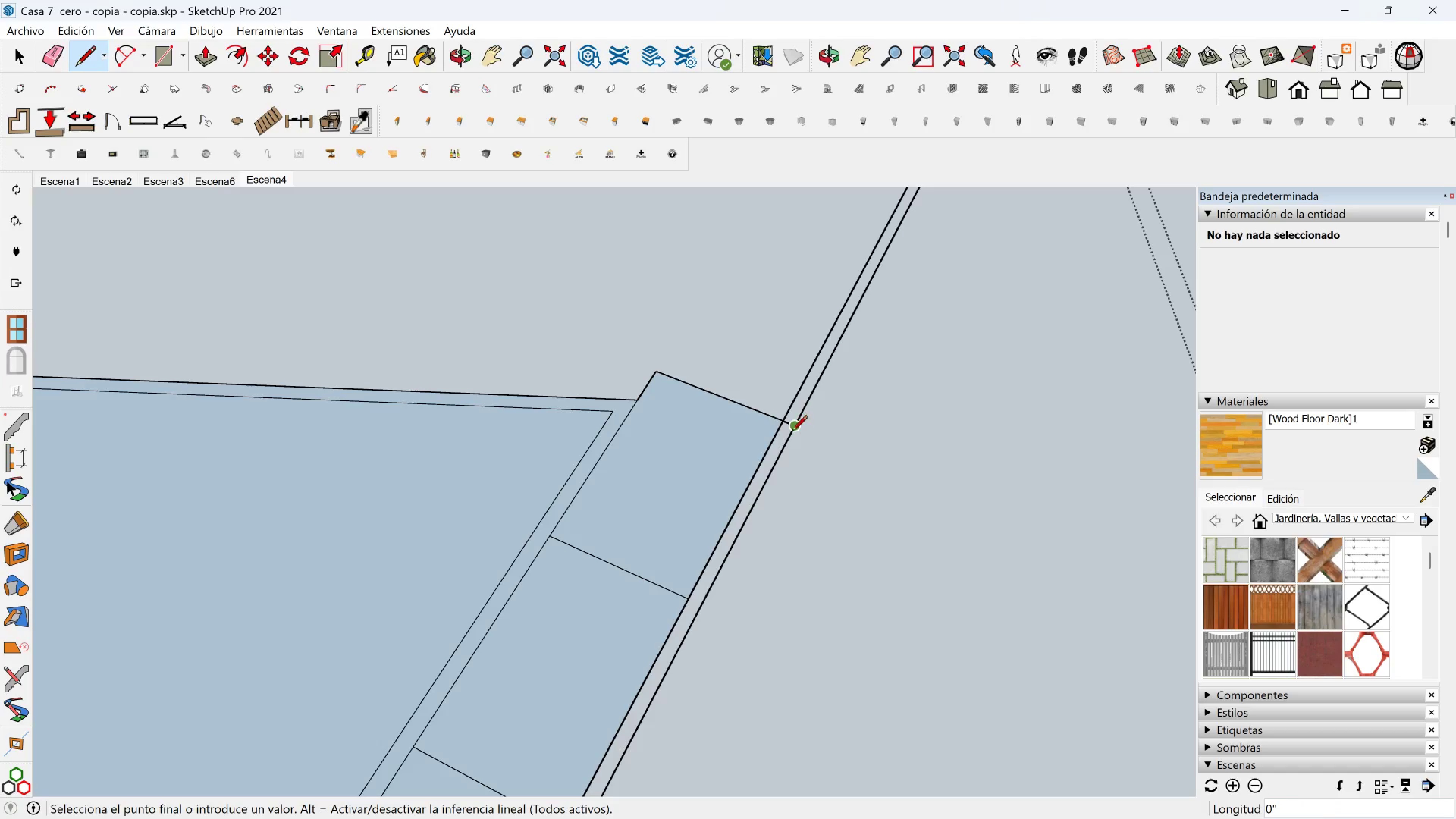 
hold_key(key=ShiftLeft, duration=0.38)
scroll: coordinate [744, 476], scroll_direction: down, amount: 1.0
 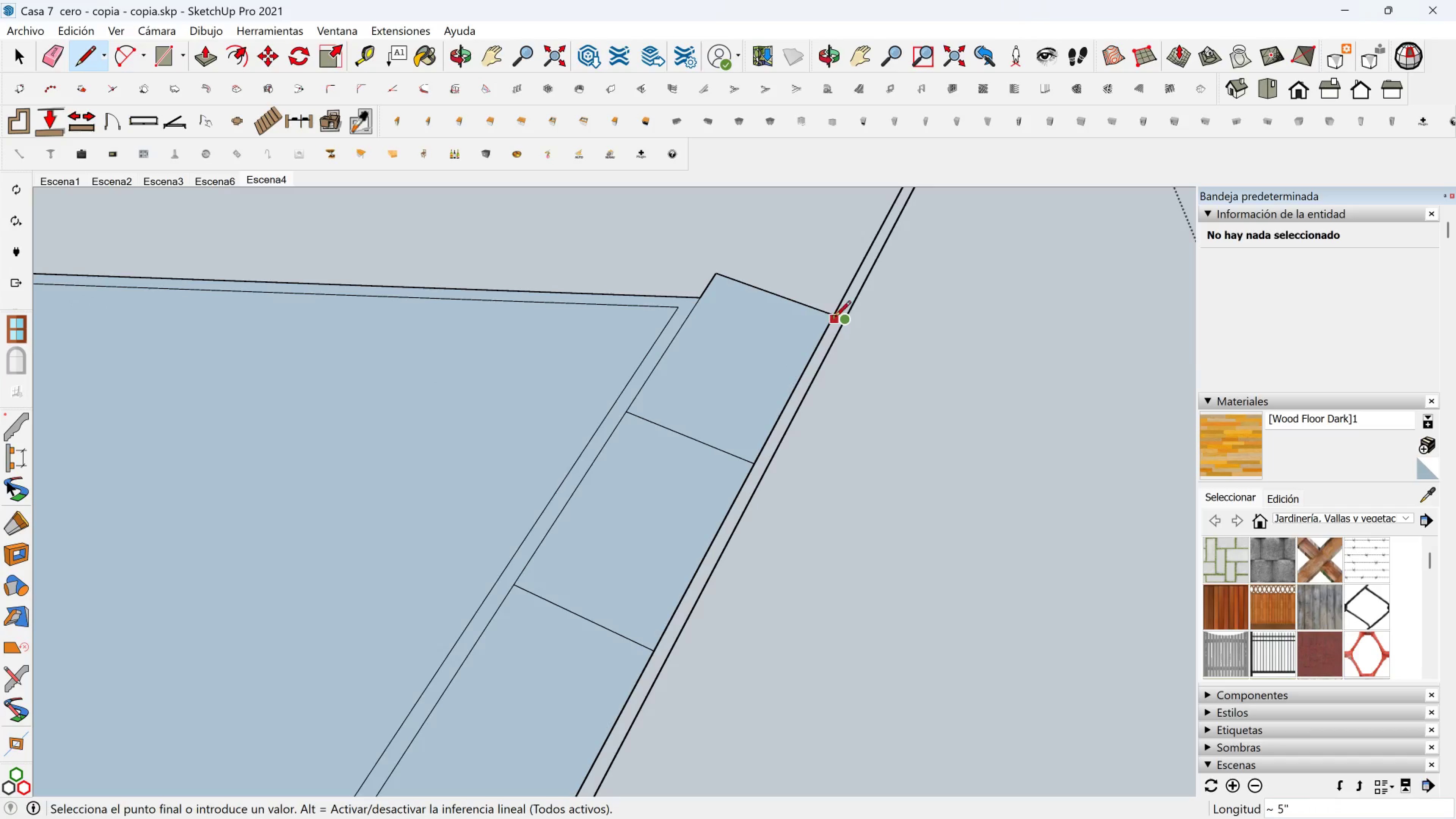 
key(Escape)
 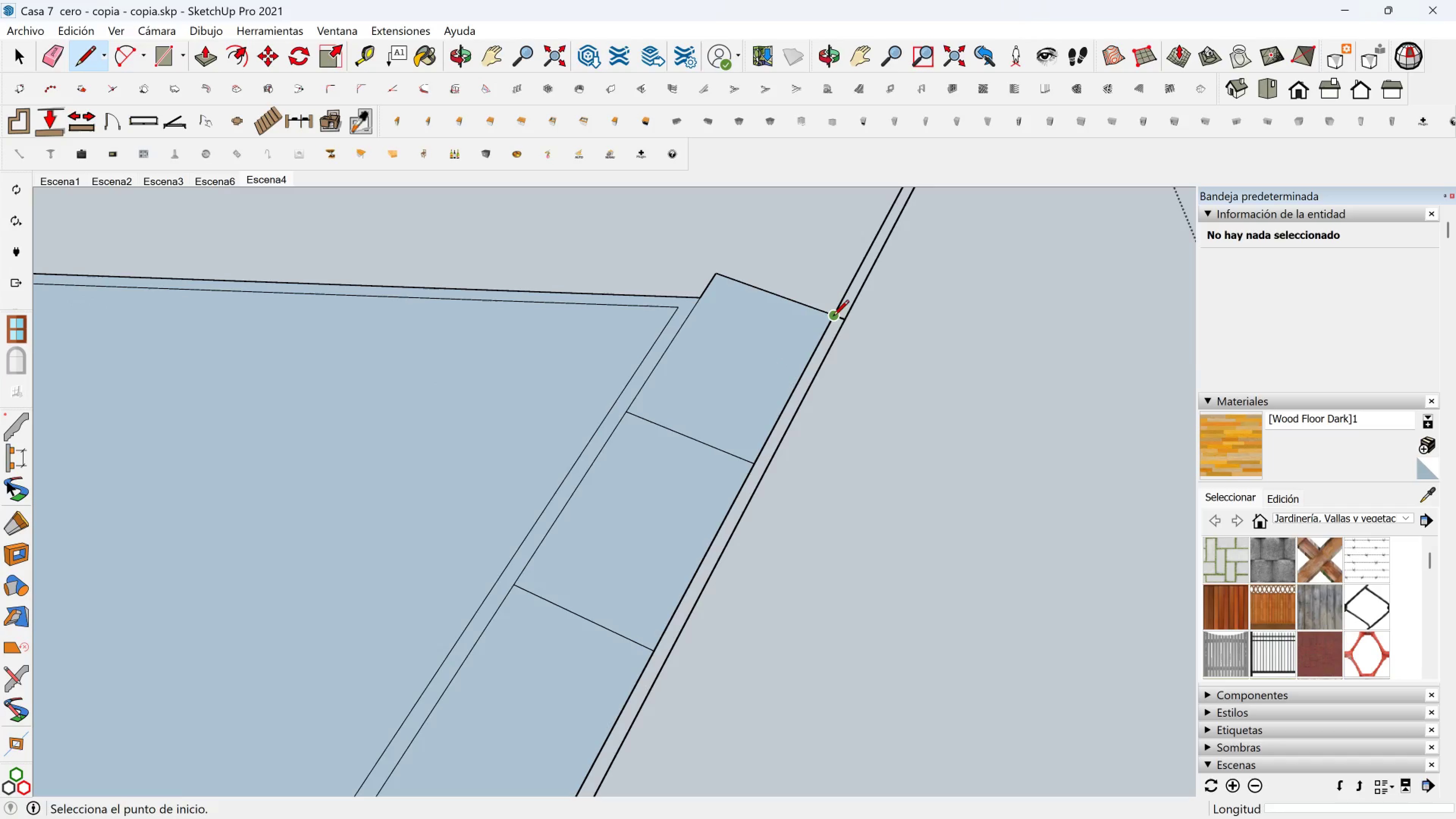 
left_click_drag(start_coordinate=[833, 317], to_coordinate=[831, 317])
 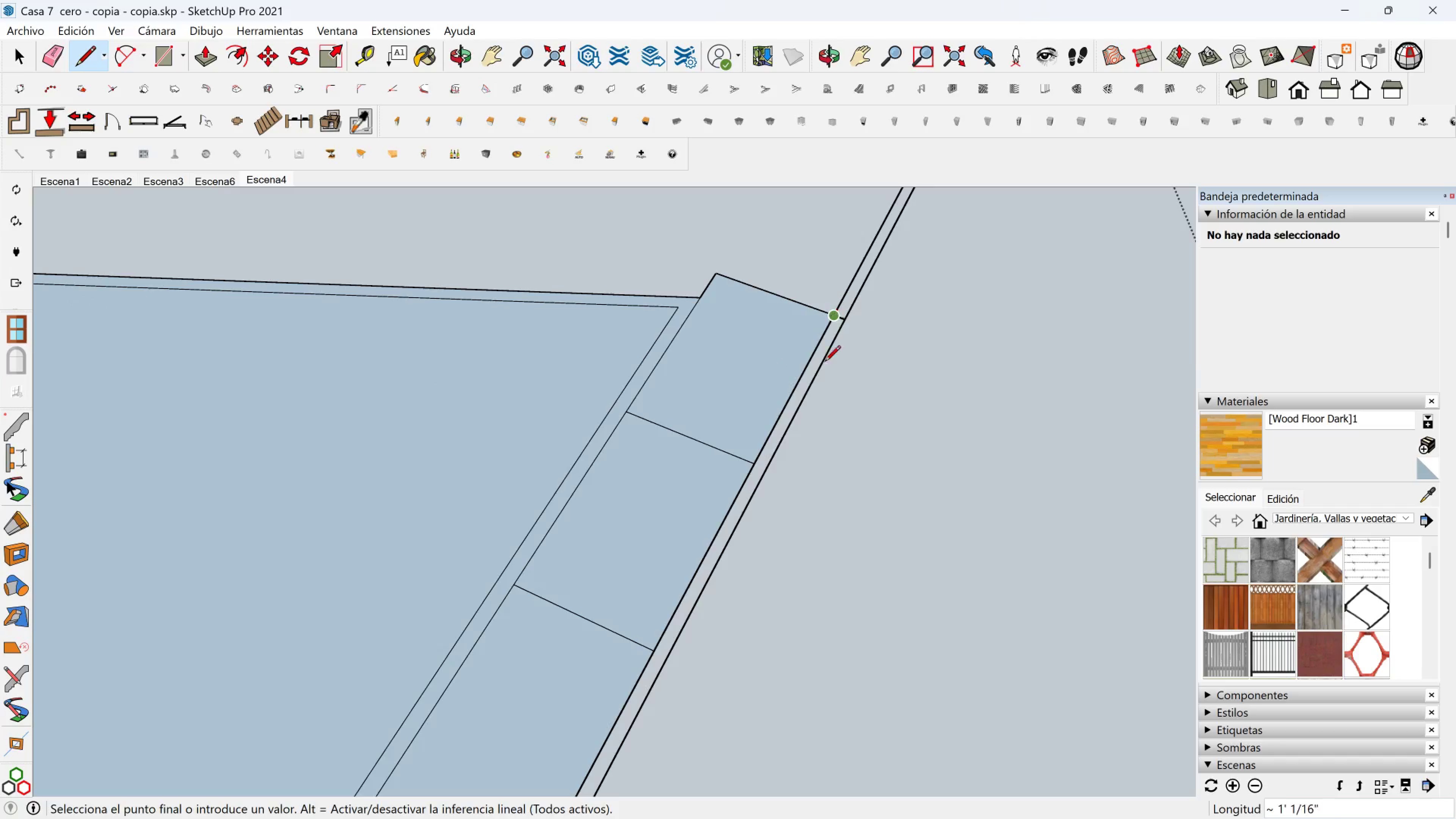 
hold_key(key=ShiftLeft, duration=0.42)
 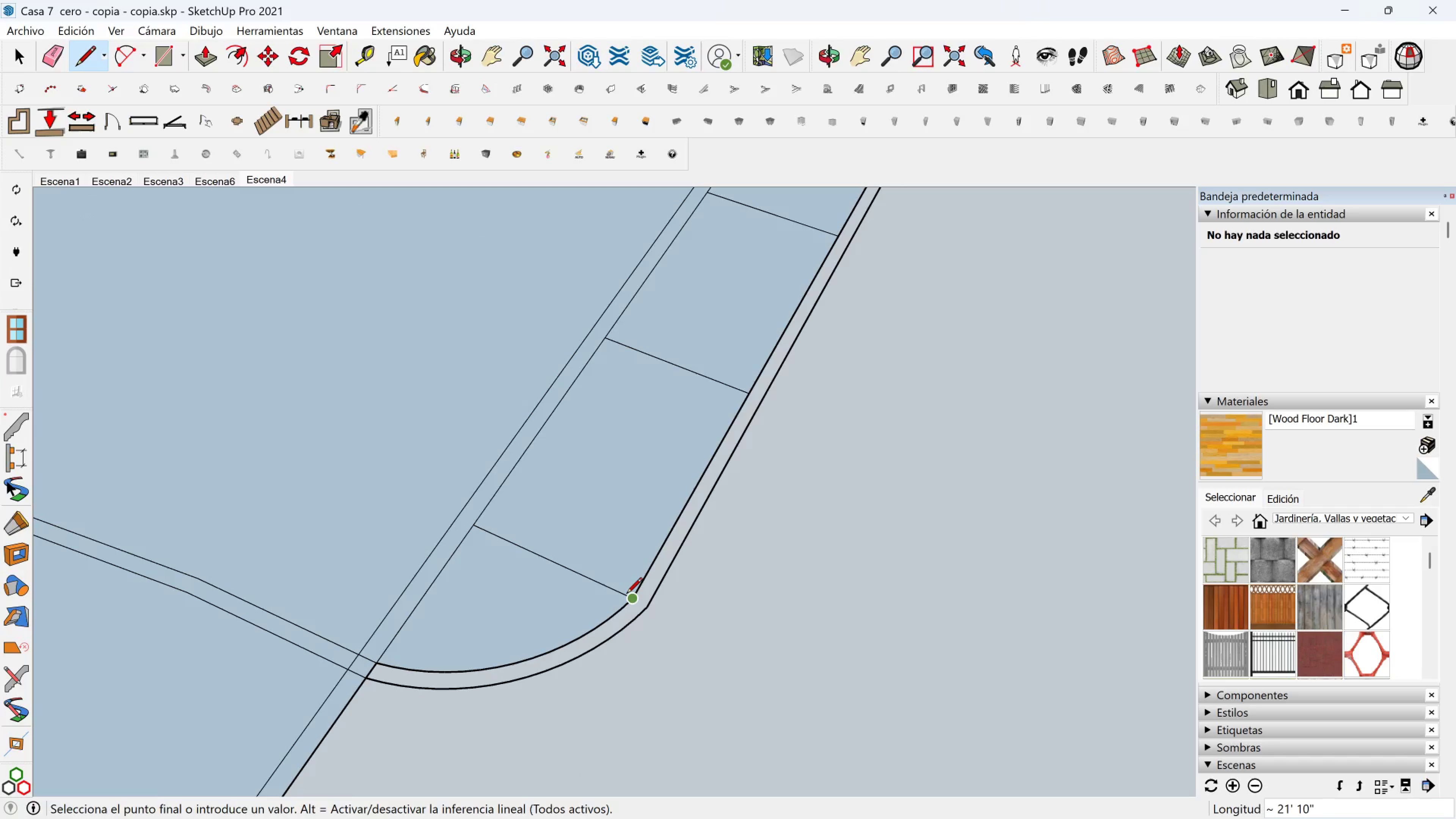 
left_click([626, 595])
 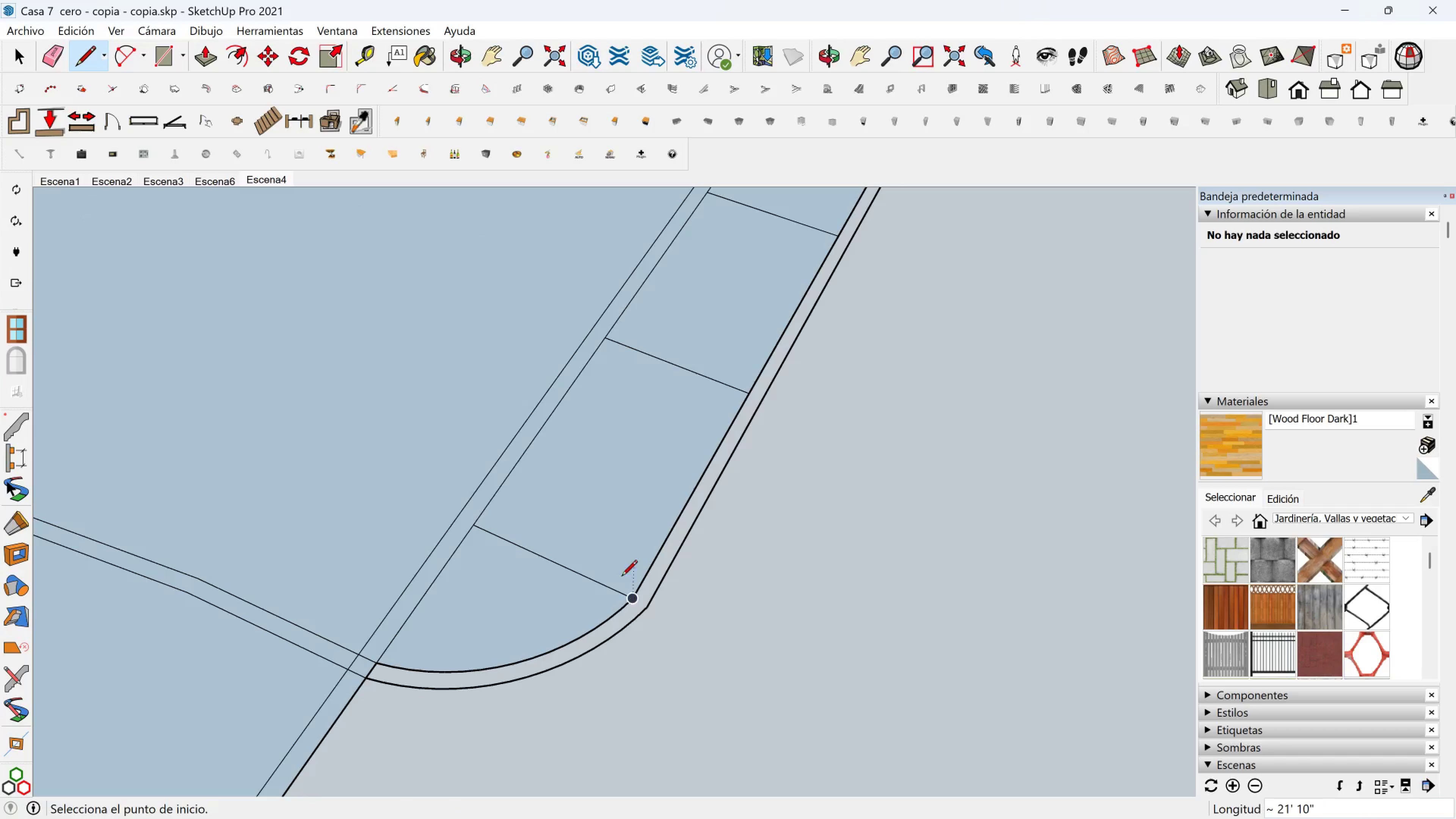 
left_click([627, 595])
 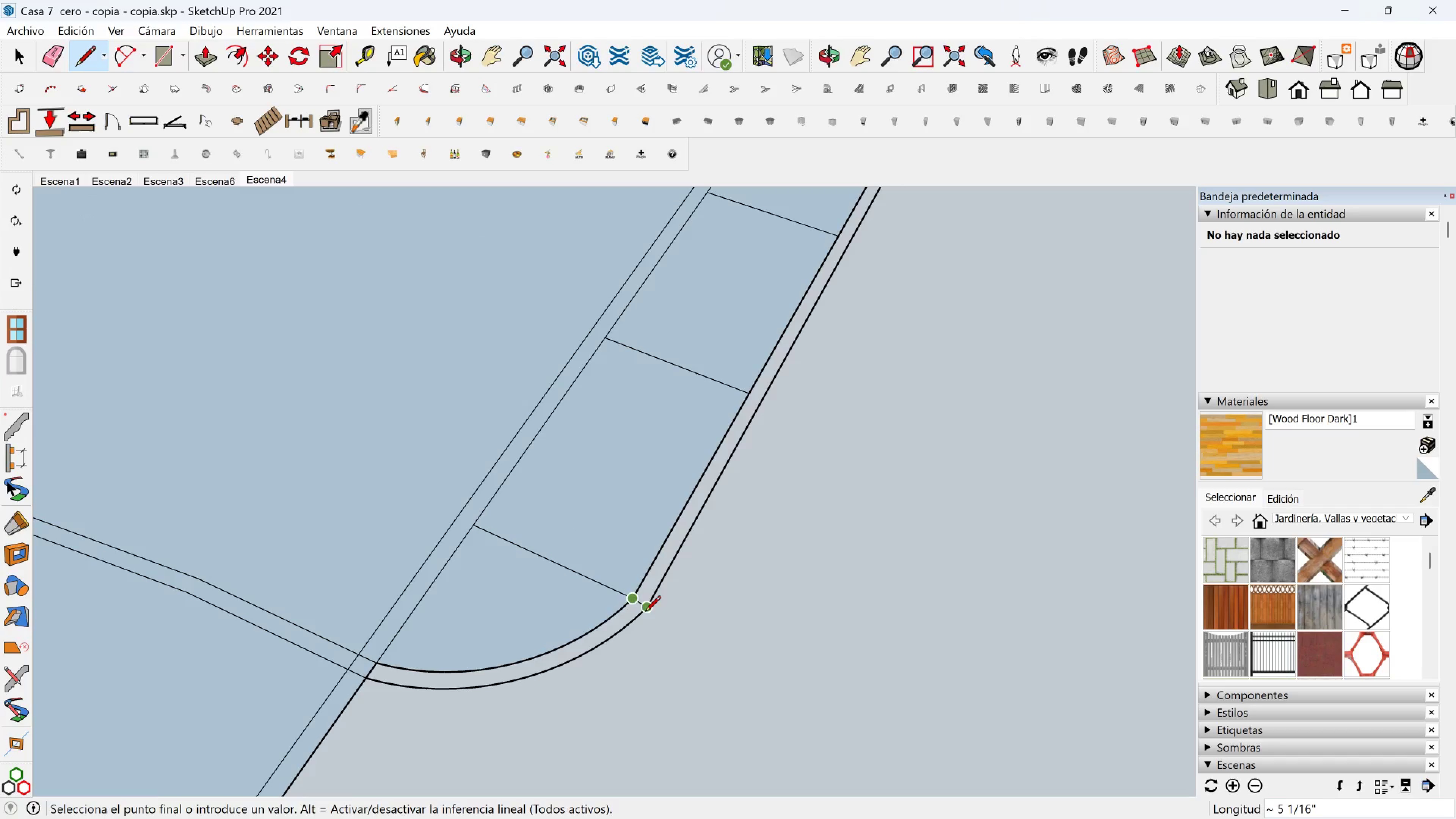 
left_click([645, 613])
 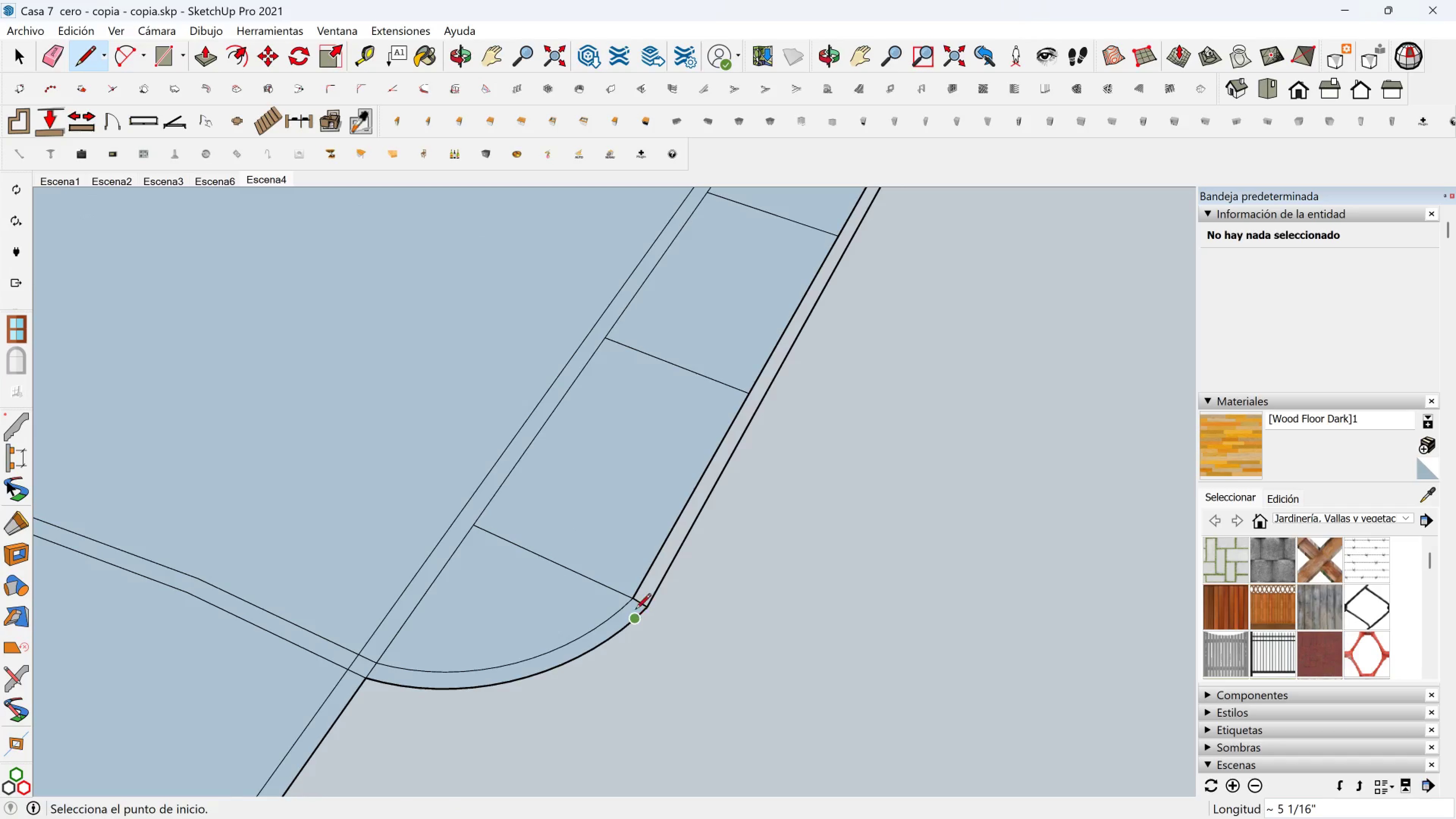 
scroll: coordinate [612, 613], scroll_direction: up, amount: 10.0
 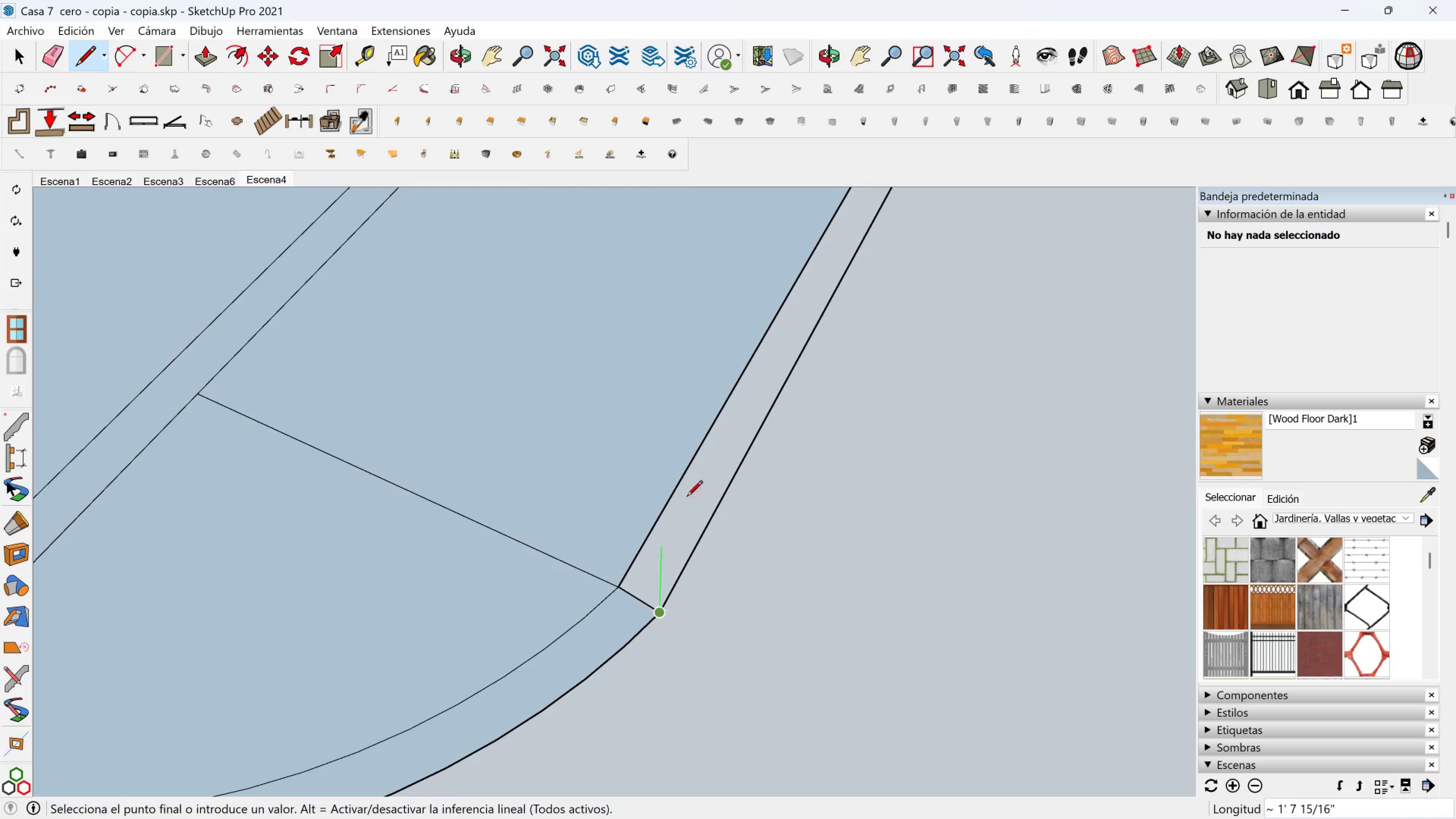 
scroll: coordinate [778, 365], scroll_direction: down, amount: 4.0
 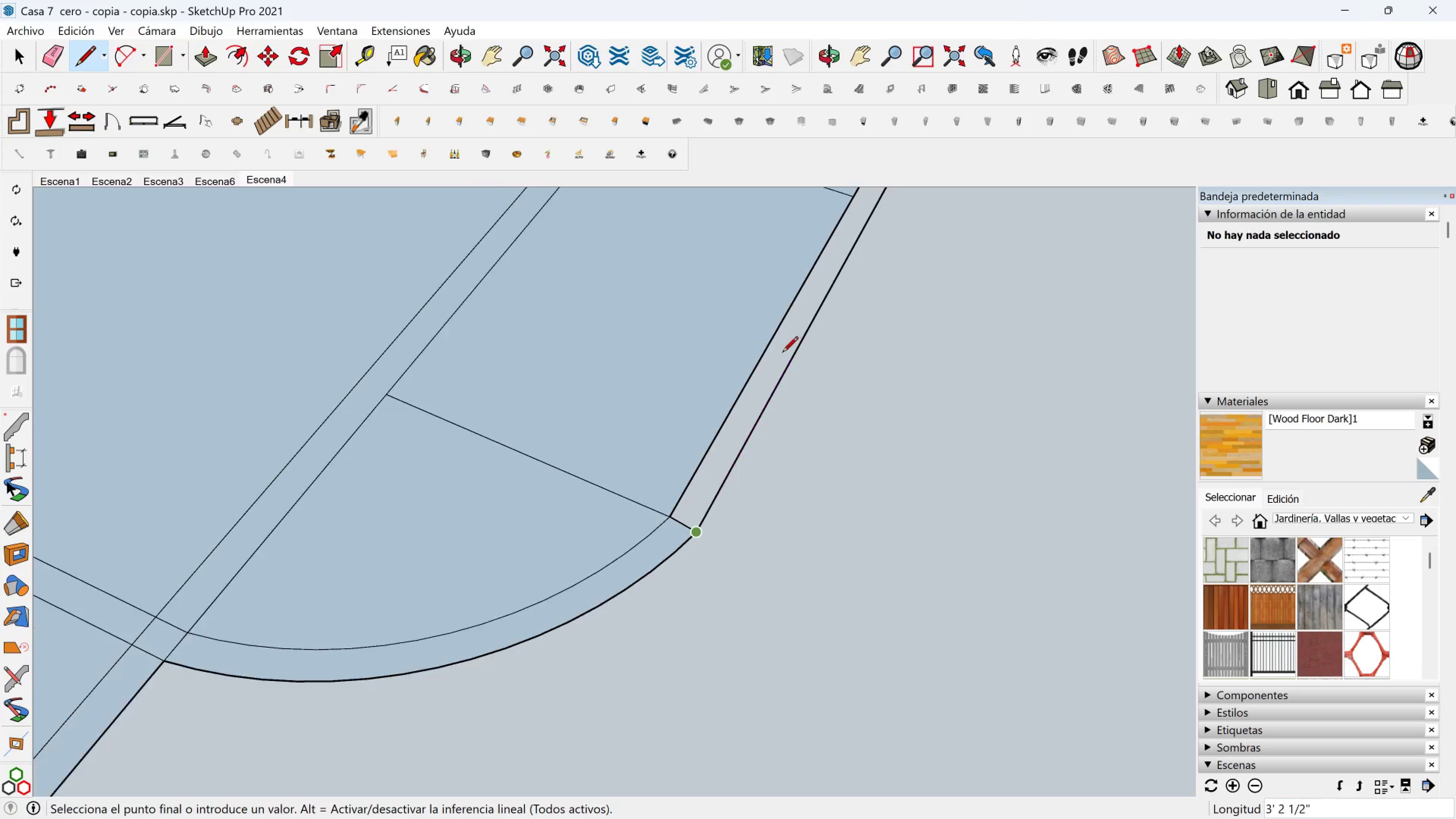 
hold_key(key=ShiftLeft, duration=1.34)
 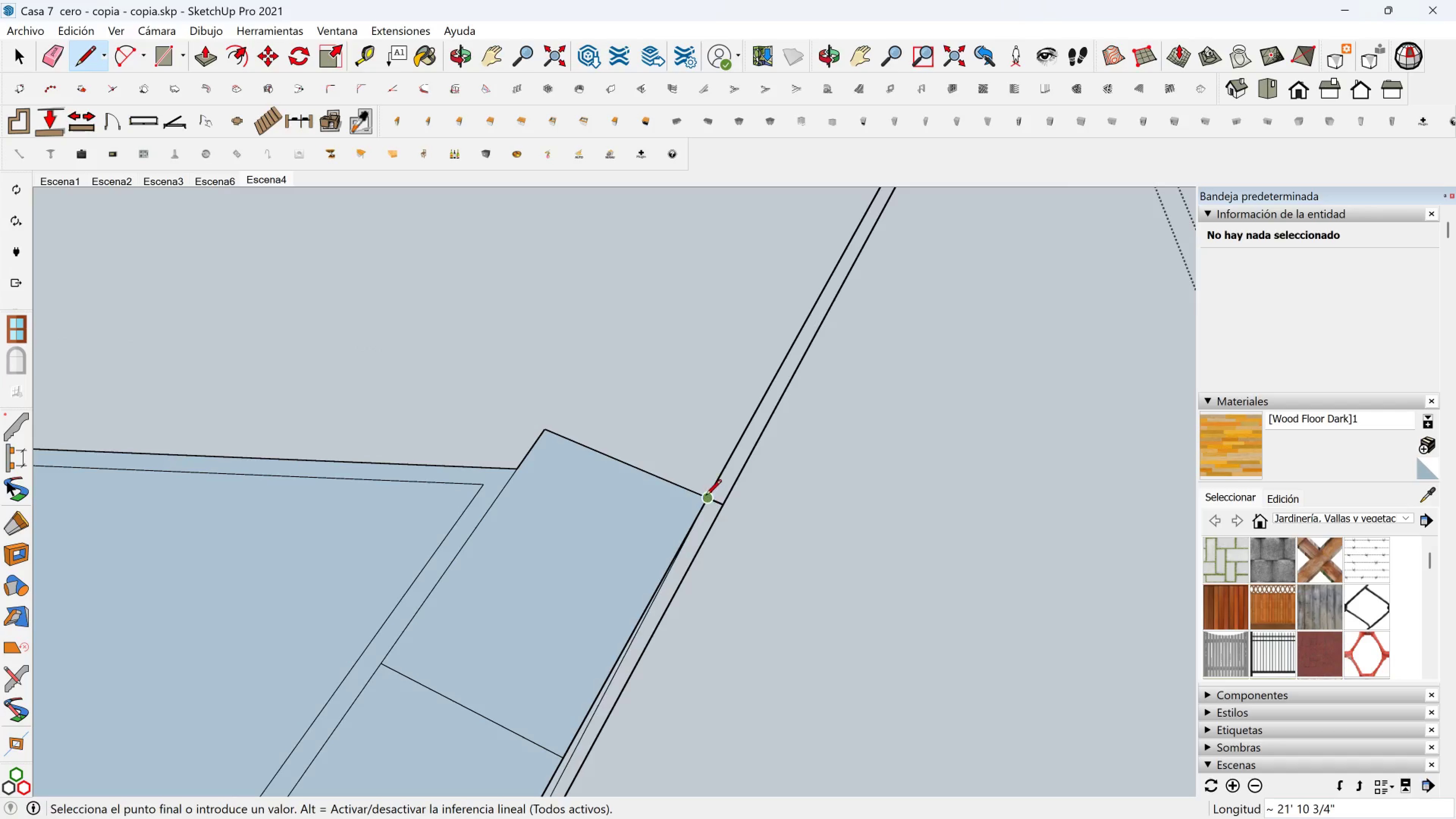 
left_click([706, 496])
 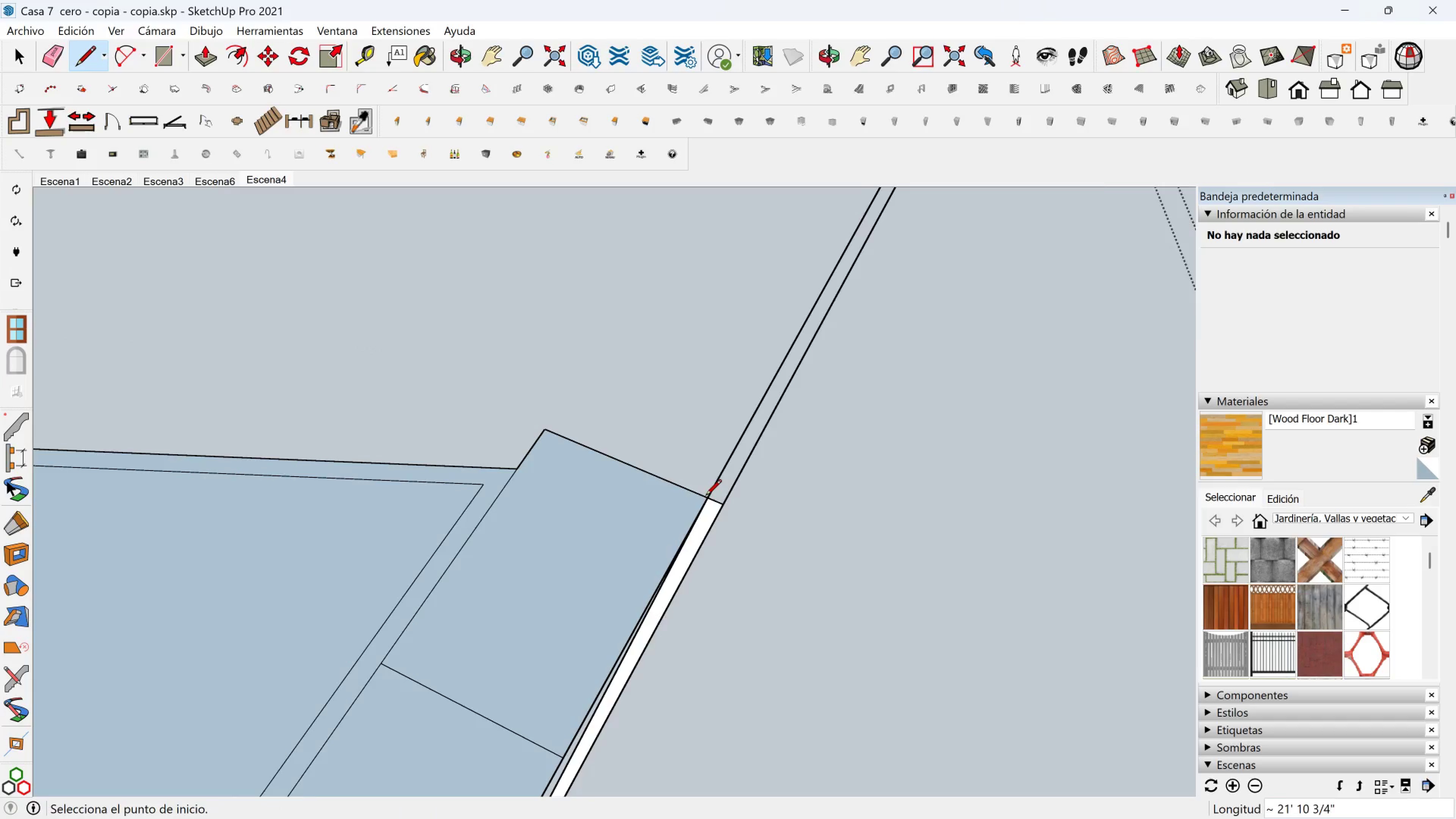 
scroll: coordinate [672, 599], scroll_direction: down, amount: 2.0
 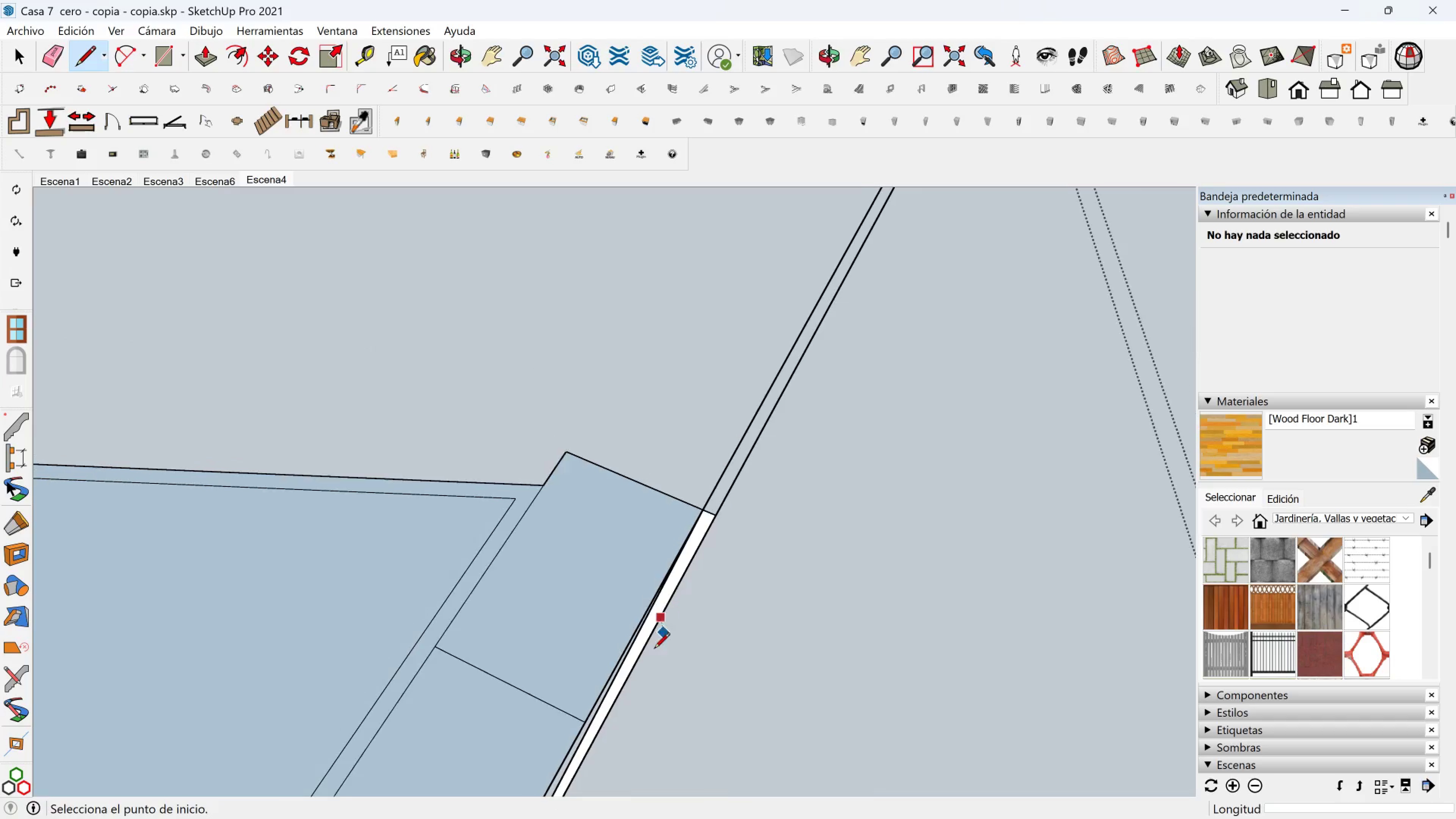 
hold_key(key=ShiftLeft, duration=0.48)
 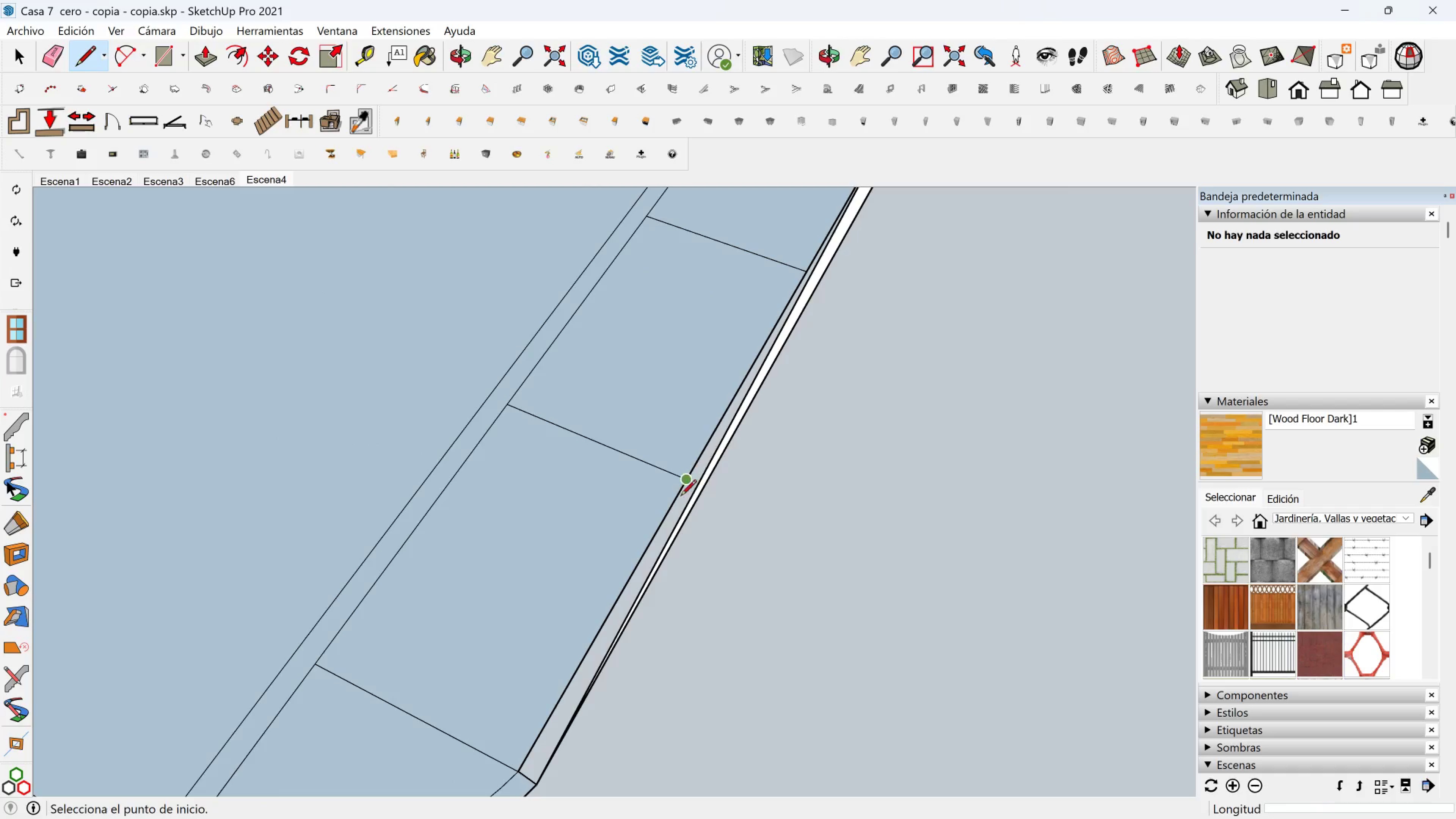 
scroll: coordinate [669, 527], scroll_direction: up, amount: 1.0
 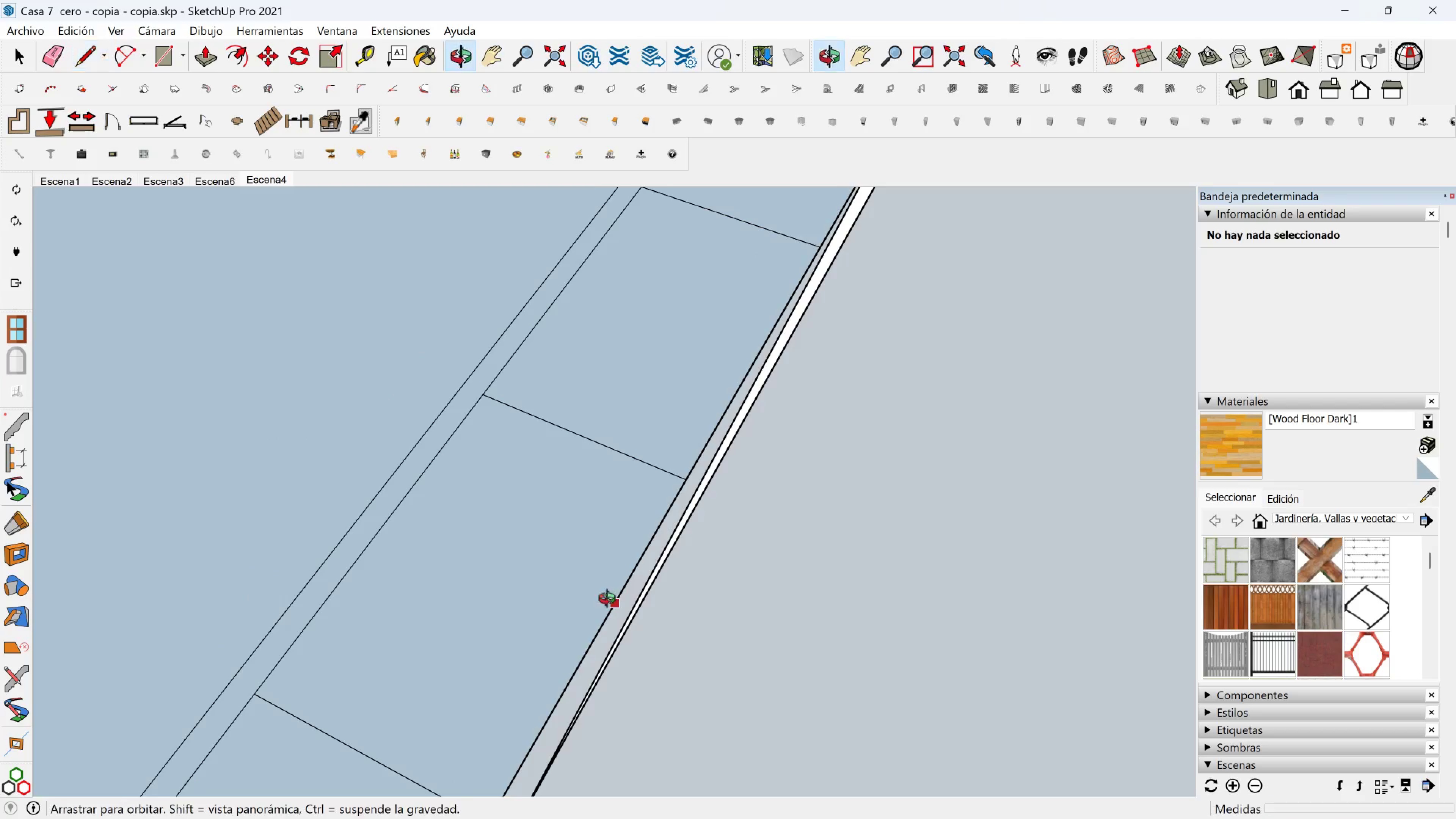 
key(Shift+ShiftLeft)
 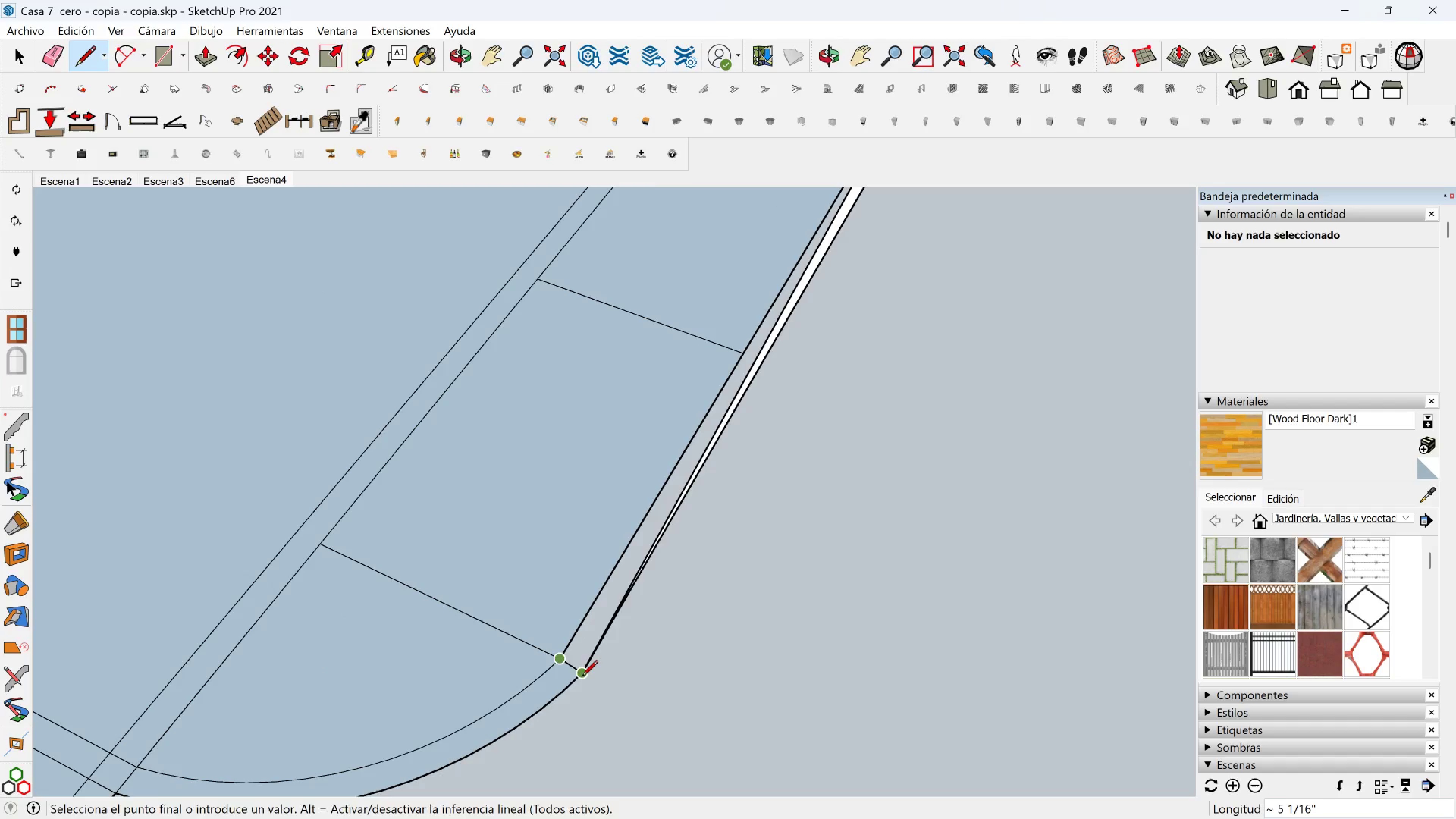 
double_click([557, 666])
 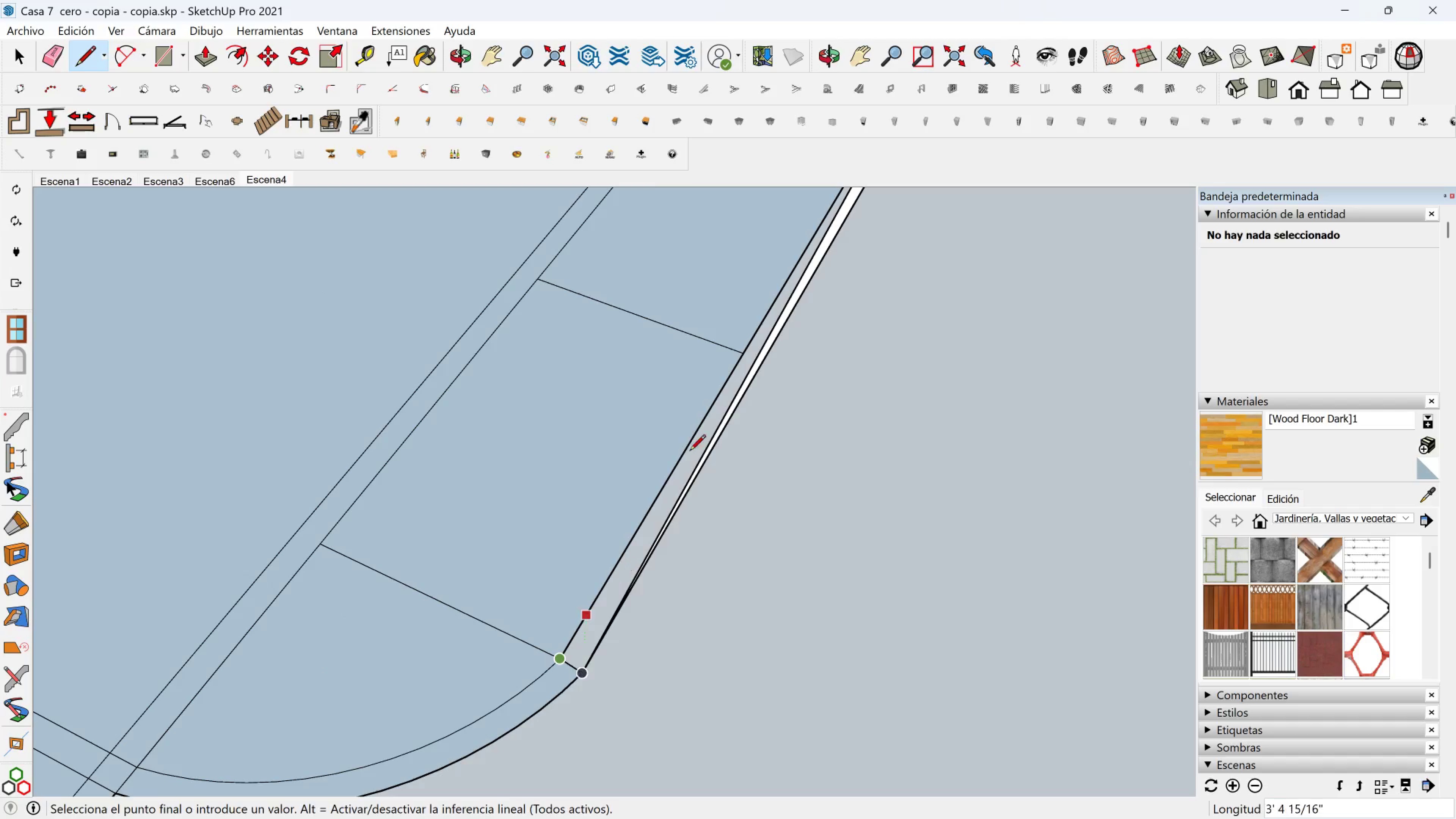 
hold_key(key=ShiftLeft, duration=0.46)
scroll: coordinate [689, 493], scroll_direction: down, amount: 3.0
 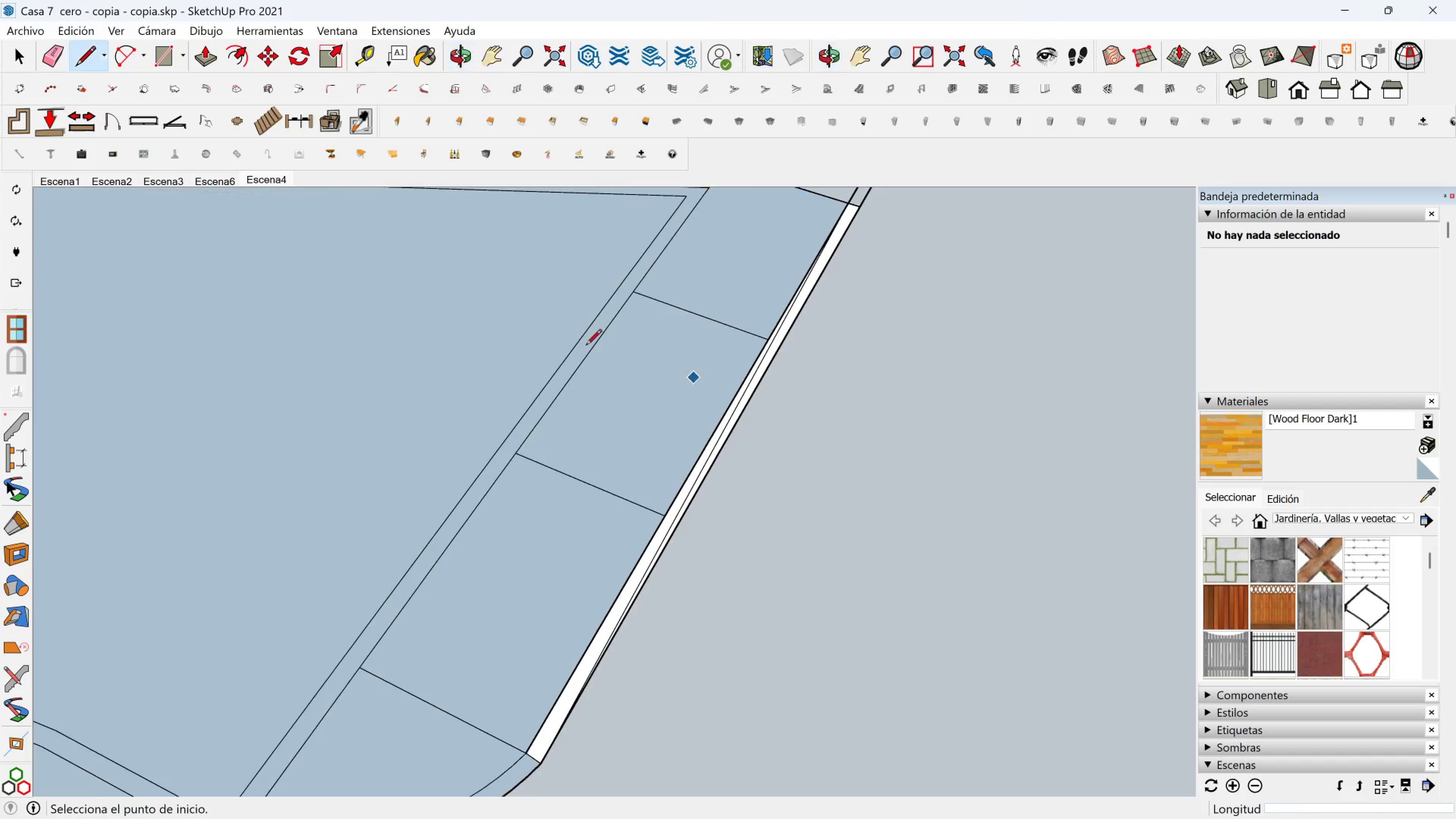 
hold_key(key=ShiftLeft, duration=0.39)
 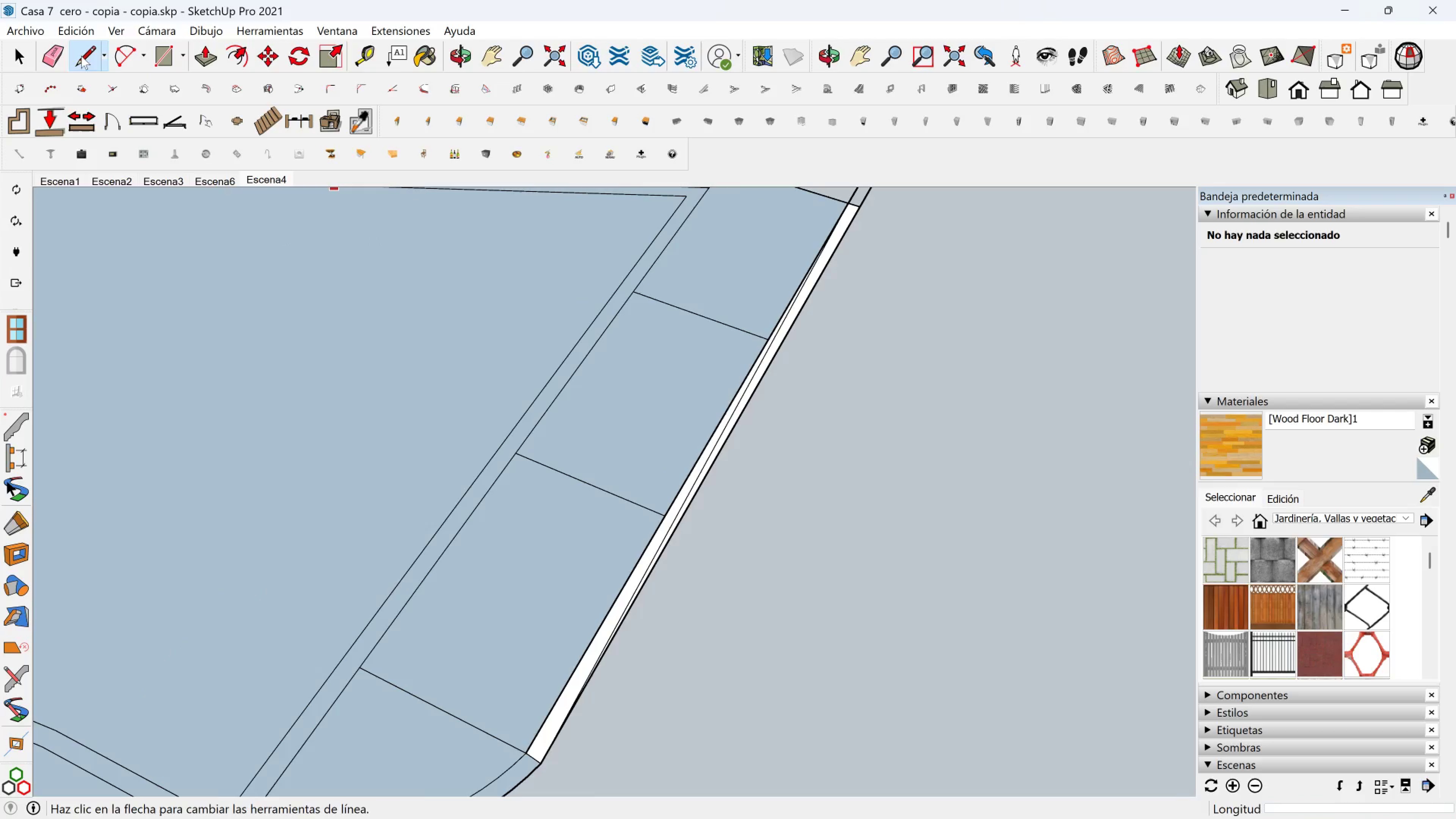 
left_click([55, 54])
 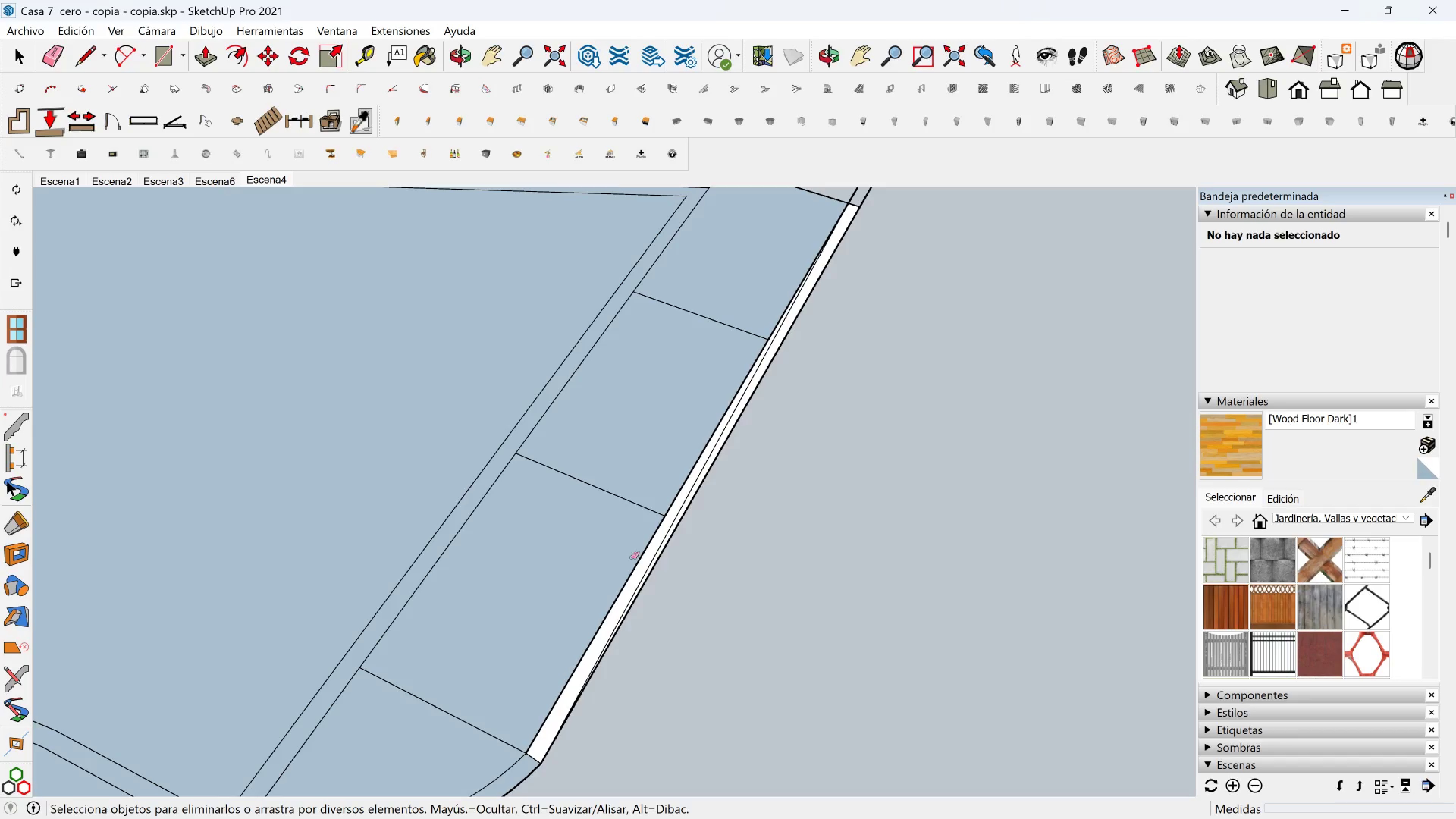 
scroll: coordinate [643, 554], scroll_direction: up, amount: 2.0
 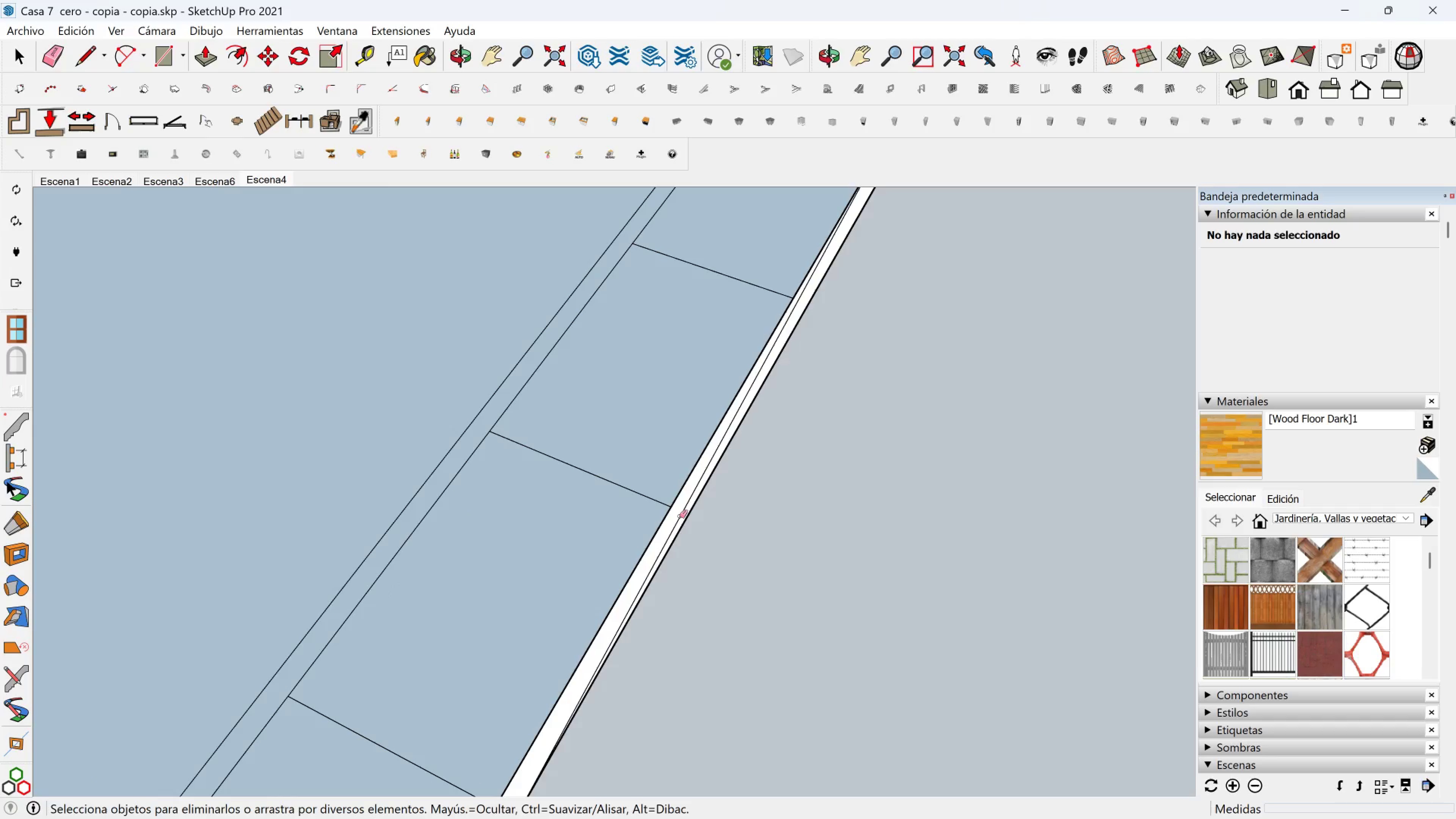 
left_click([679, 516])
 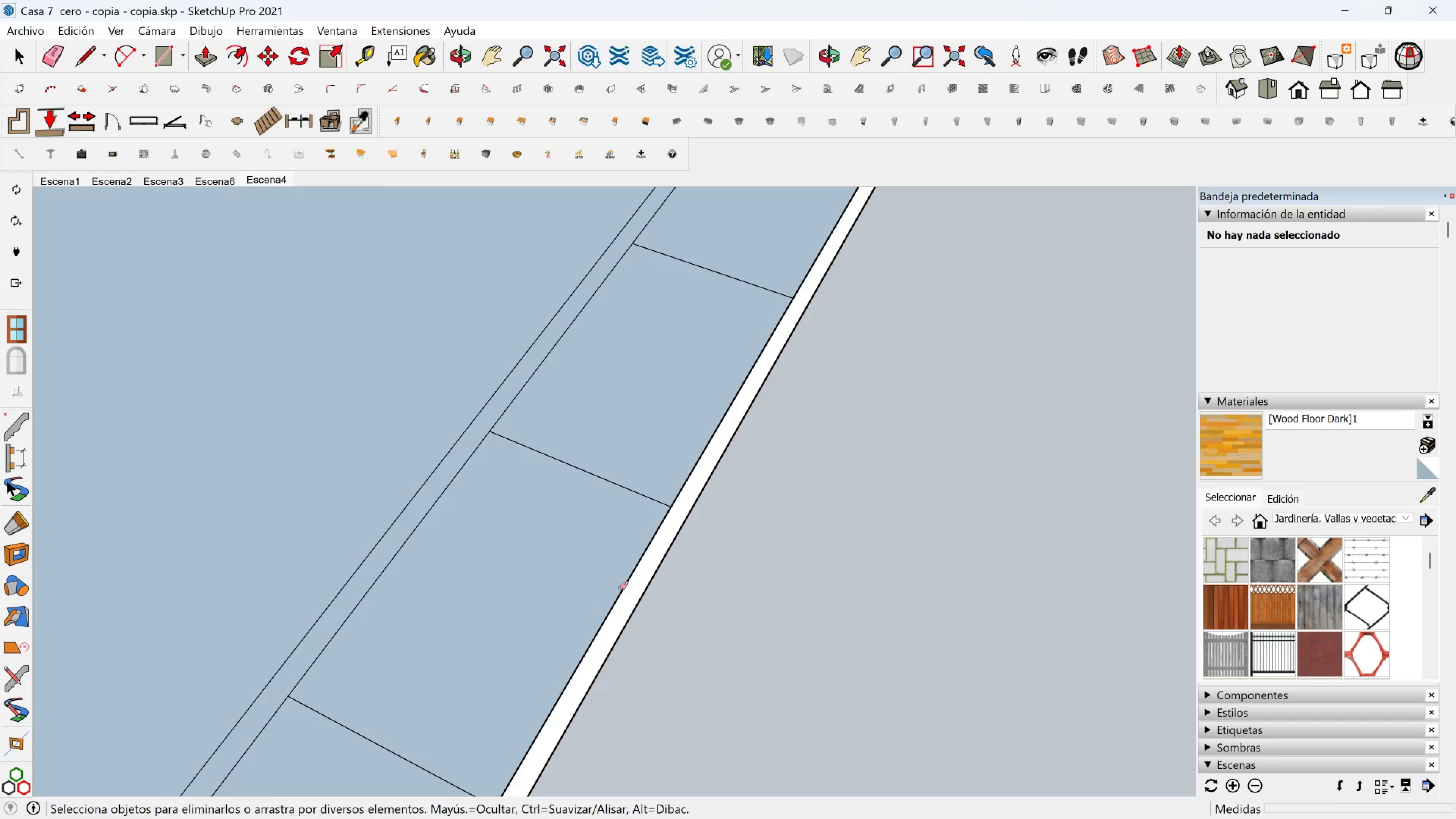 
key(Shift+ShiftLeft)
 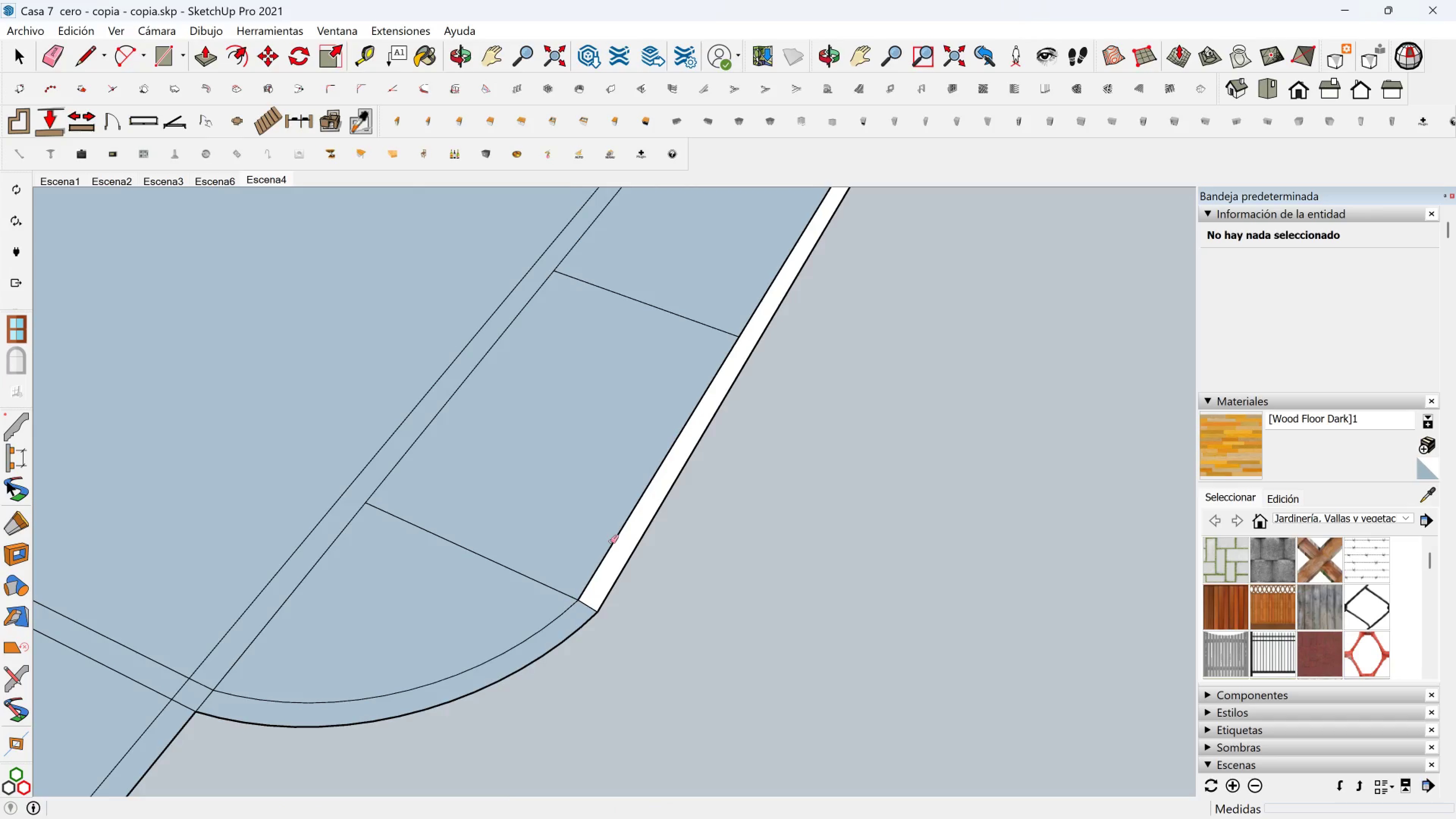 
scroll: coordinate [610, 543], scroll_direction: up, amount: 1.0
 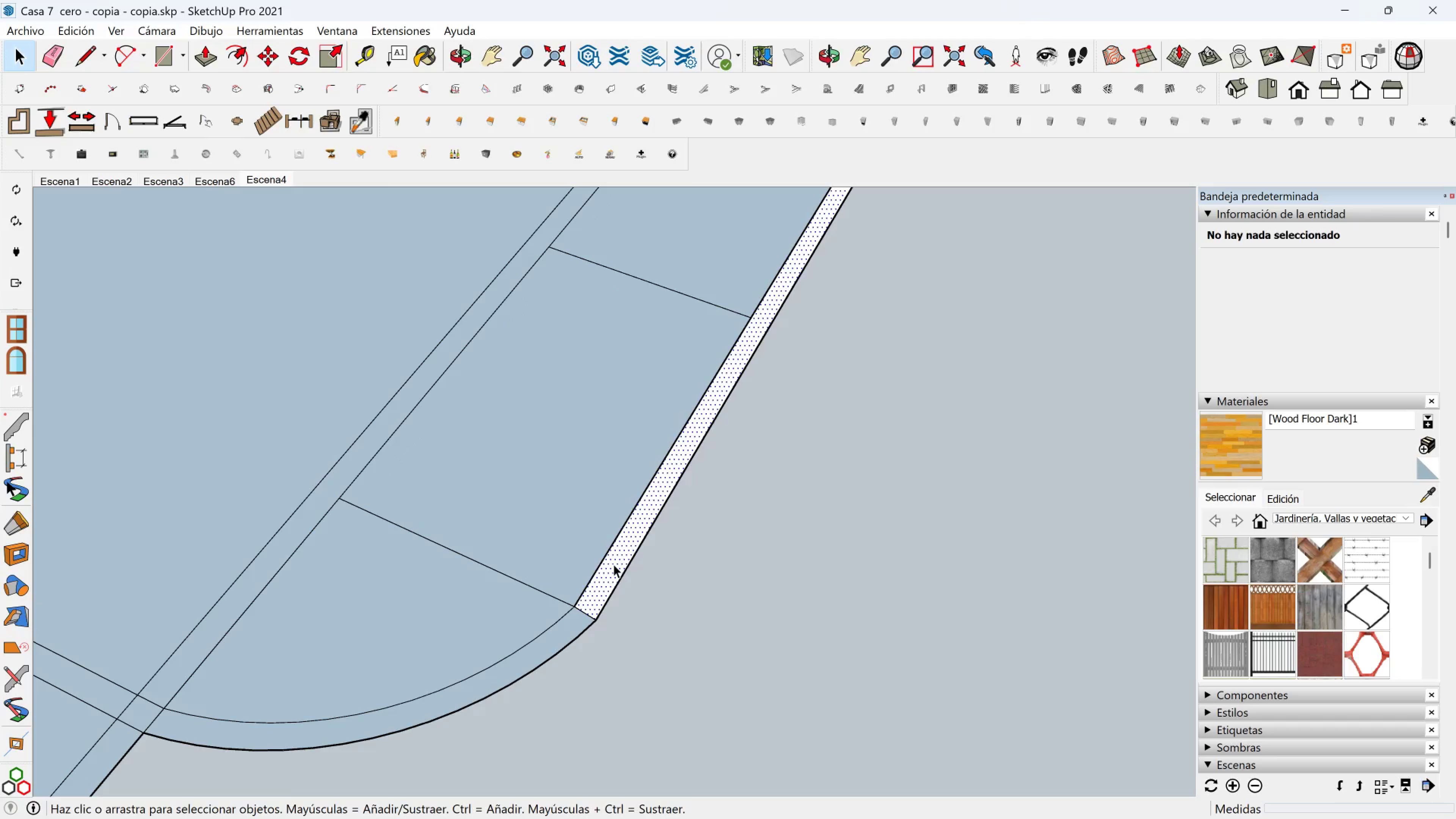 
key(Space)
 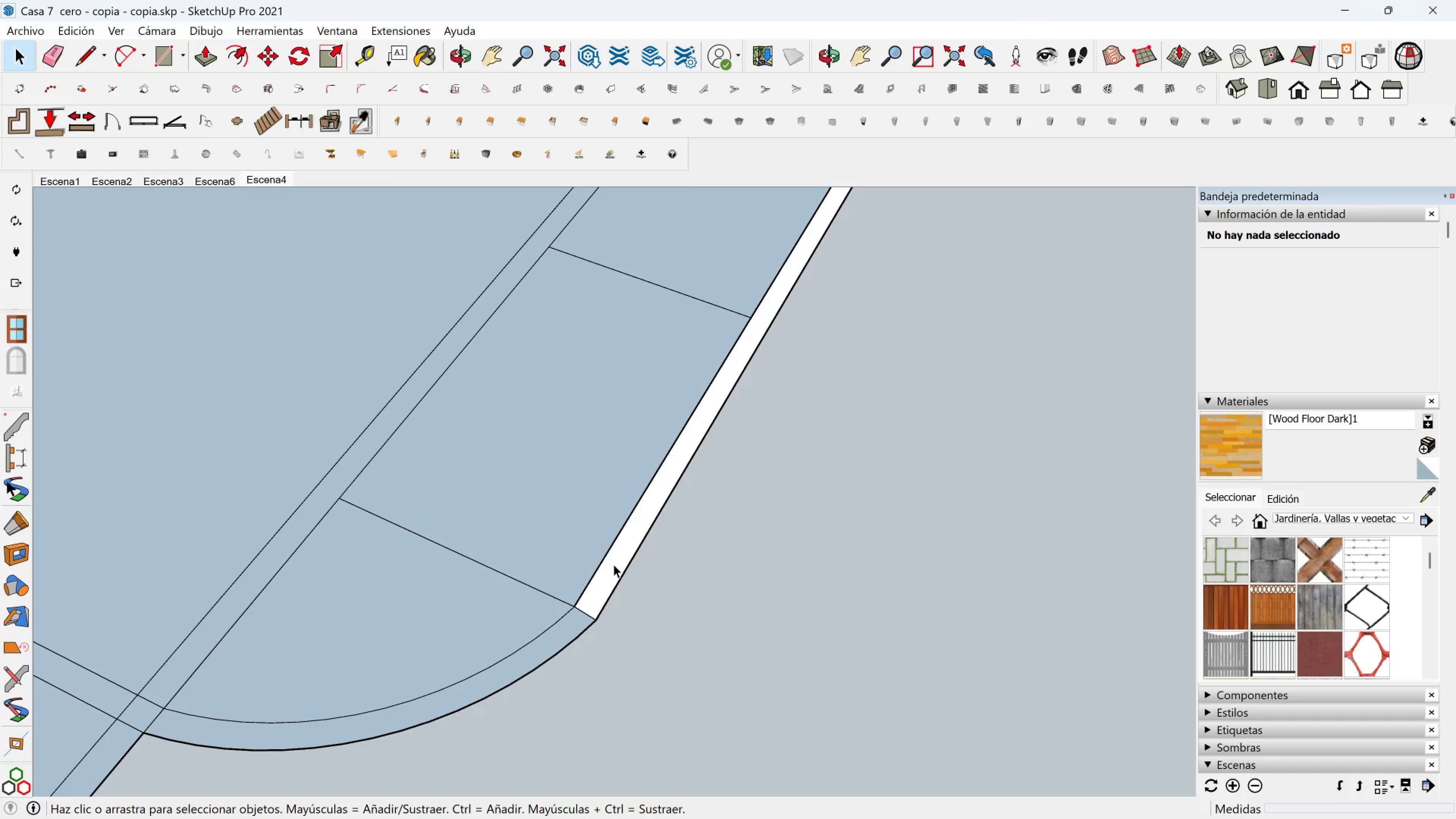 
left_click([613, 564])
 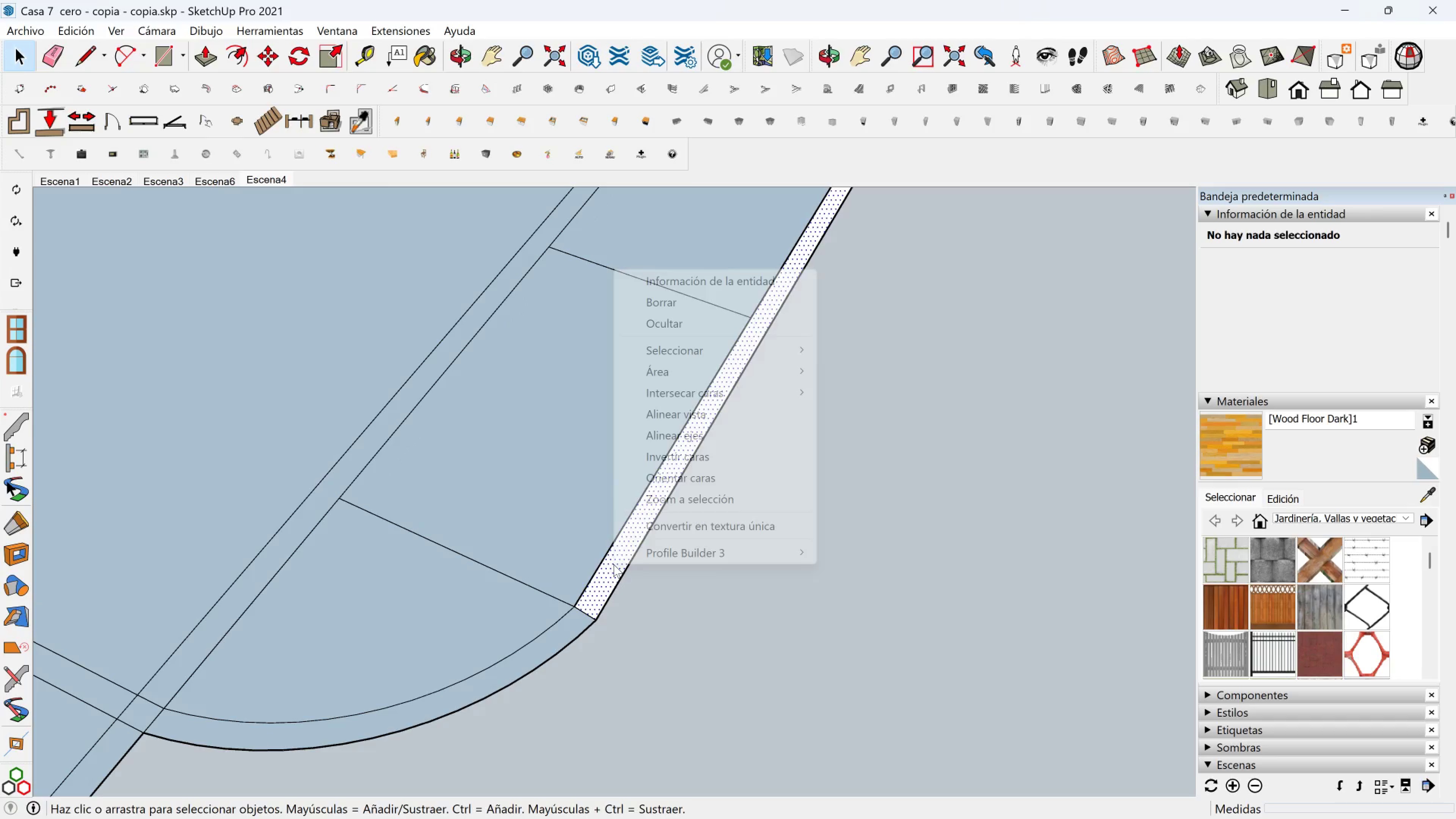 
right_click([613, 564])
 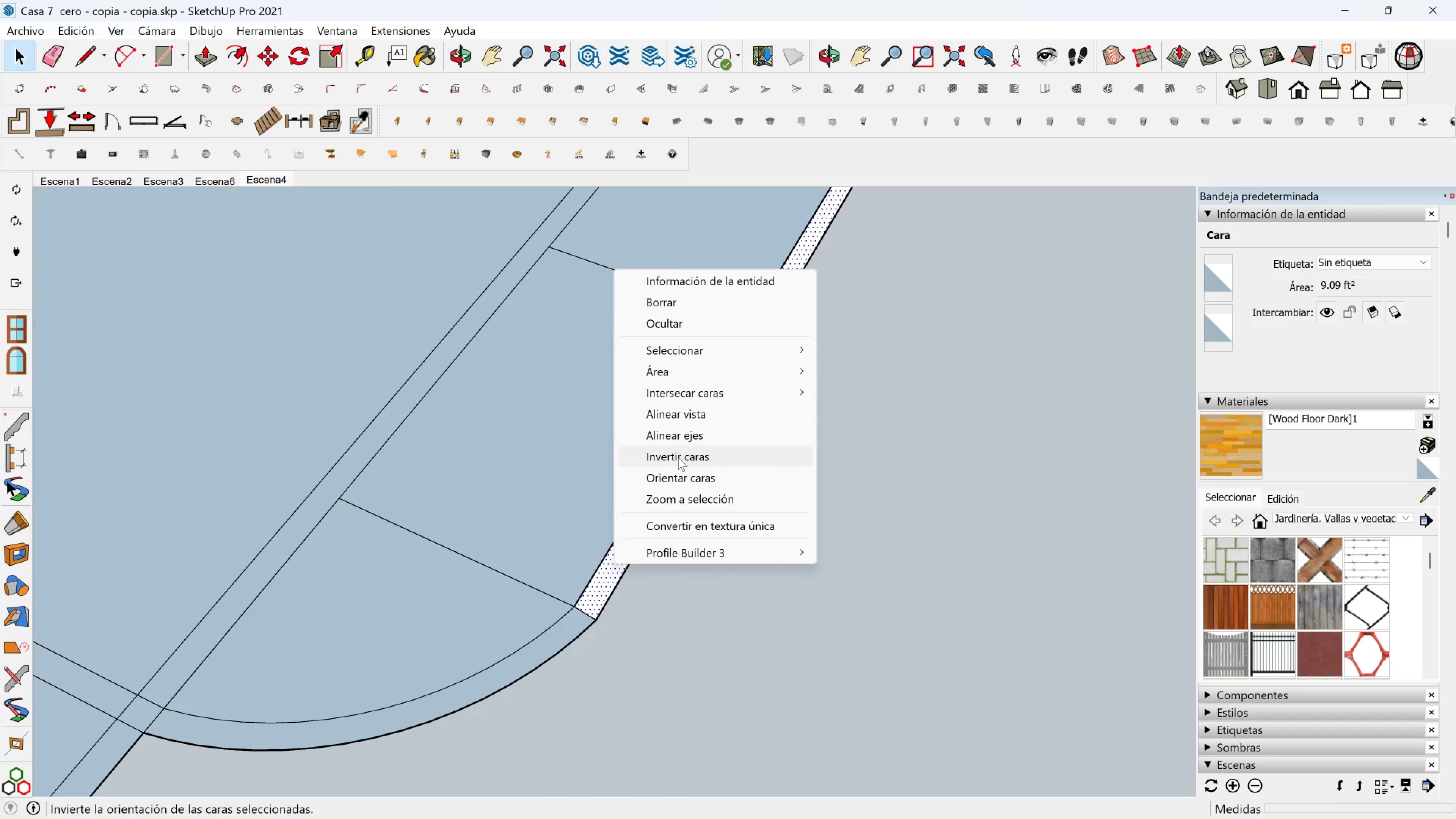 
left_click([678, 457])
 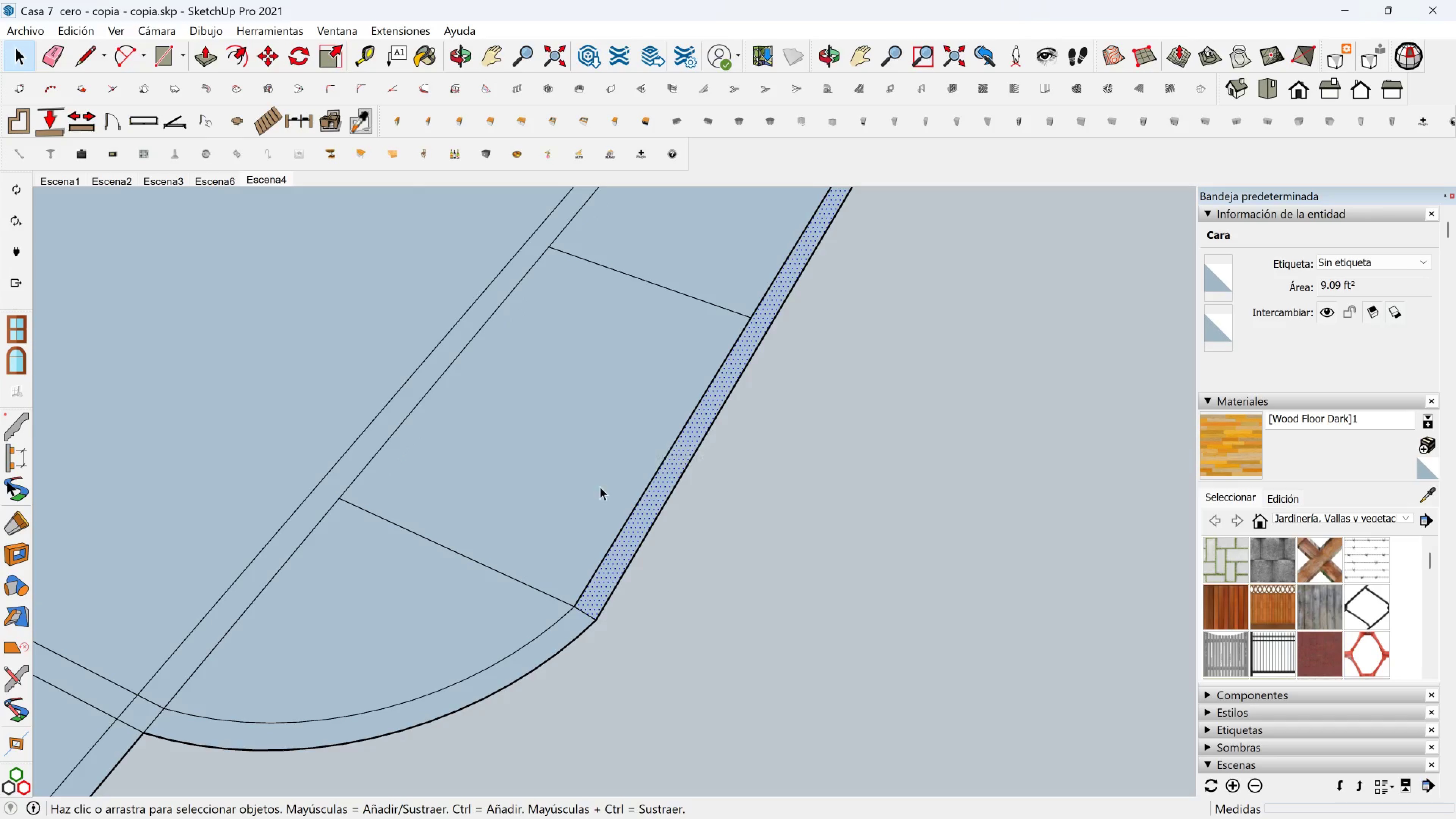 
scroll: coordinate [559, 378], scroll_direction: down, amount: 11.0
 